 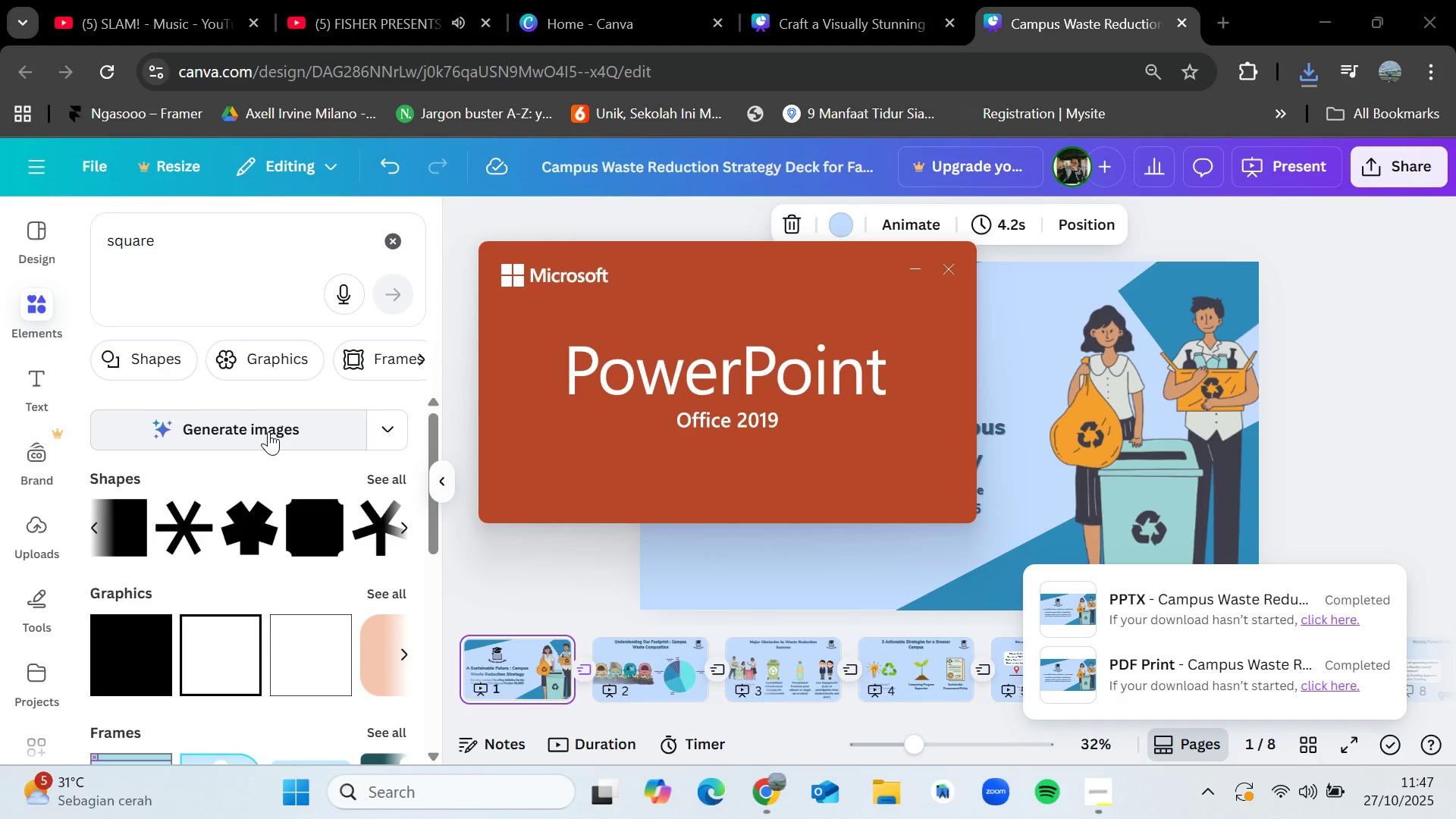 
scroll: coordinate [157, 616], scroll_direction: down, amount: 2.0
 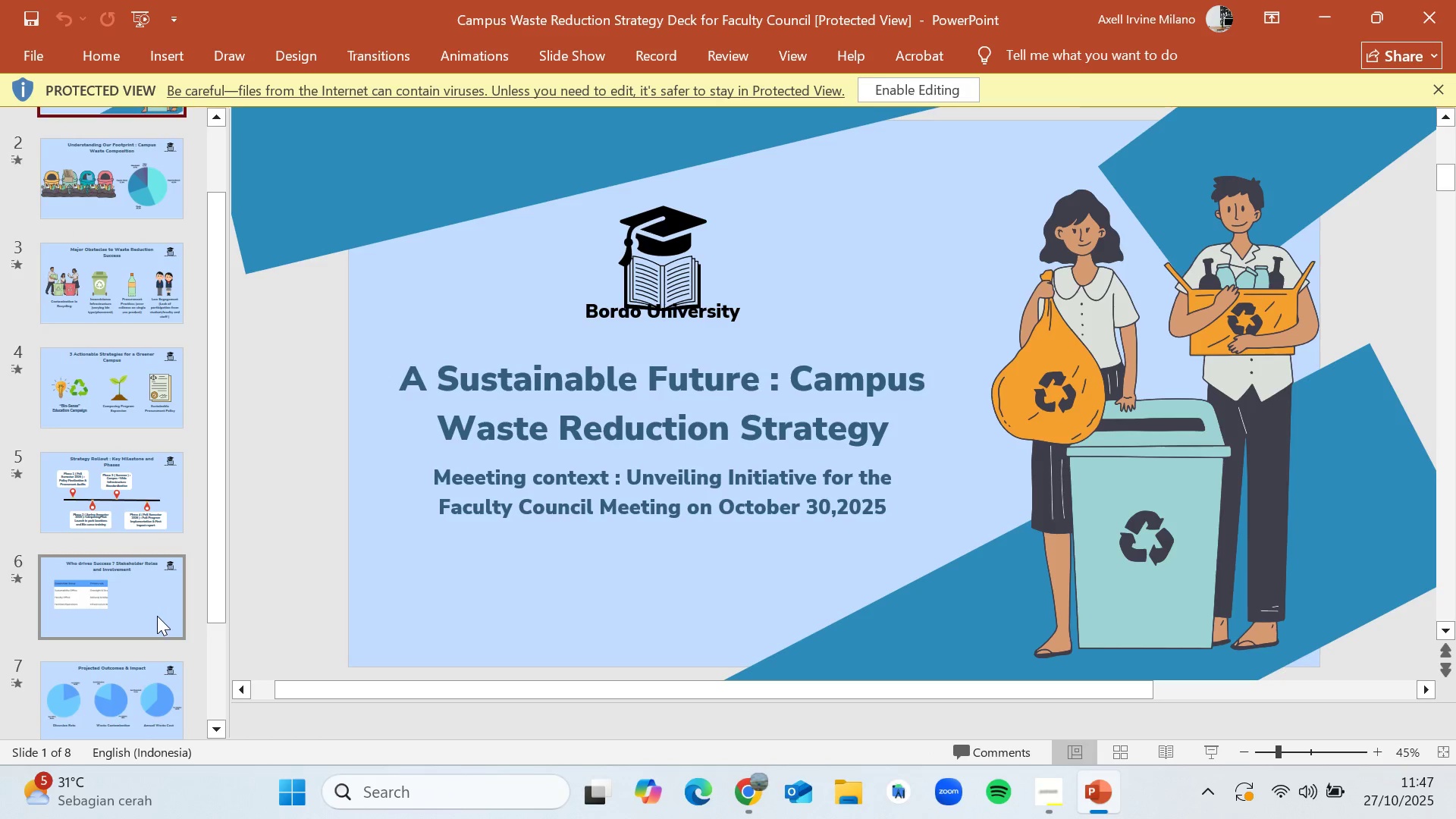 
left_click([157, 616])
 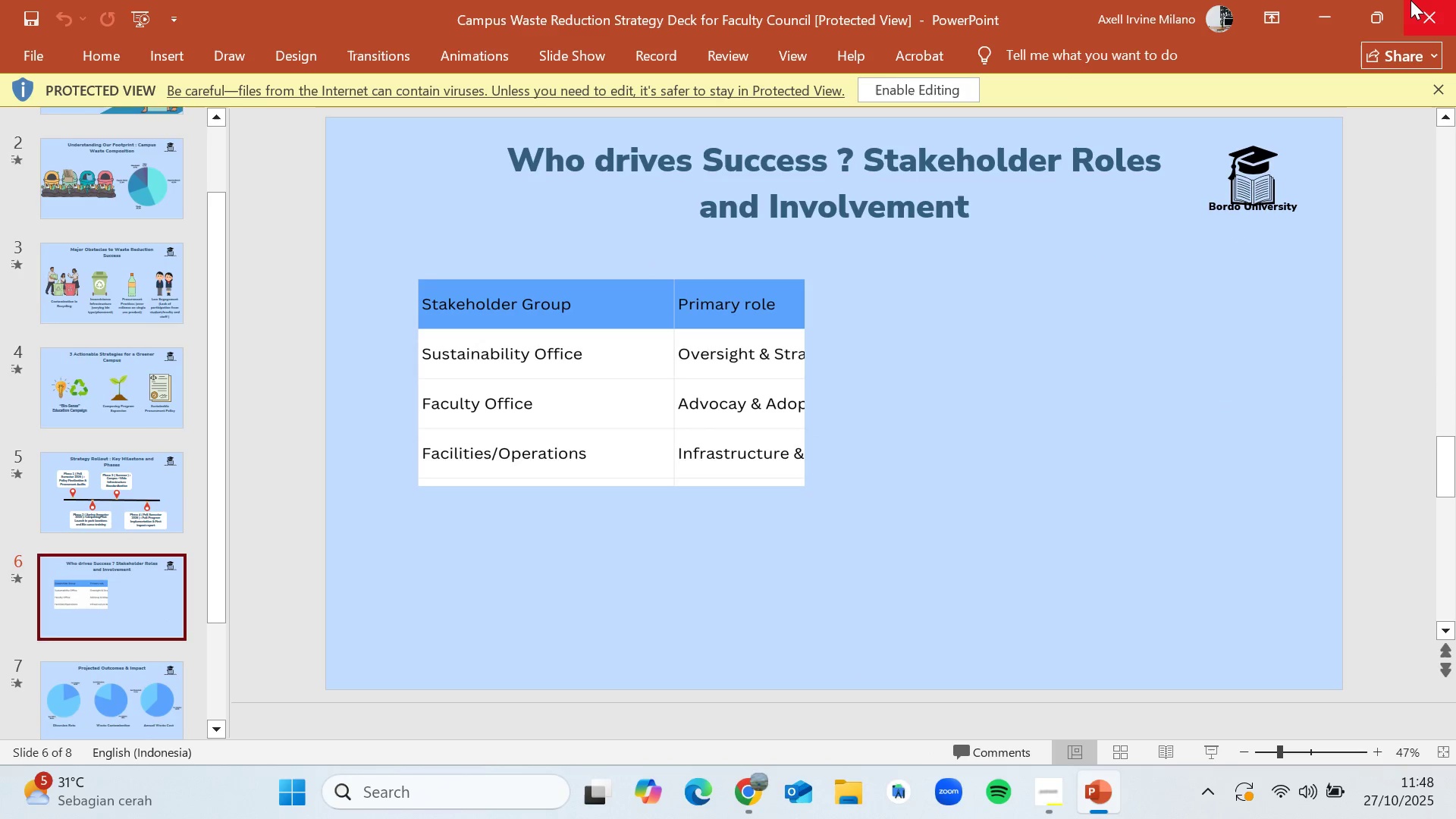 
left_click([1410, 0])
 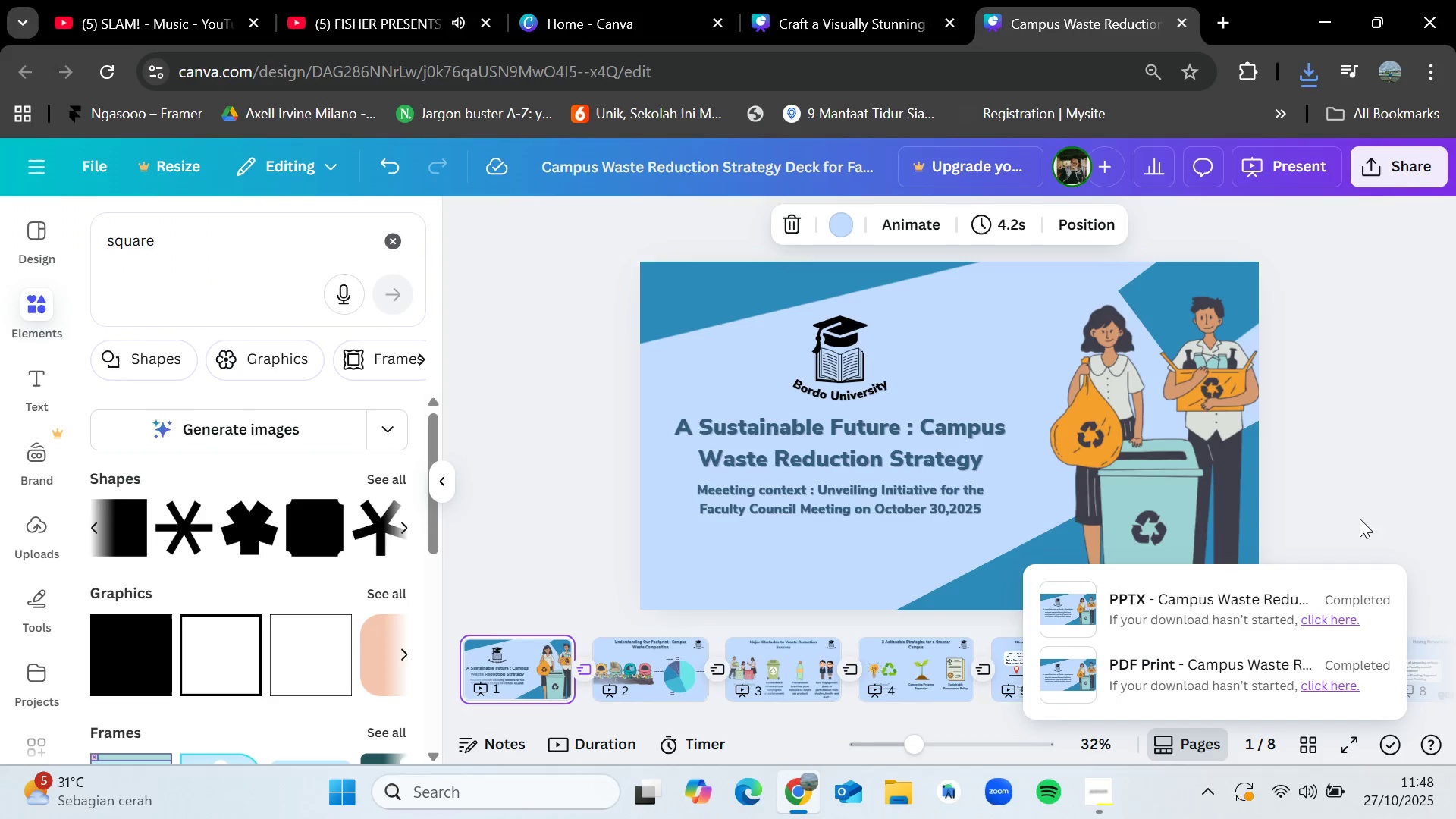 
left_click([1367, 502])
 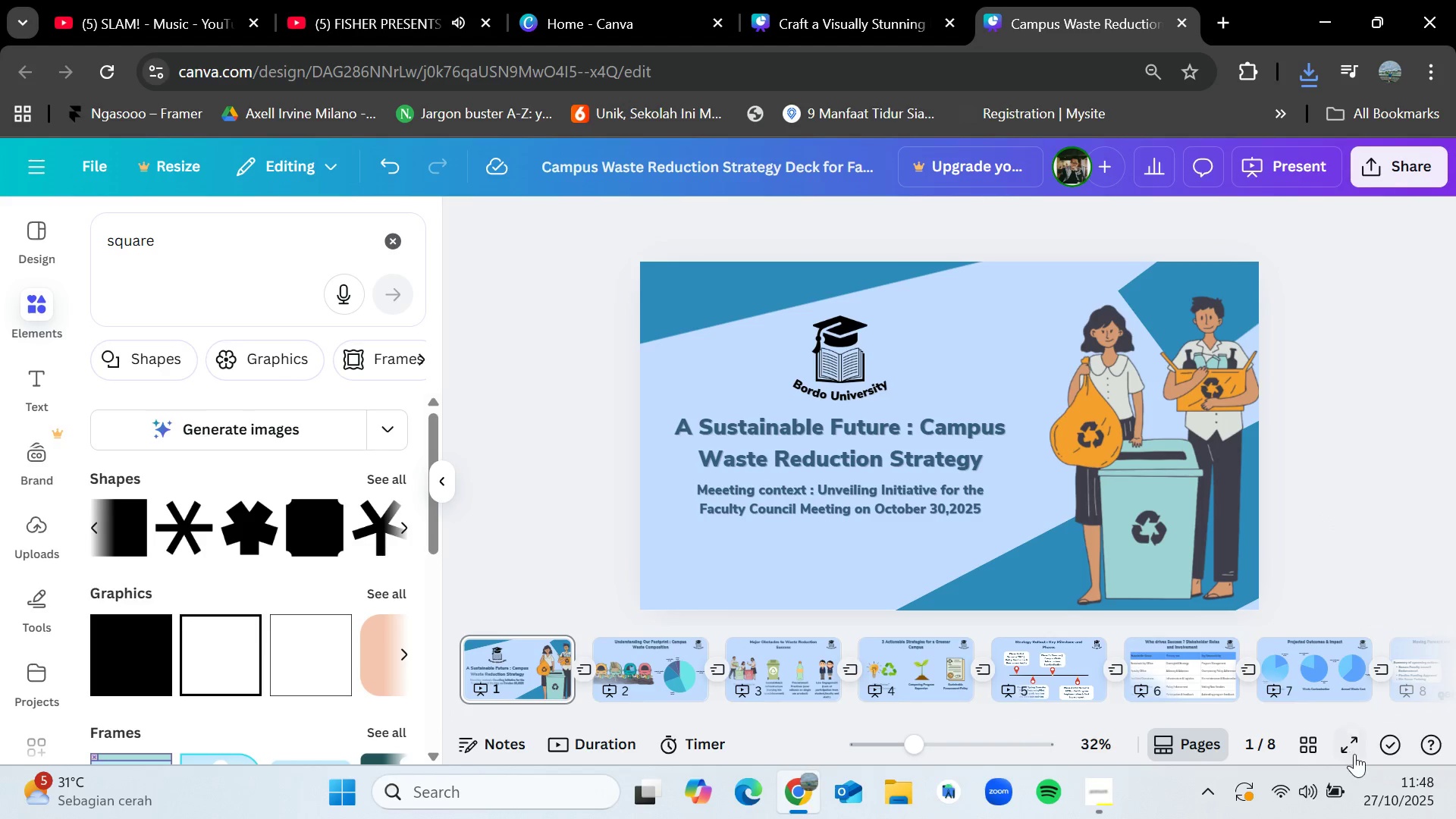 
left_click([1356, 754])
 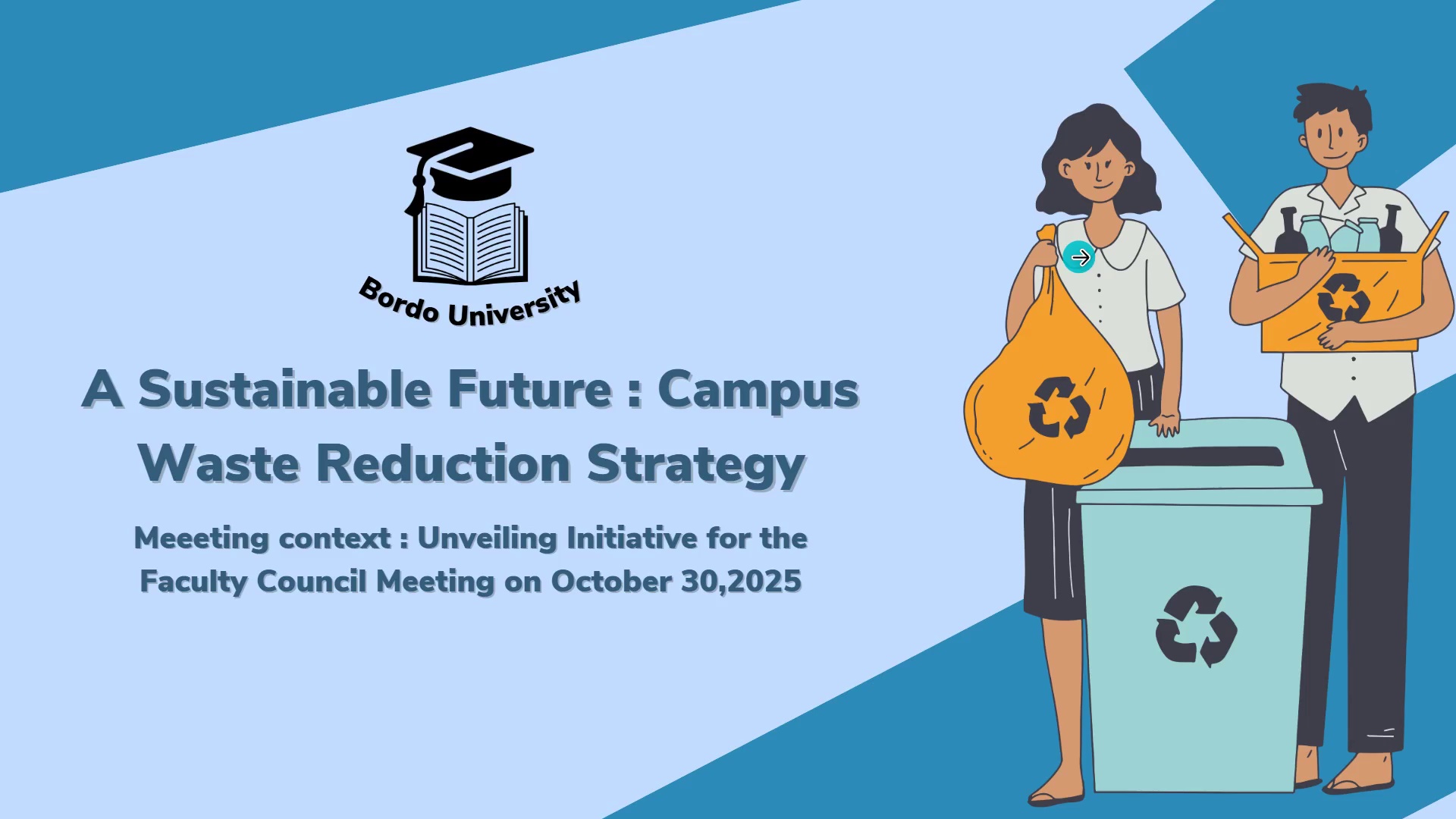 
wait(19.74)
 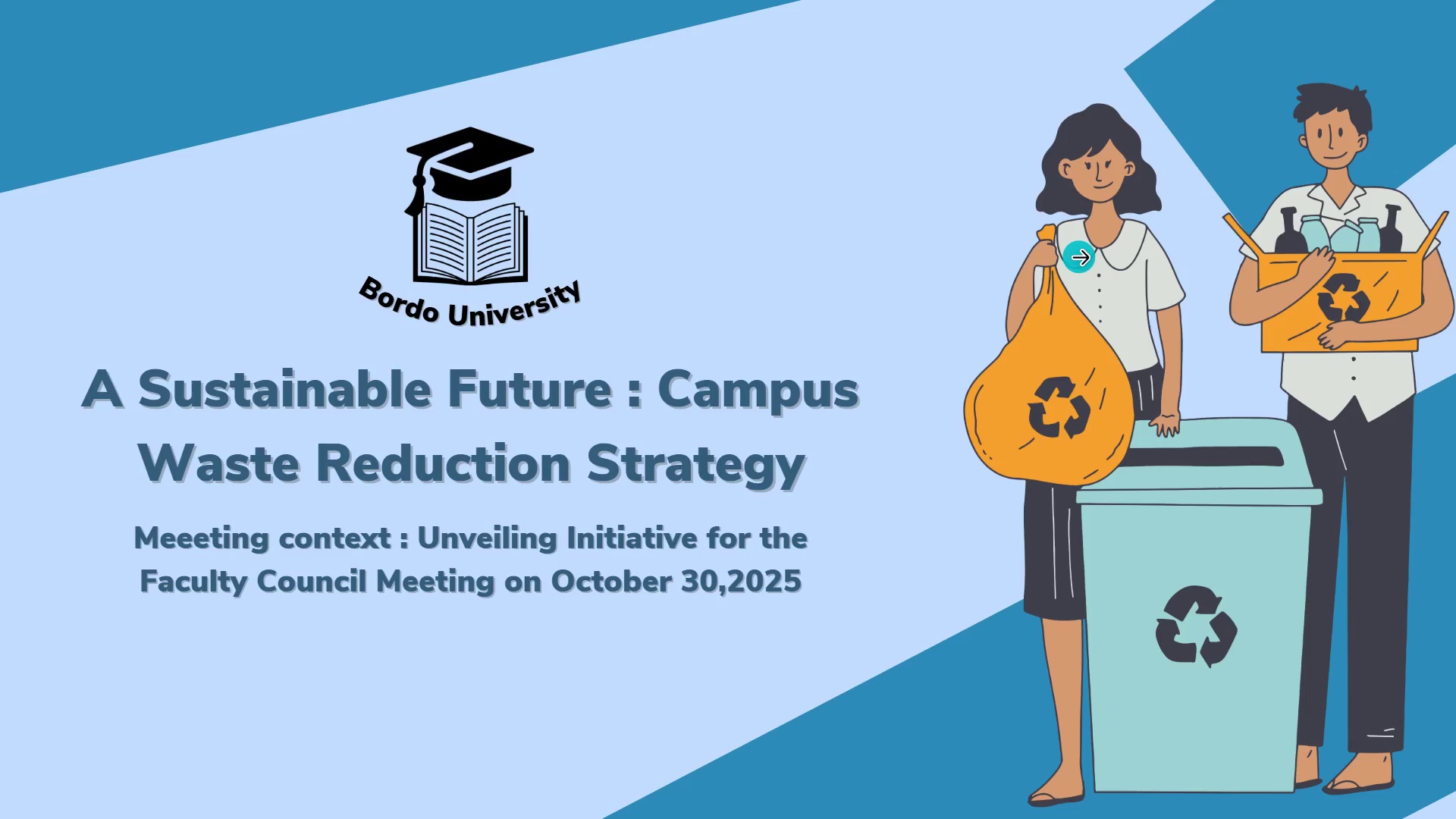 
left_click([1213, 268])
 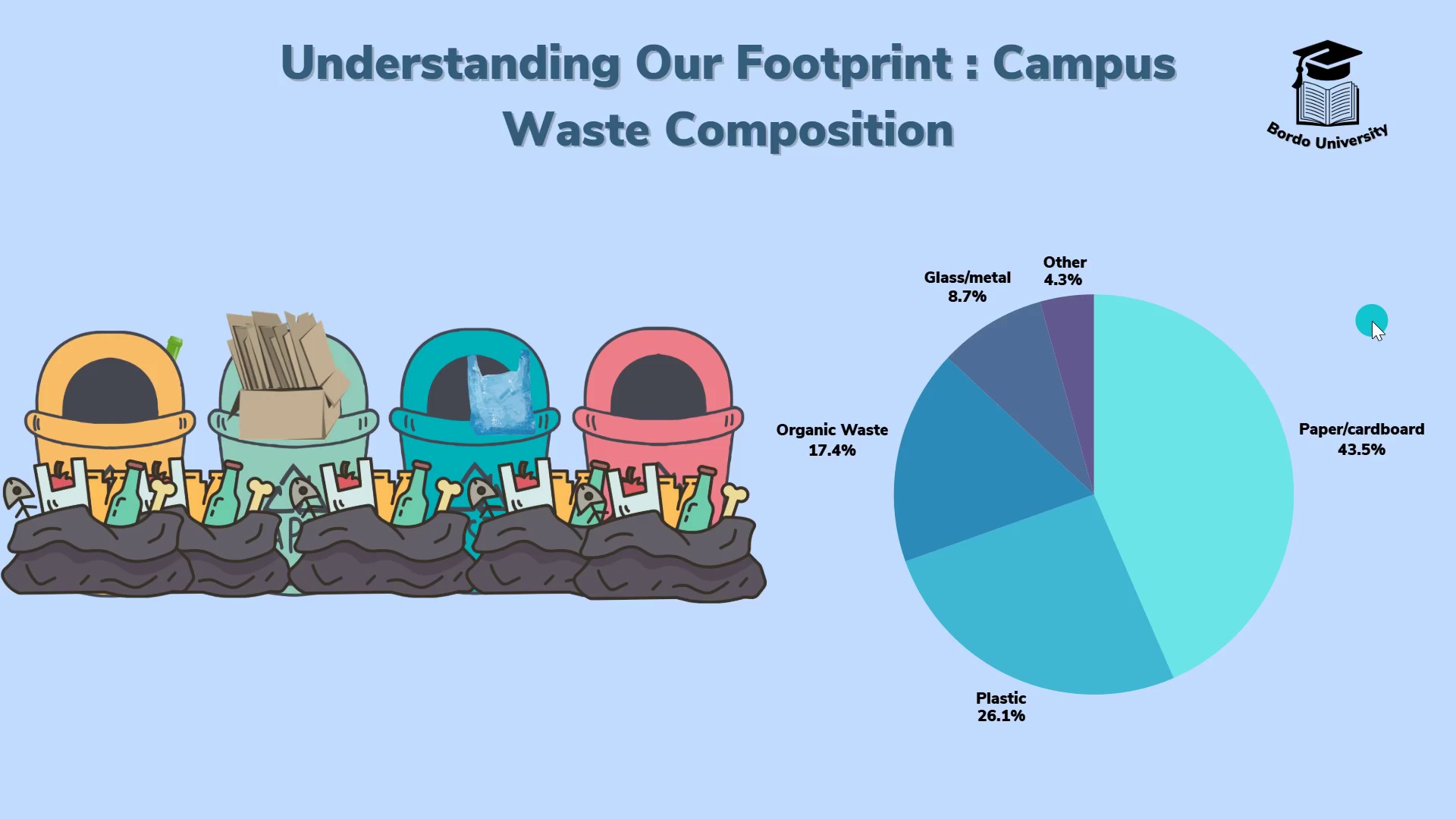 
wait(25.13)
 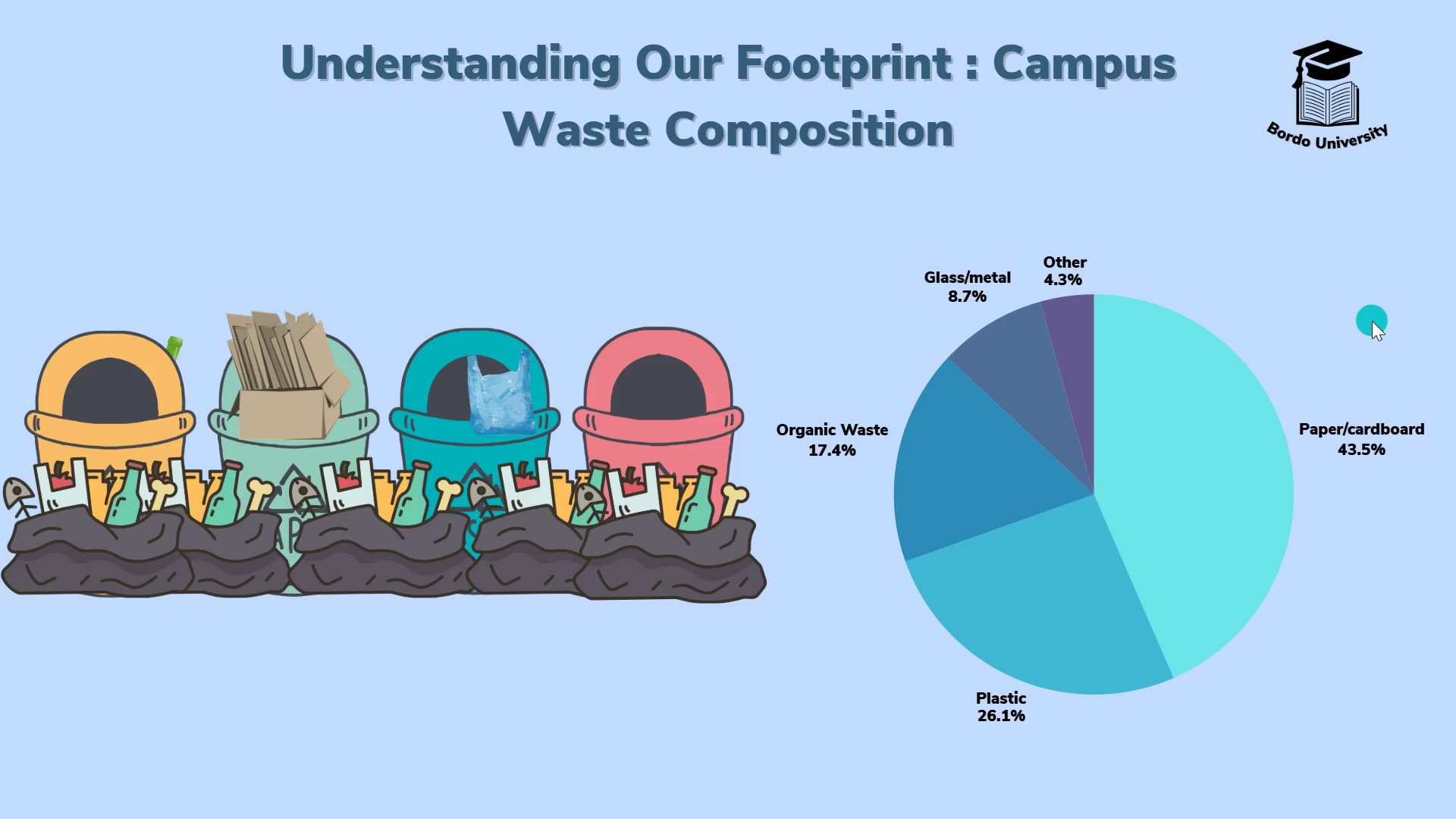 
key(Control+Z)
 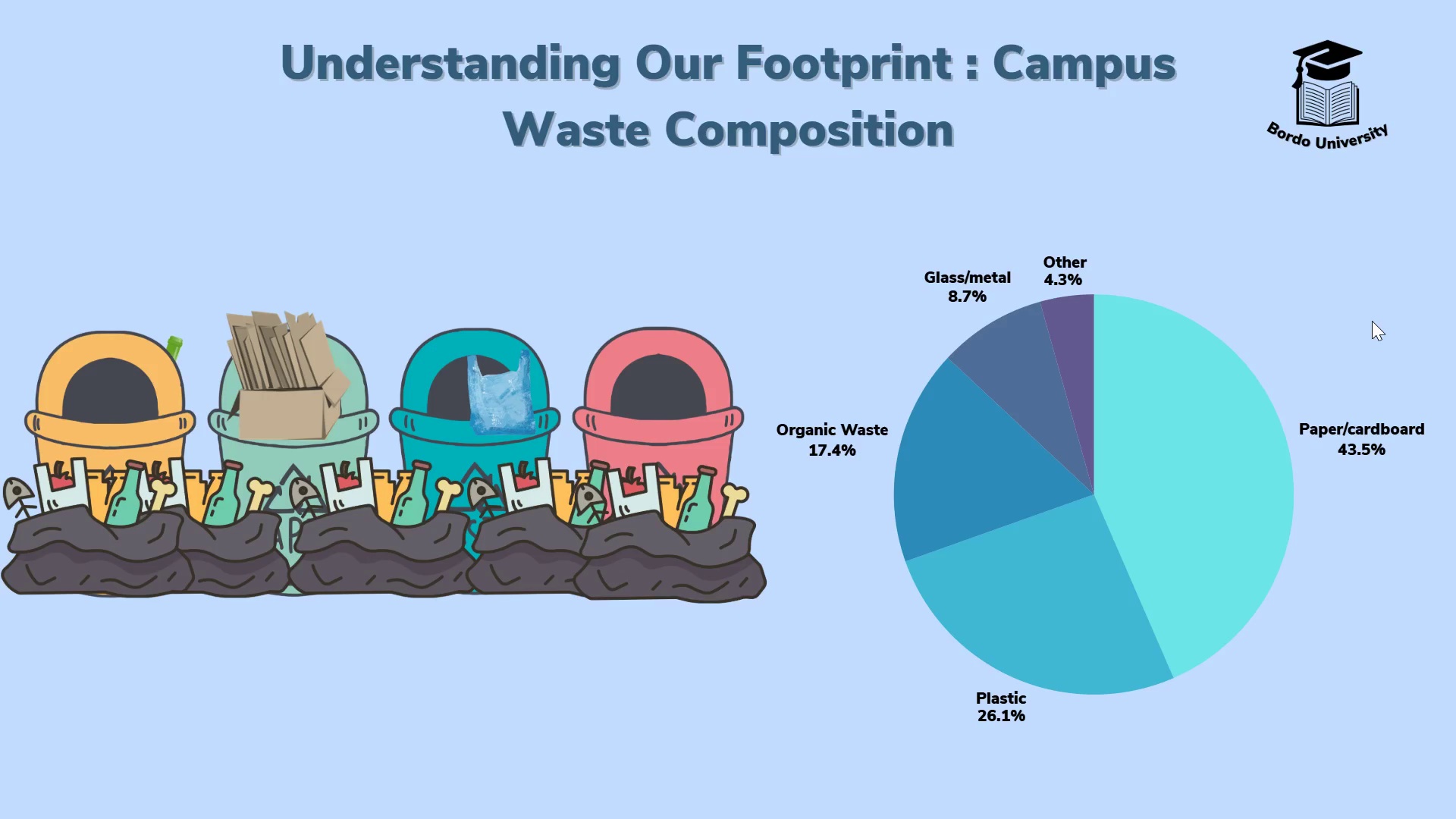 
key(Control+Escape)
 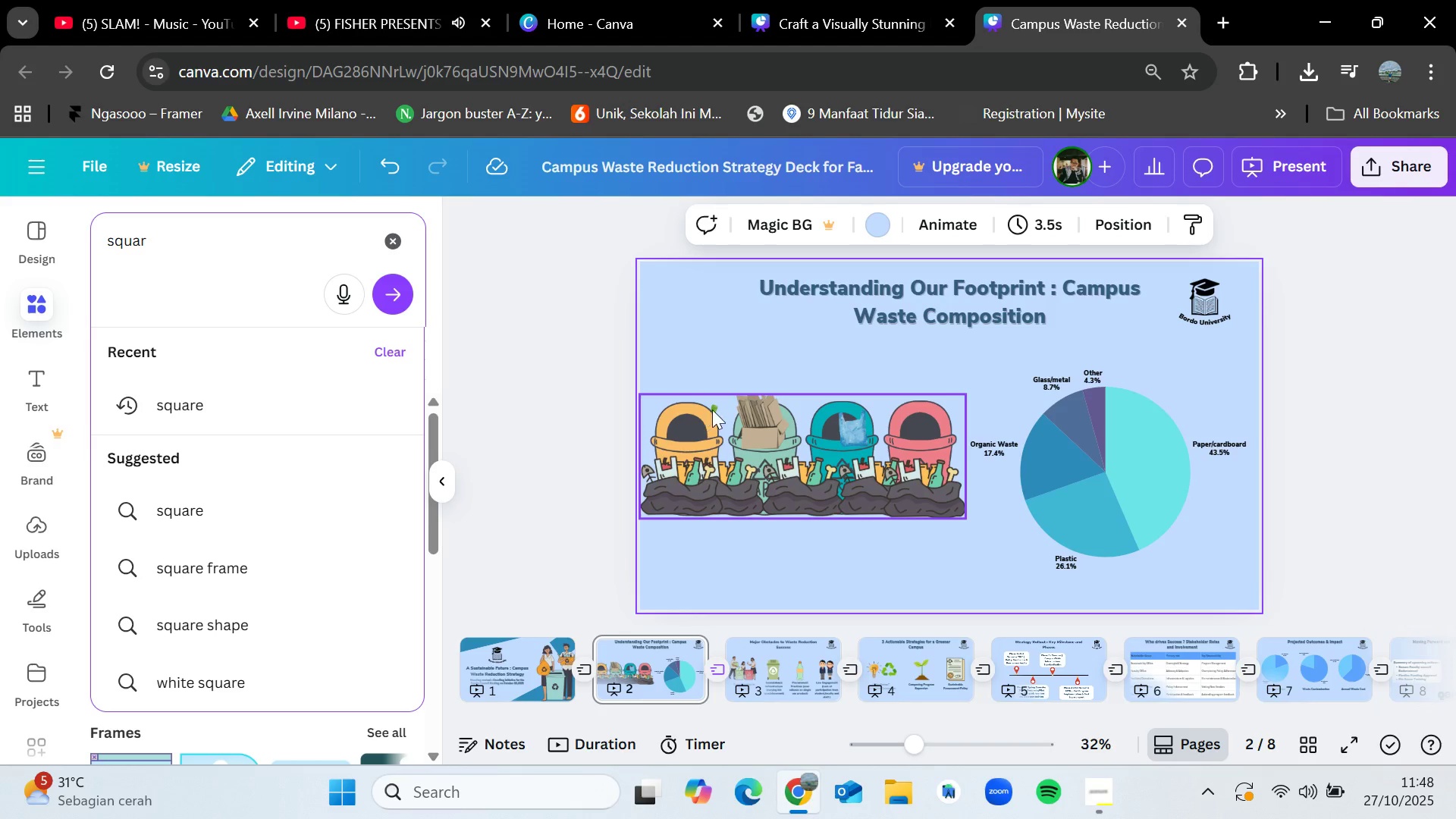 
left_click([697, 425])
 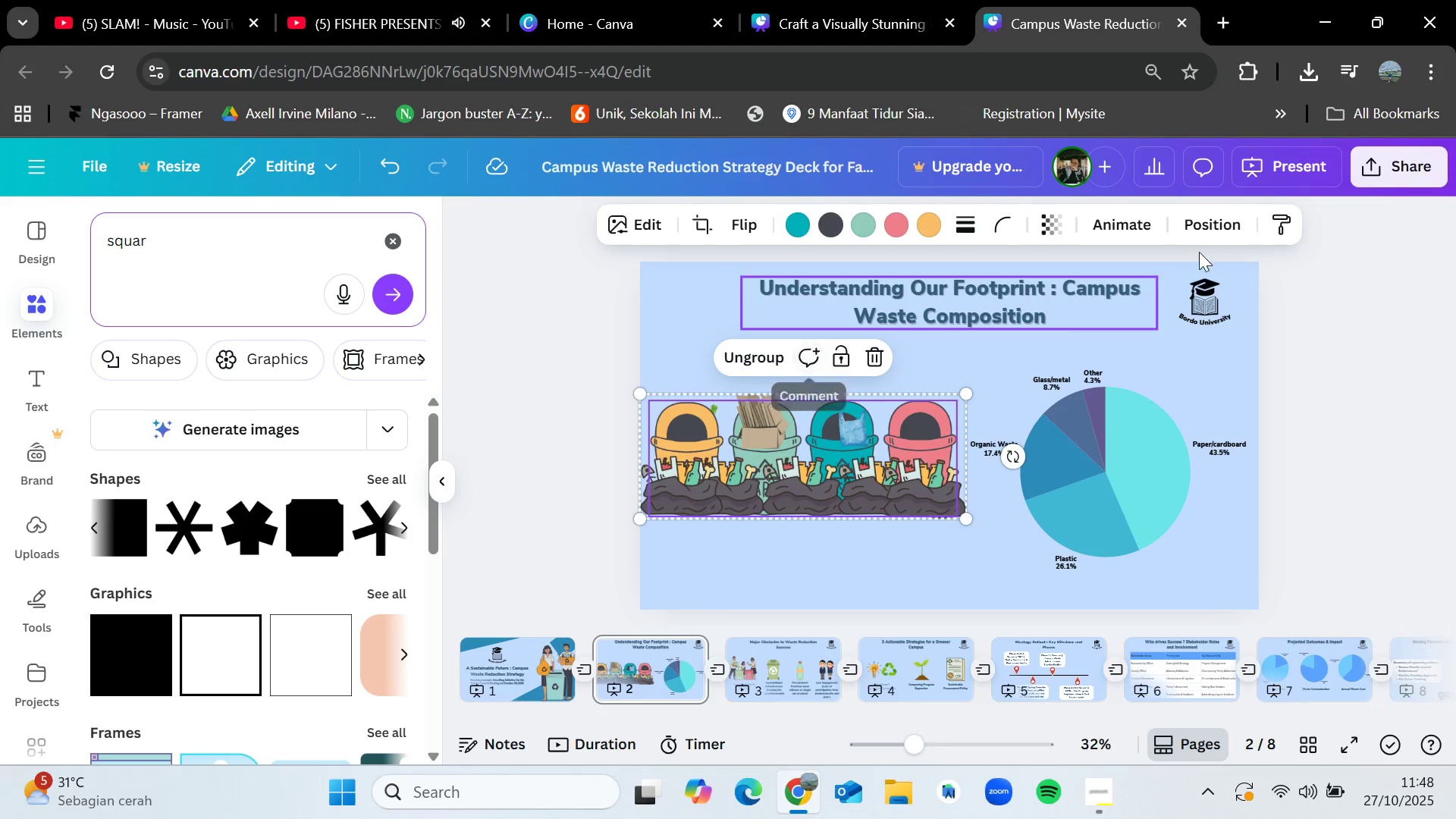 
left_click([1189, 215])
 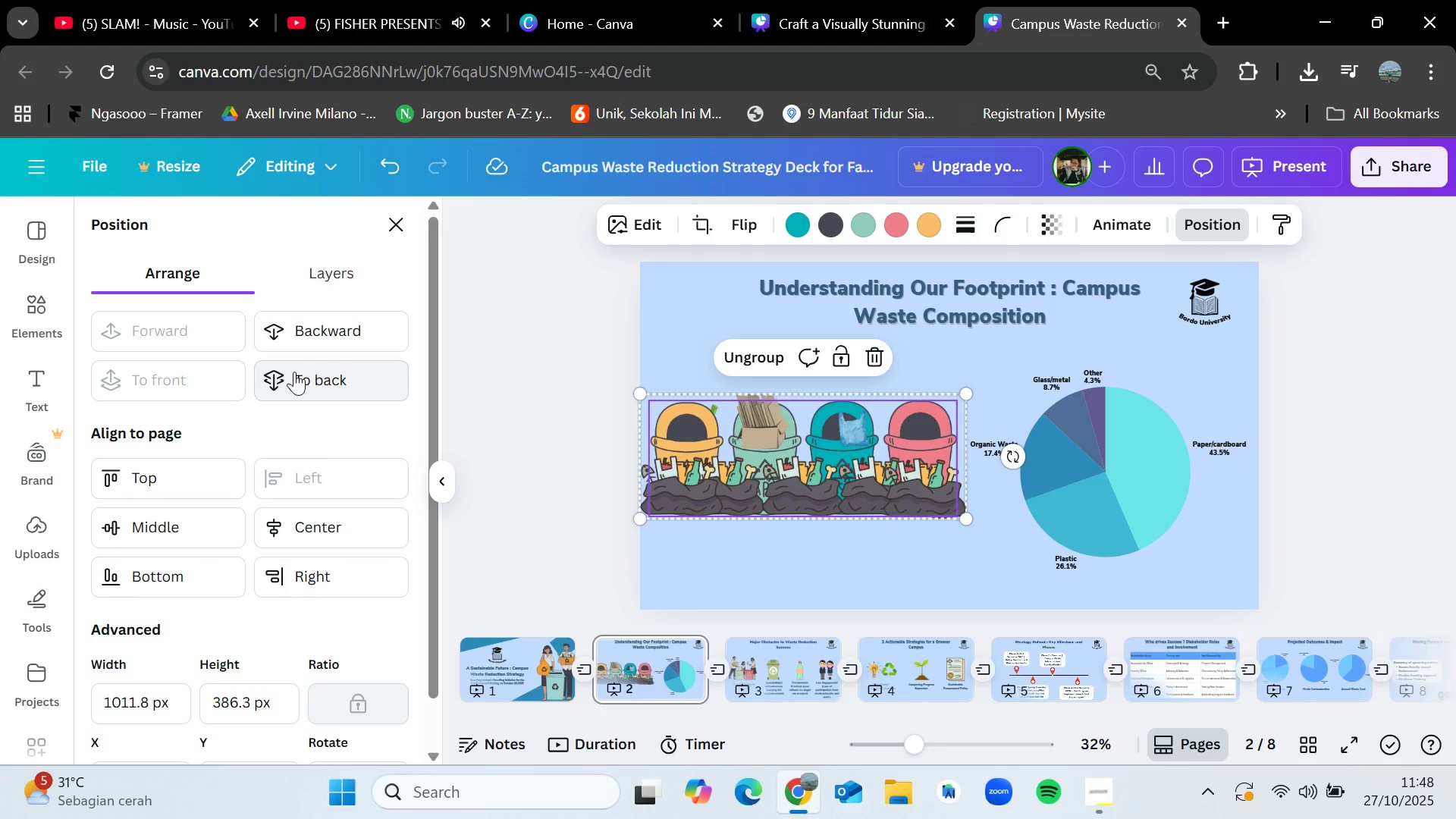 
left_click([294, 372])
 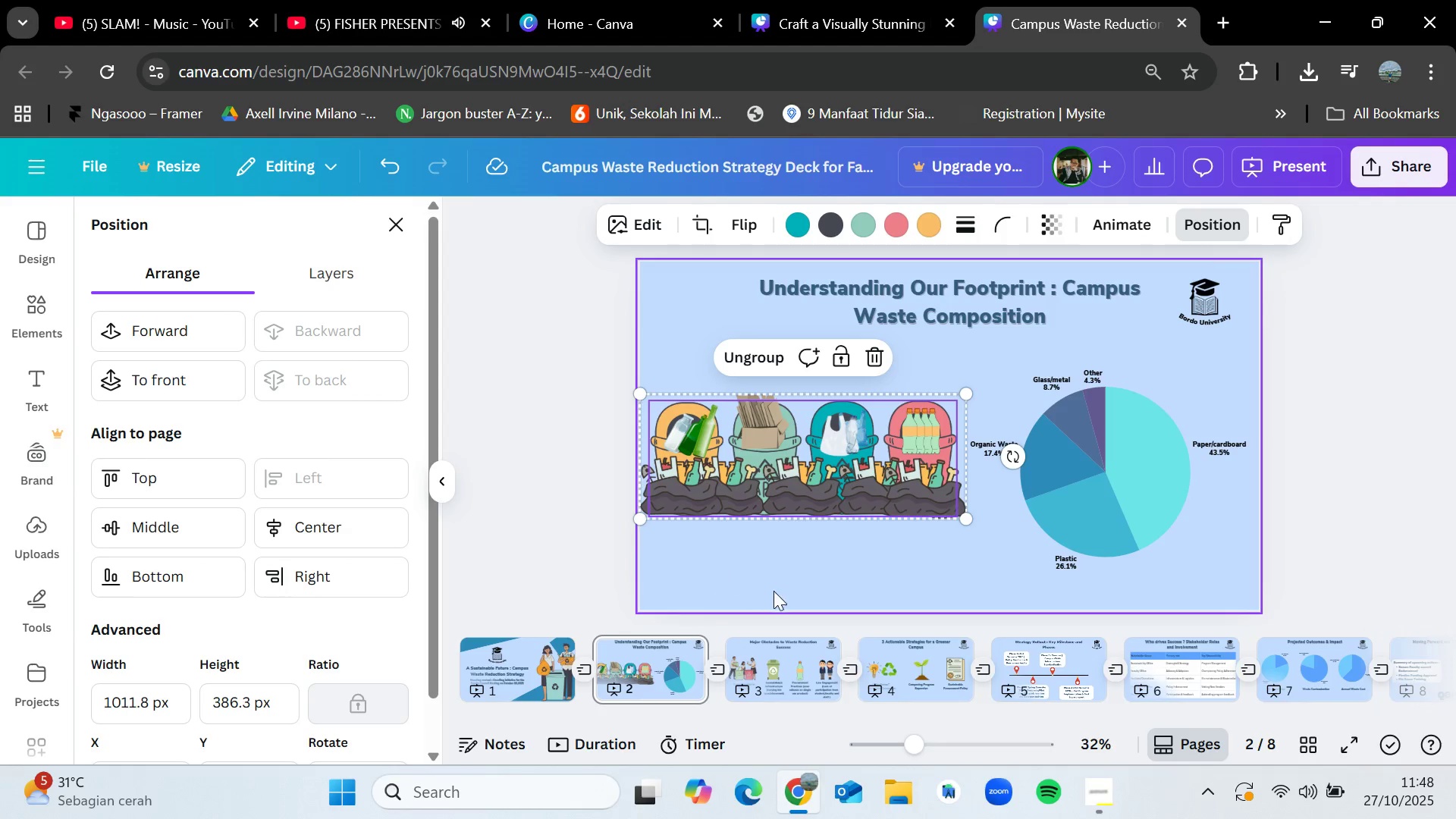 
left_click([791, 591])
 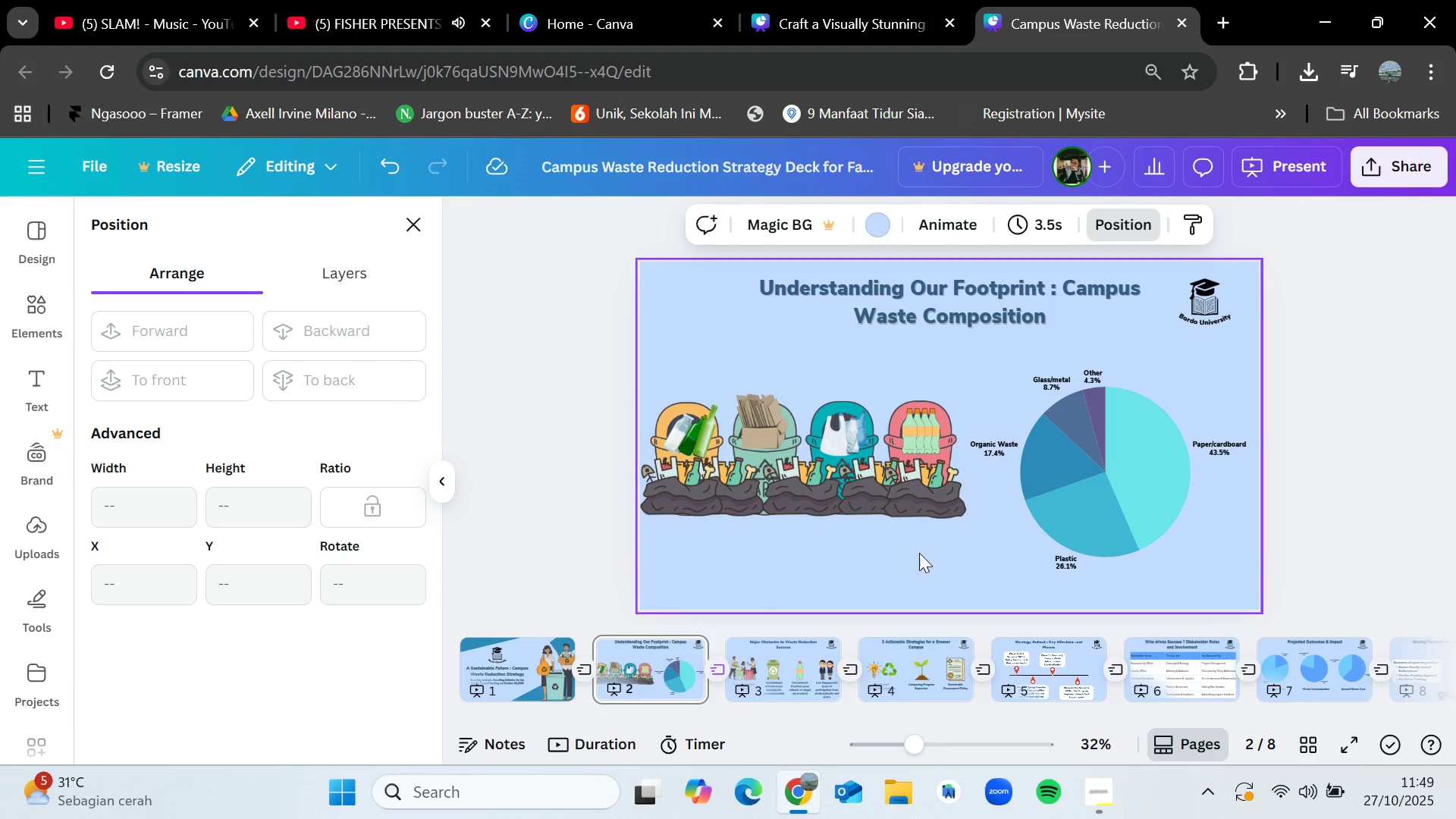 
left_click([887, 497])
 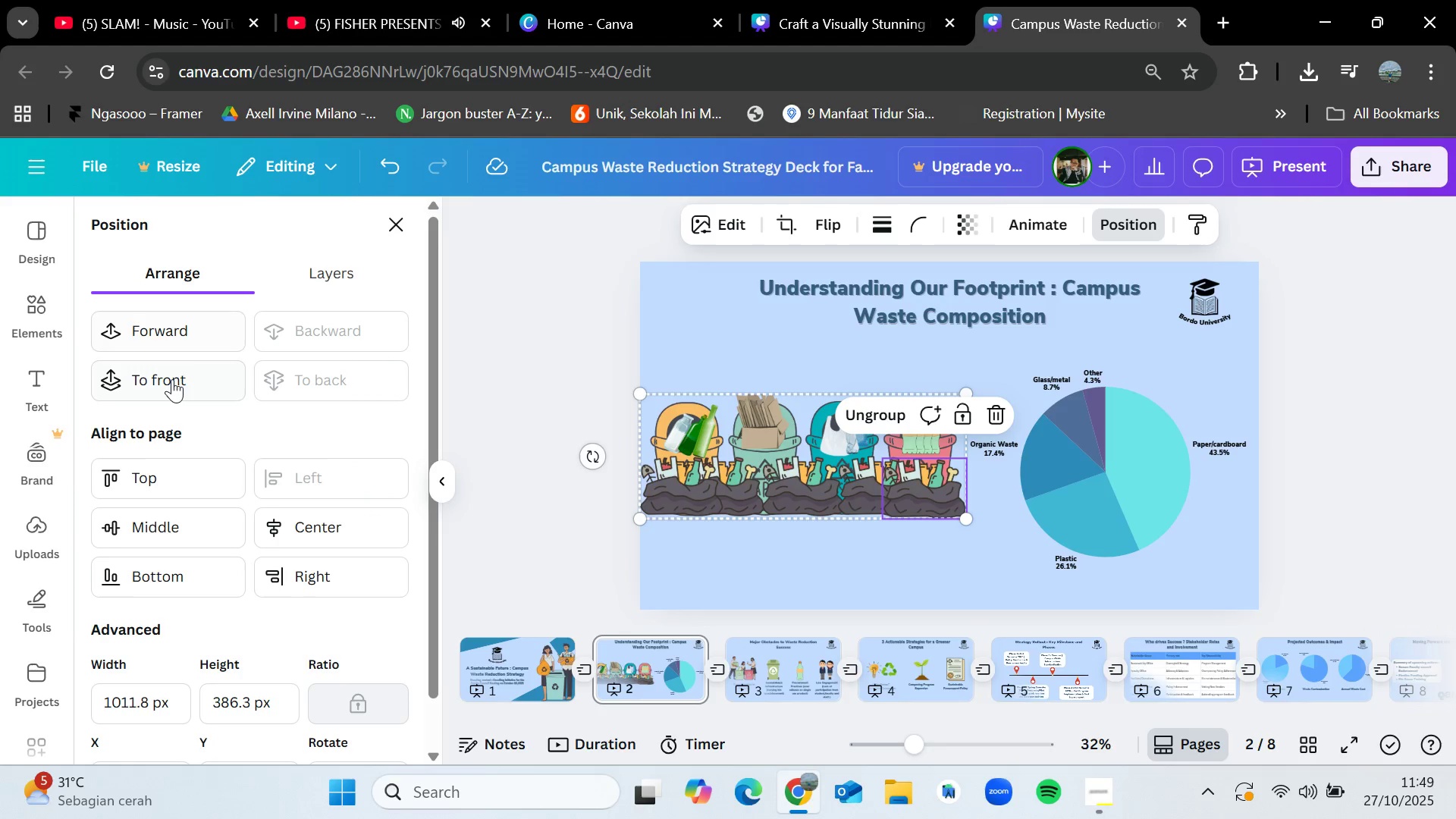 
left_click([179, 330])
 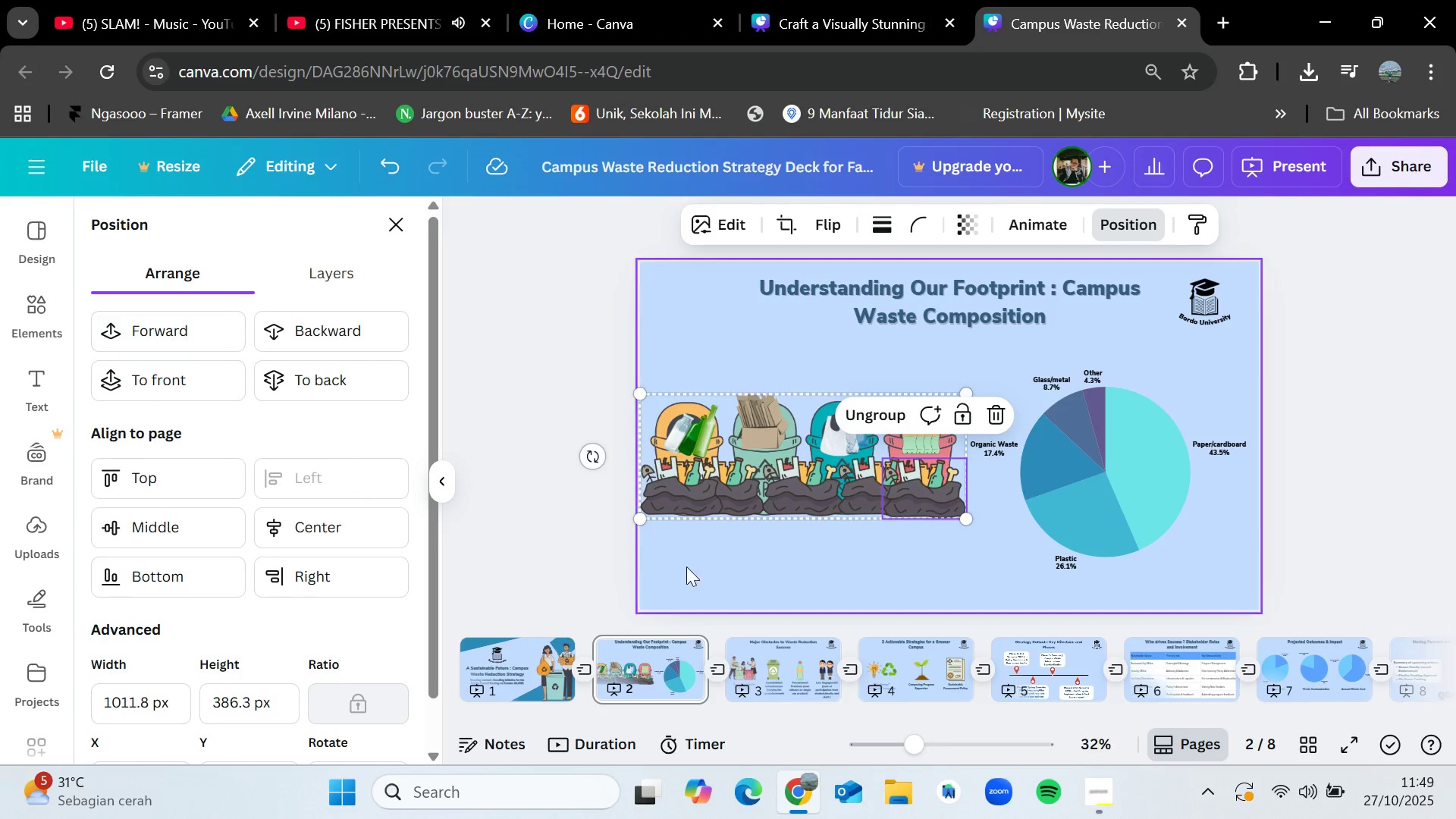 
left_click([805, 571])
 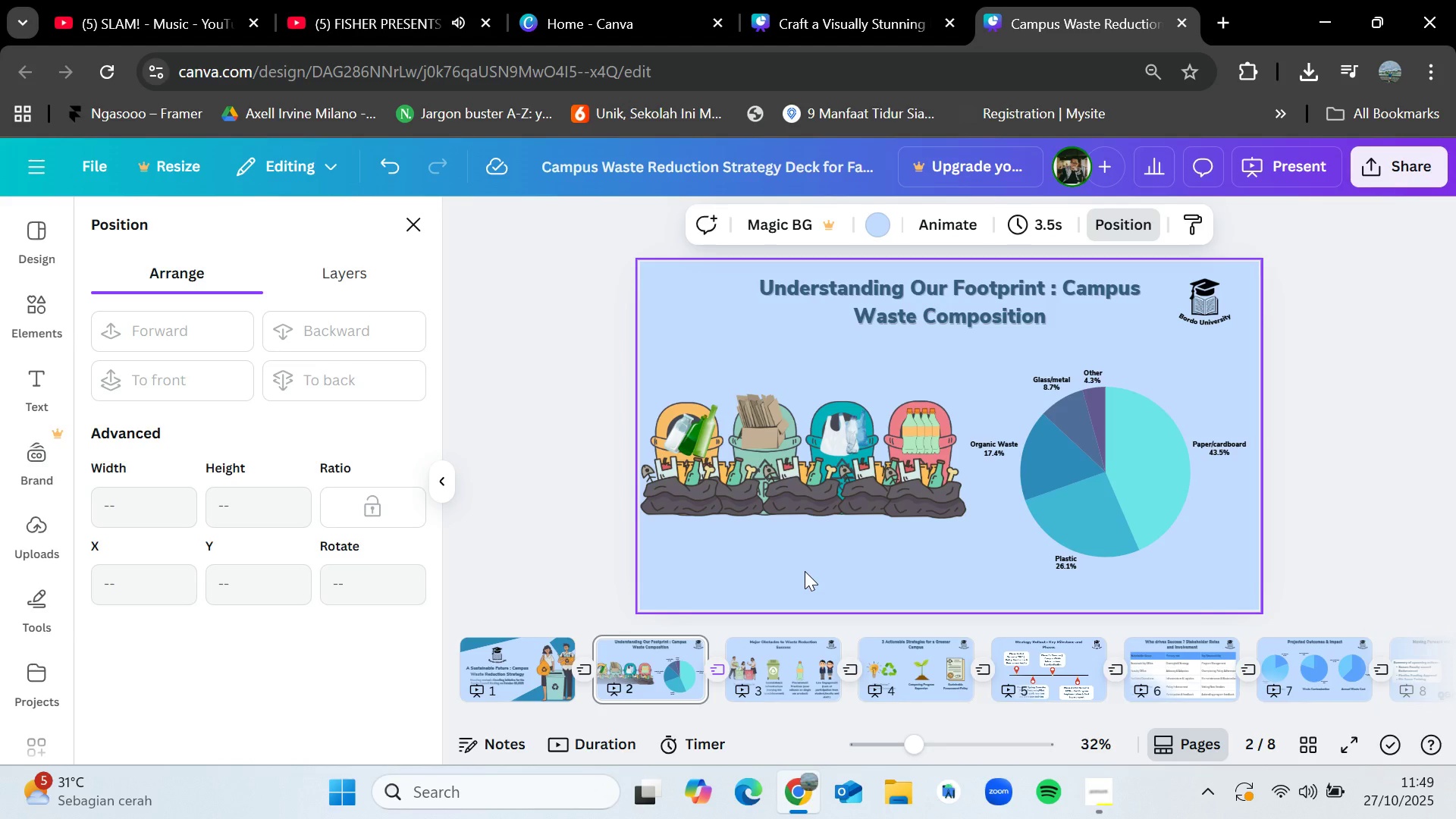 
key(Control+Z)
 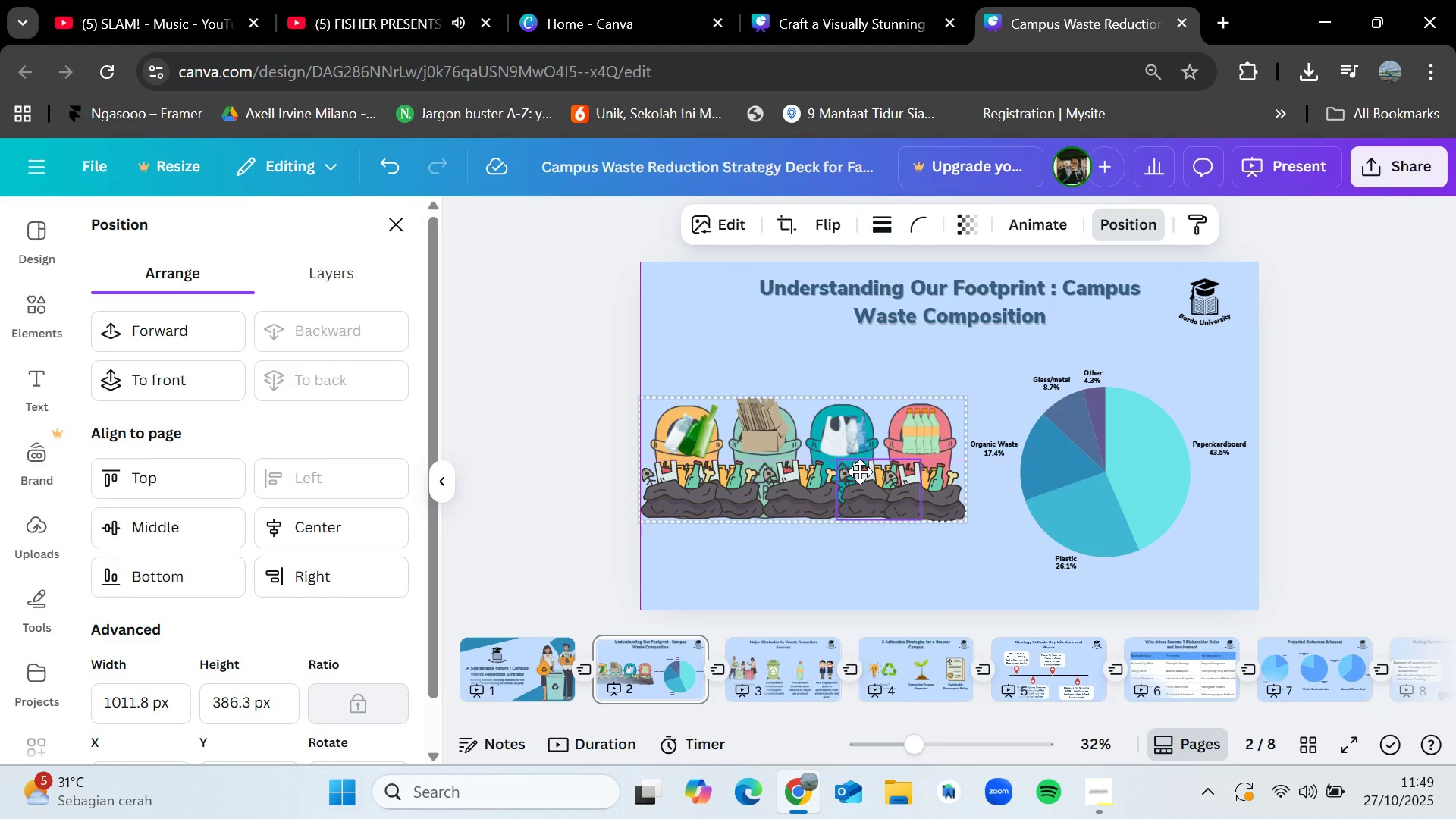 
left_click_drag(start_coordinate=[960, 557], to_coordinate=[667, 421])
 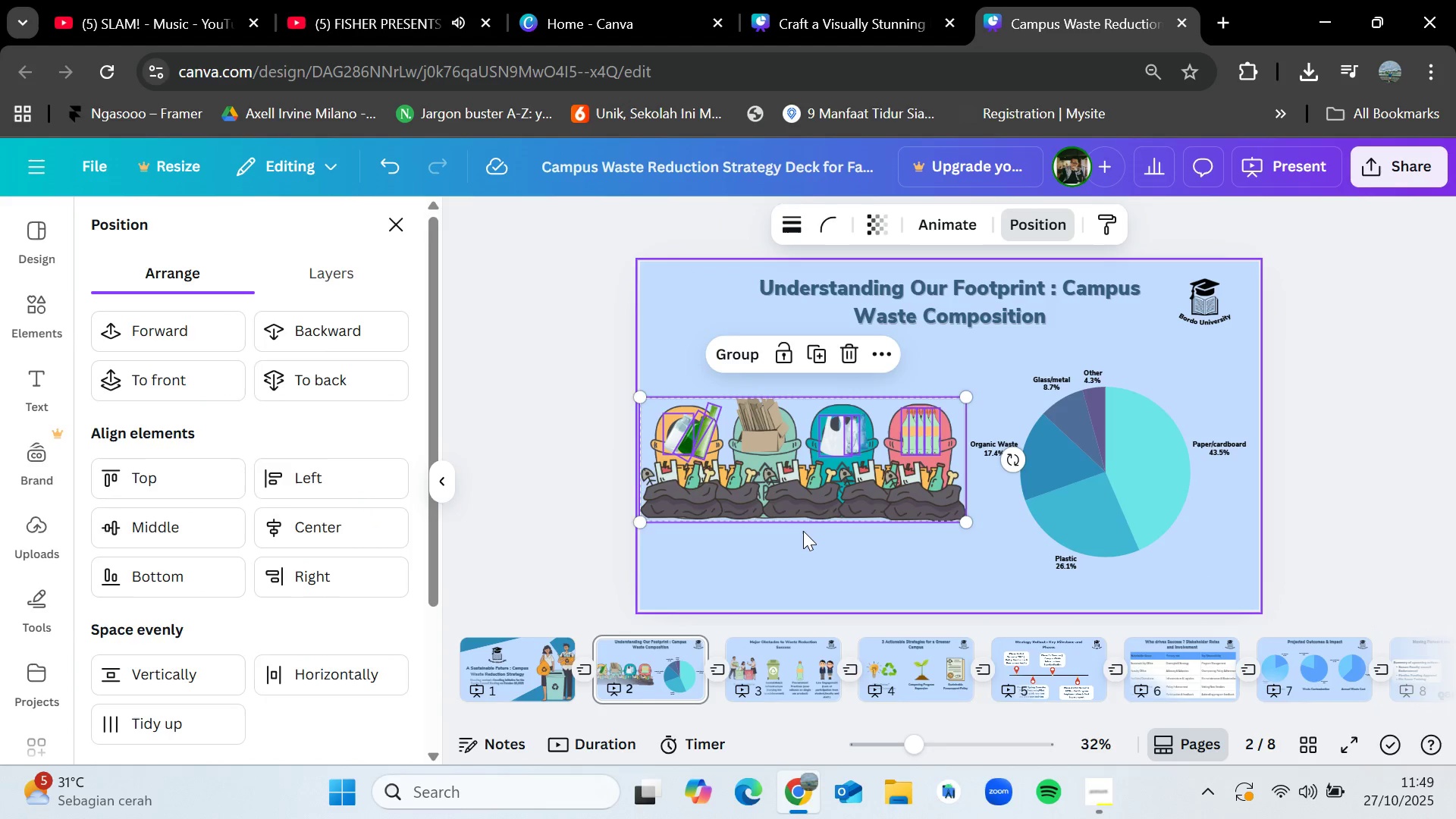 
left_click([803, 531])
 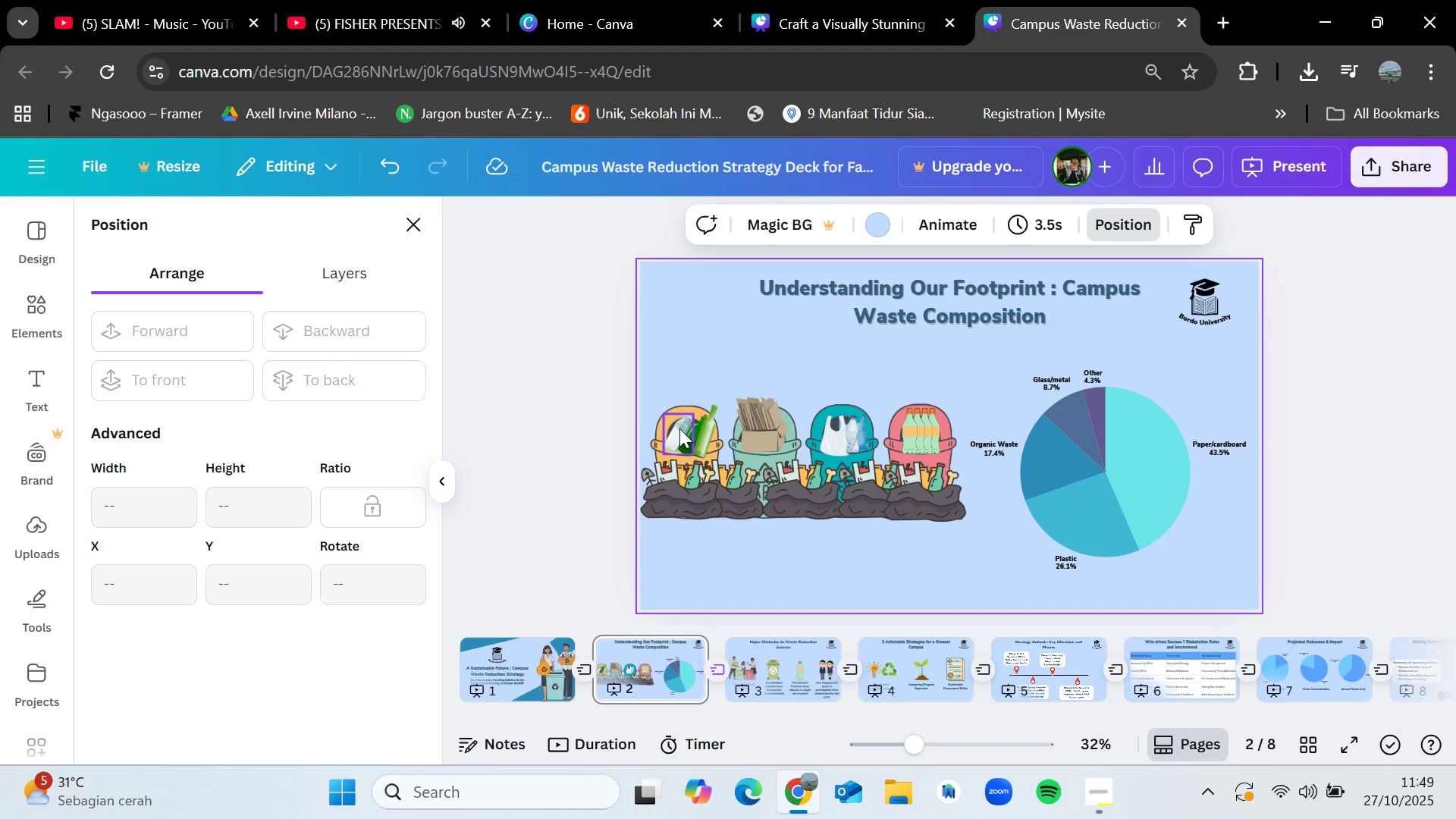 
hold_key(key=ShiftLeft, duration=1.1)
left_click([679, 428])
 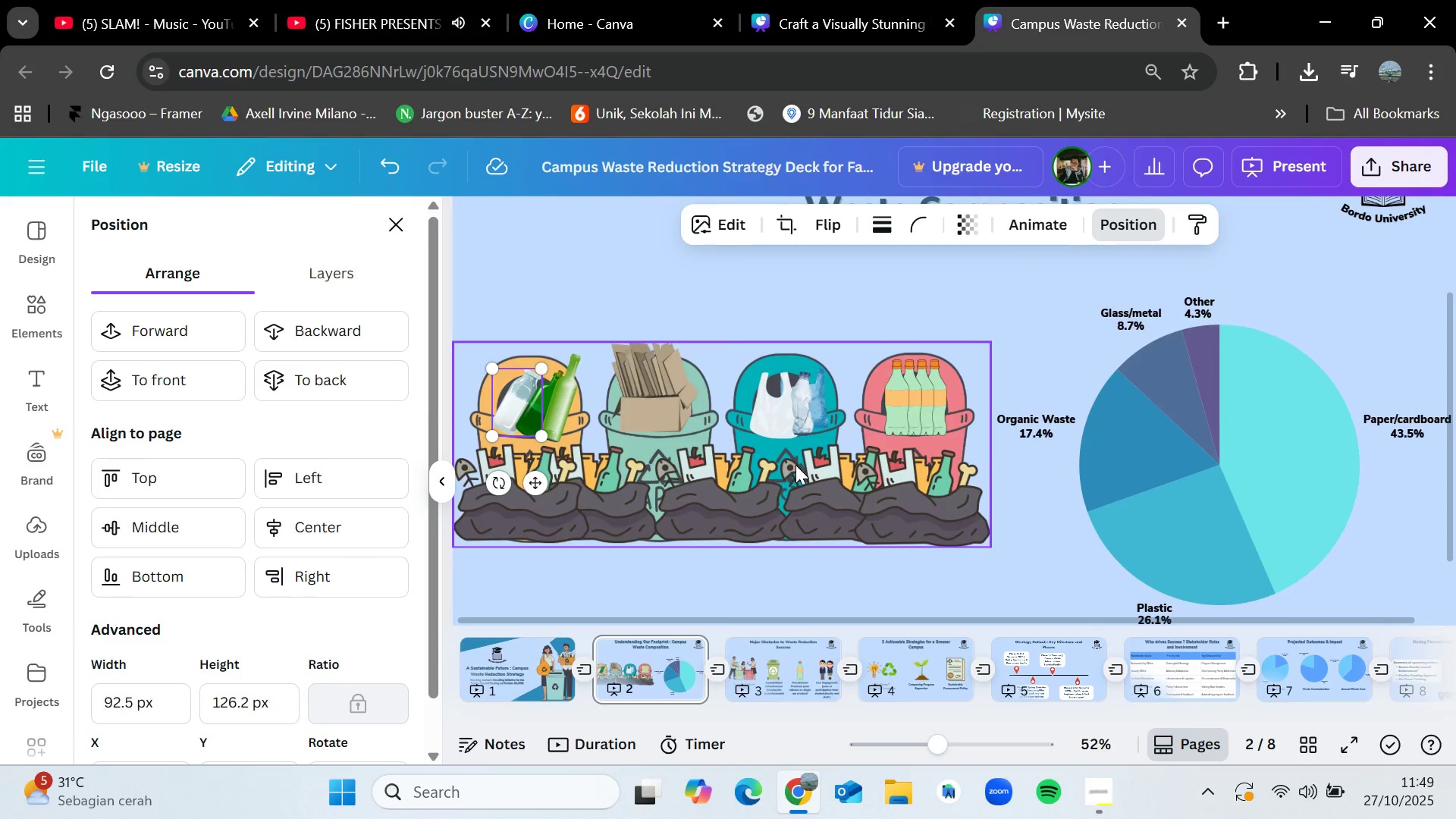 
left_click([876, 569])
 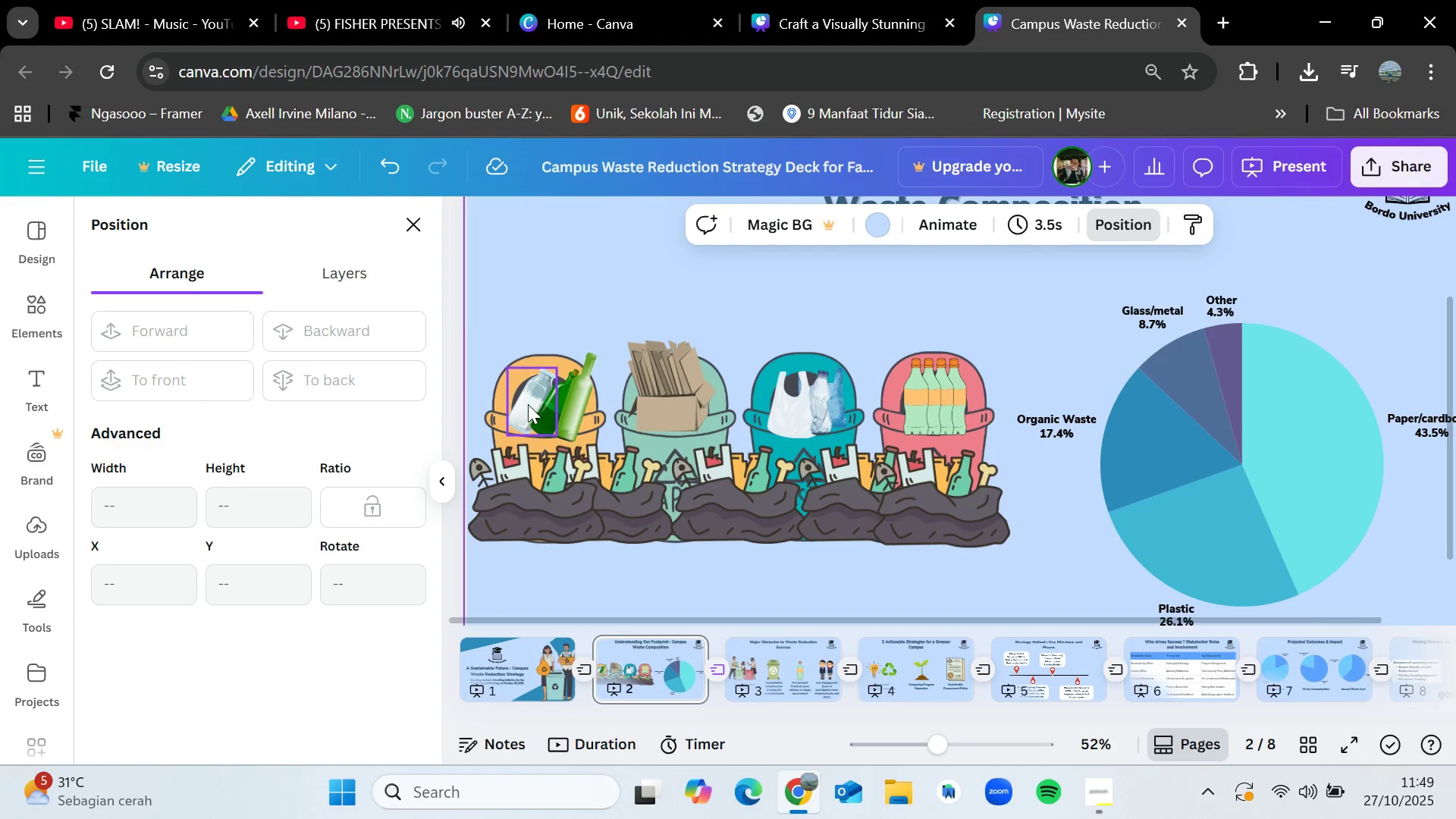 
hold_key(key=ShiftLeft, duration=1.53)
left_click([528, 395])
 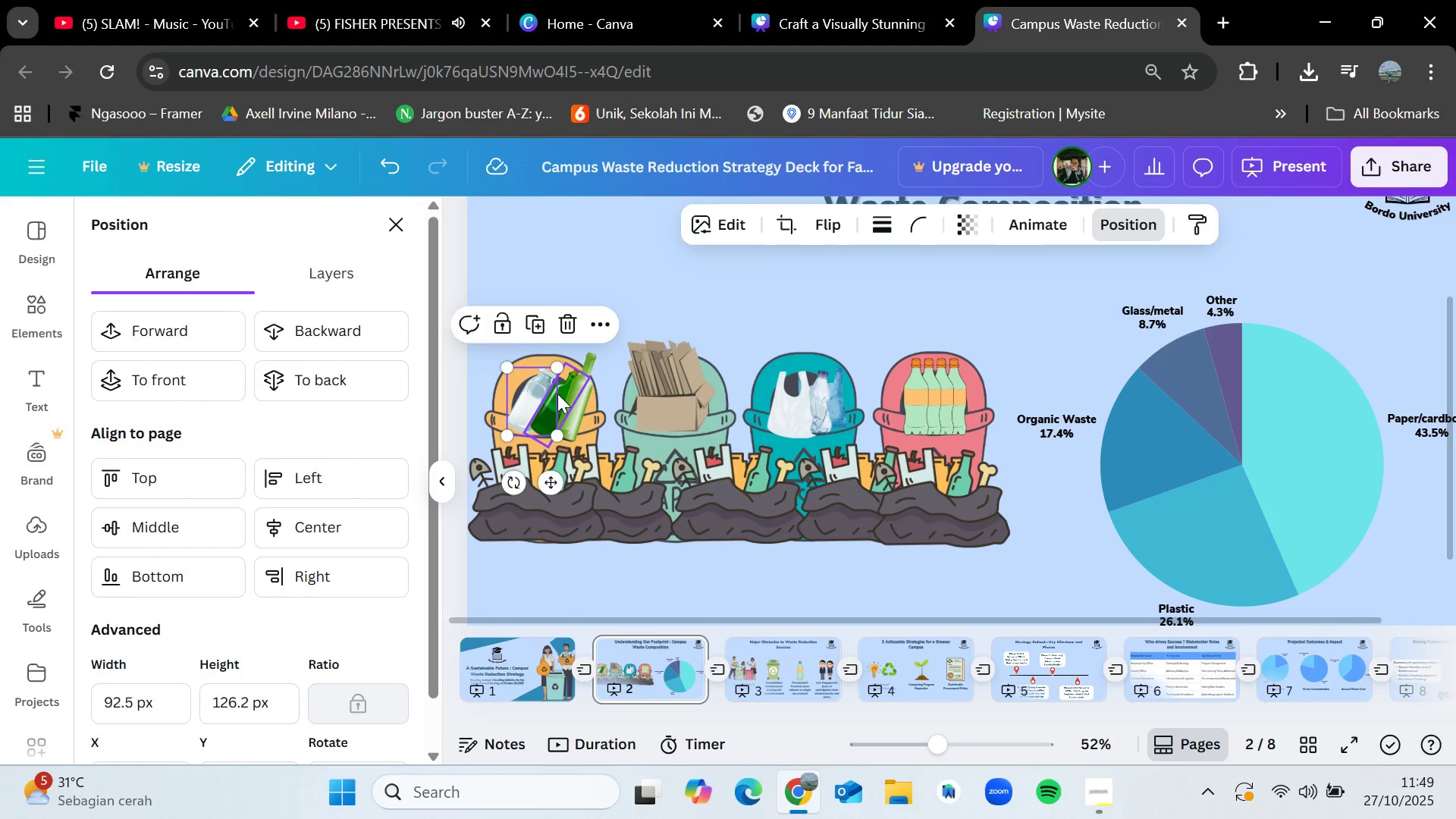 
left_click([557, 394])
 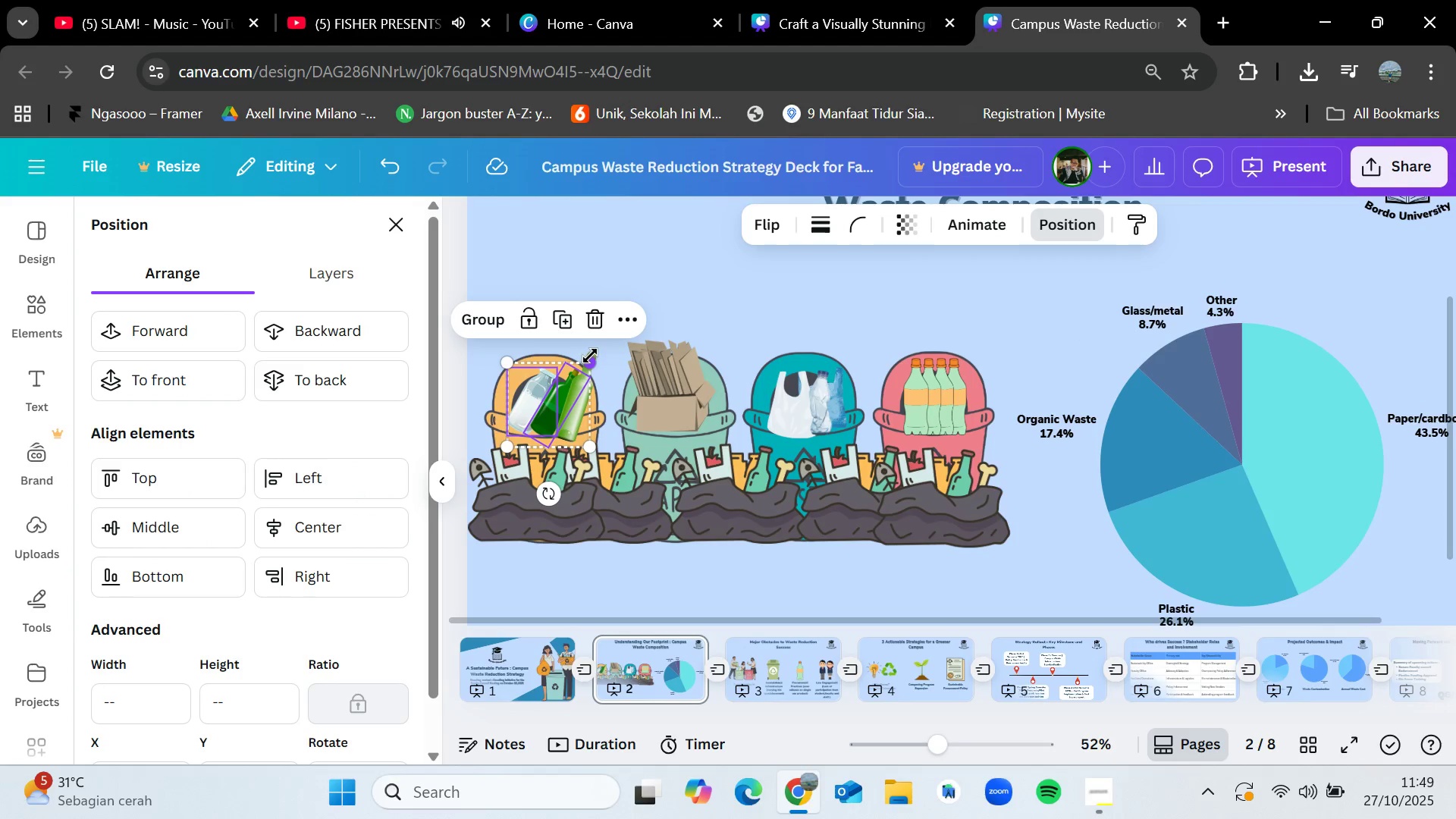 
hold_key(key=ShiftLeft, duration=1.51)
left_click([585, 405])
 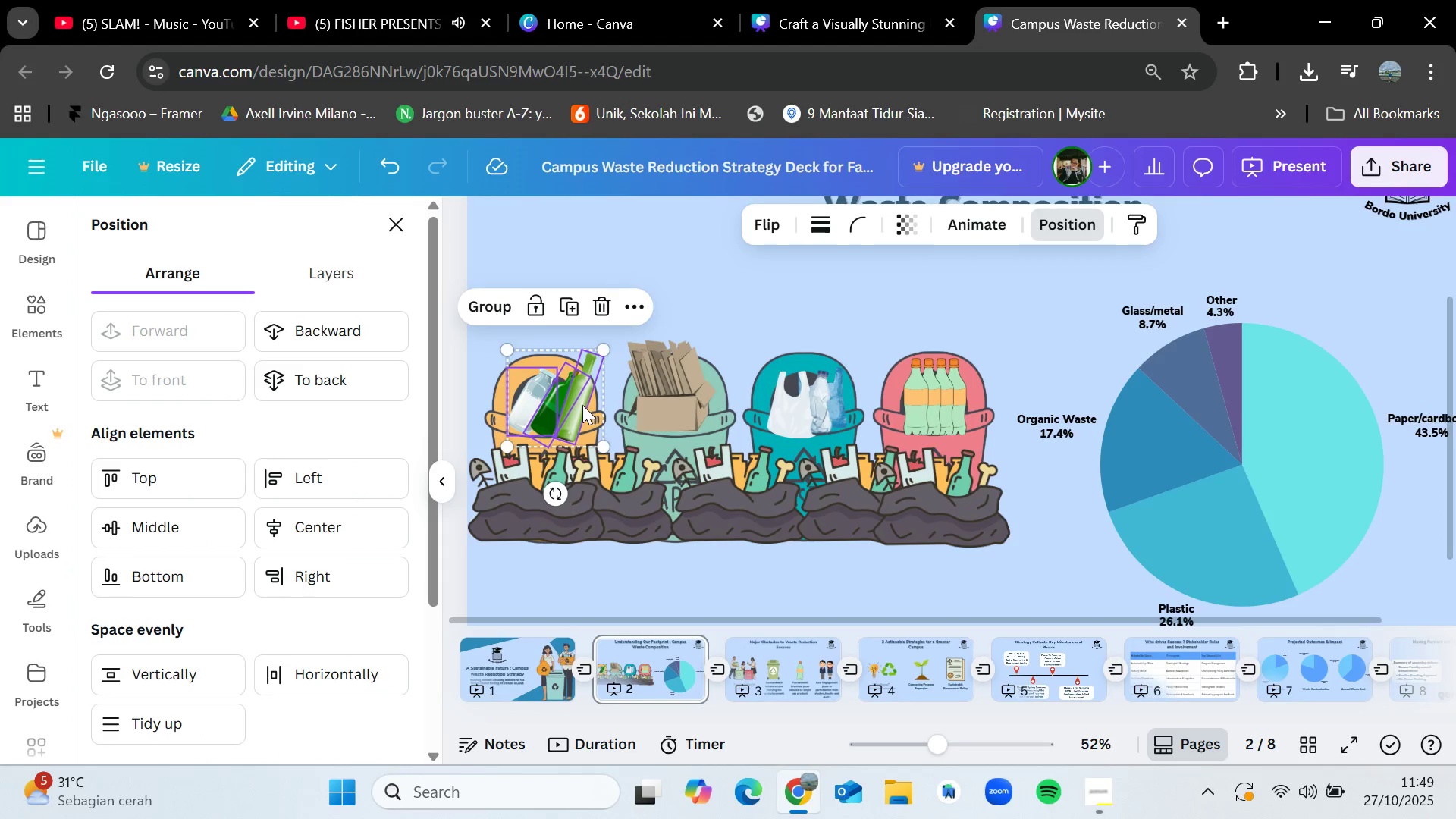 
hold_key(key=ShiftLeft, duration=1.28)
left_click([666, 375])
 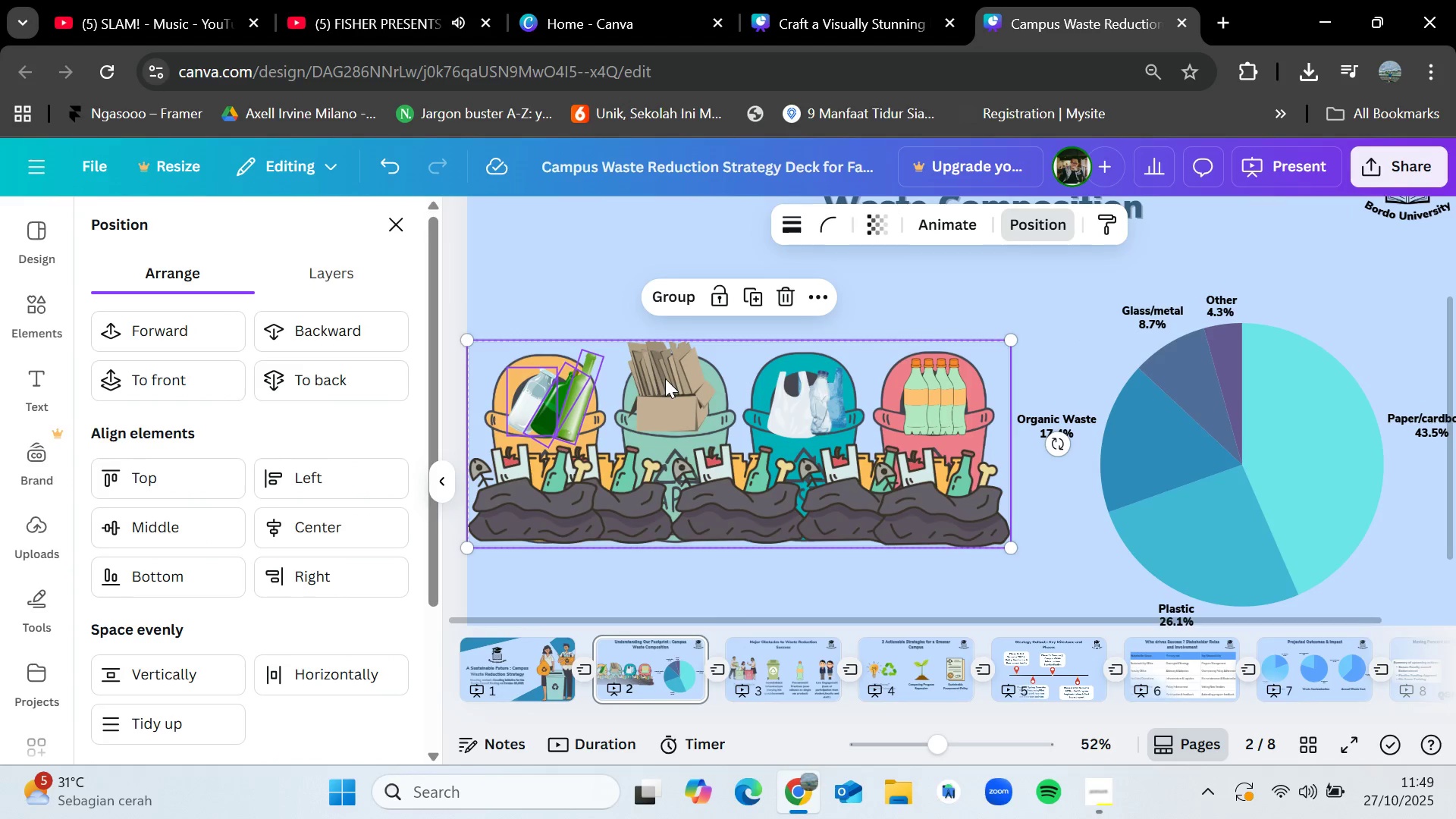 
hold_key(key=ShiftLeft, duration=1.07)
 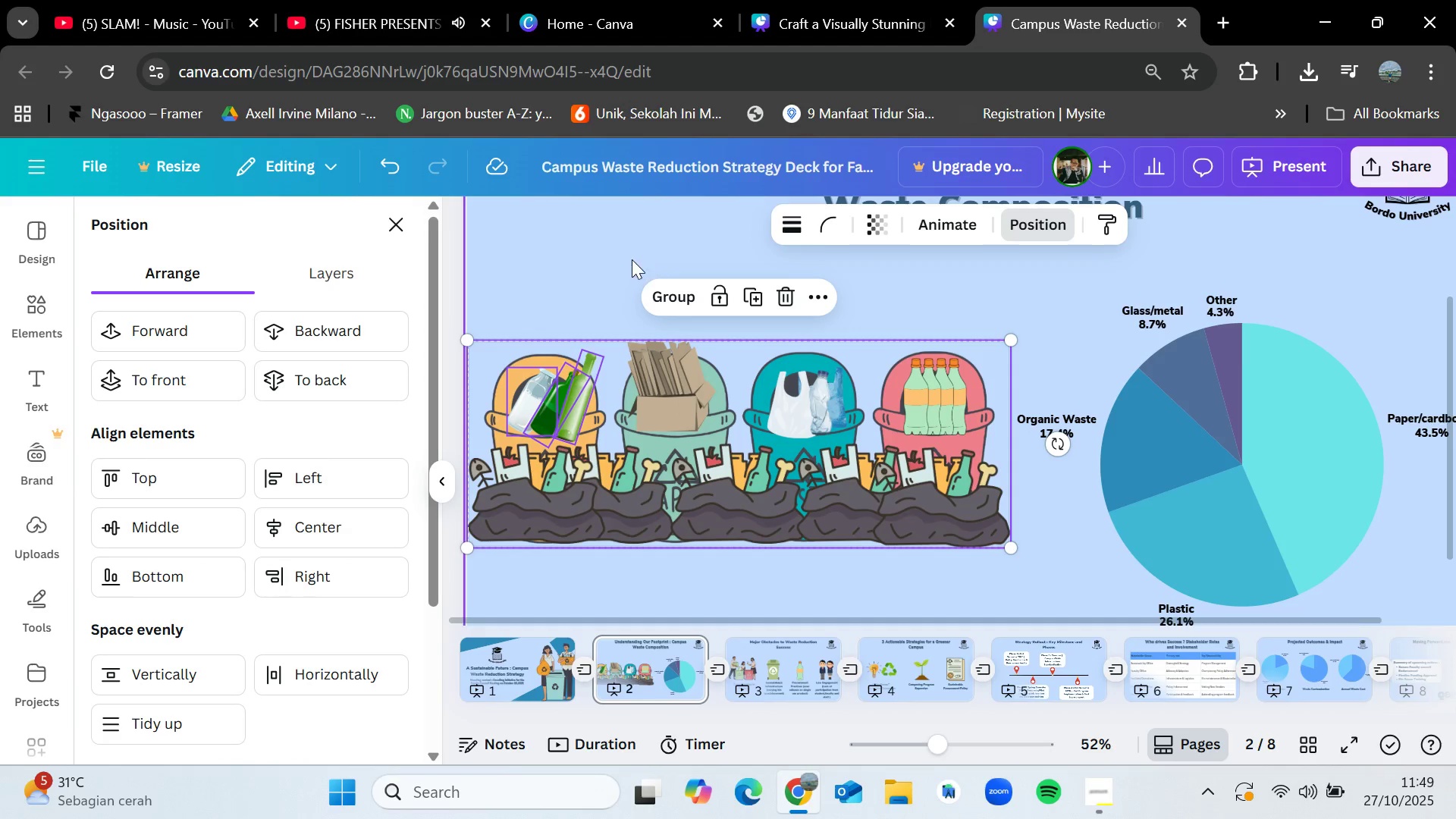 
left_click([632, 259])
 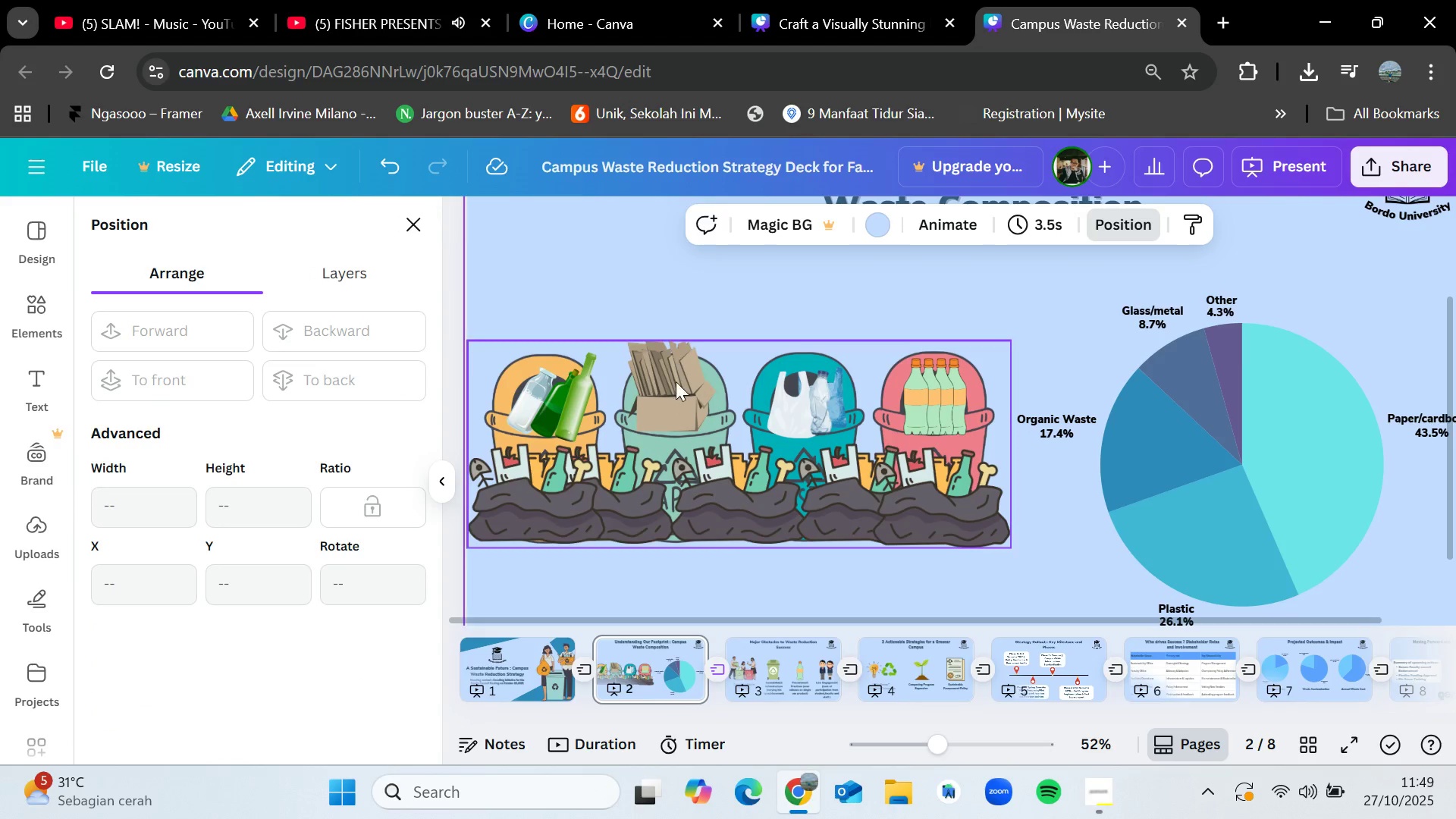 
left_click([676, 386])
 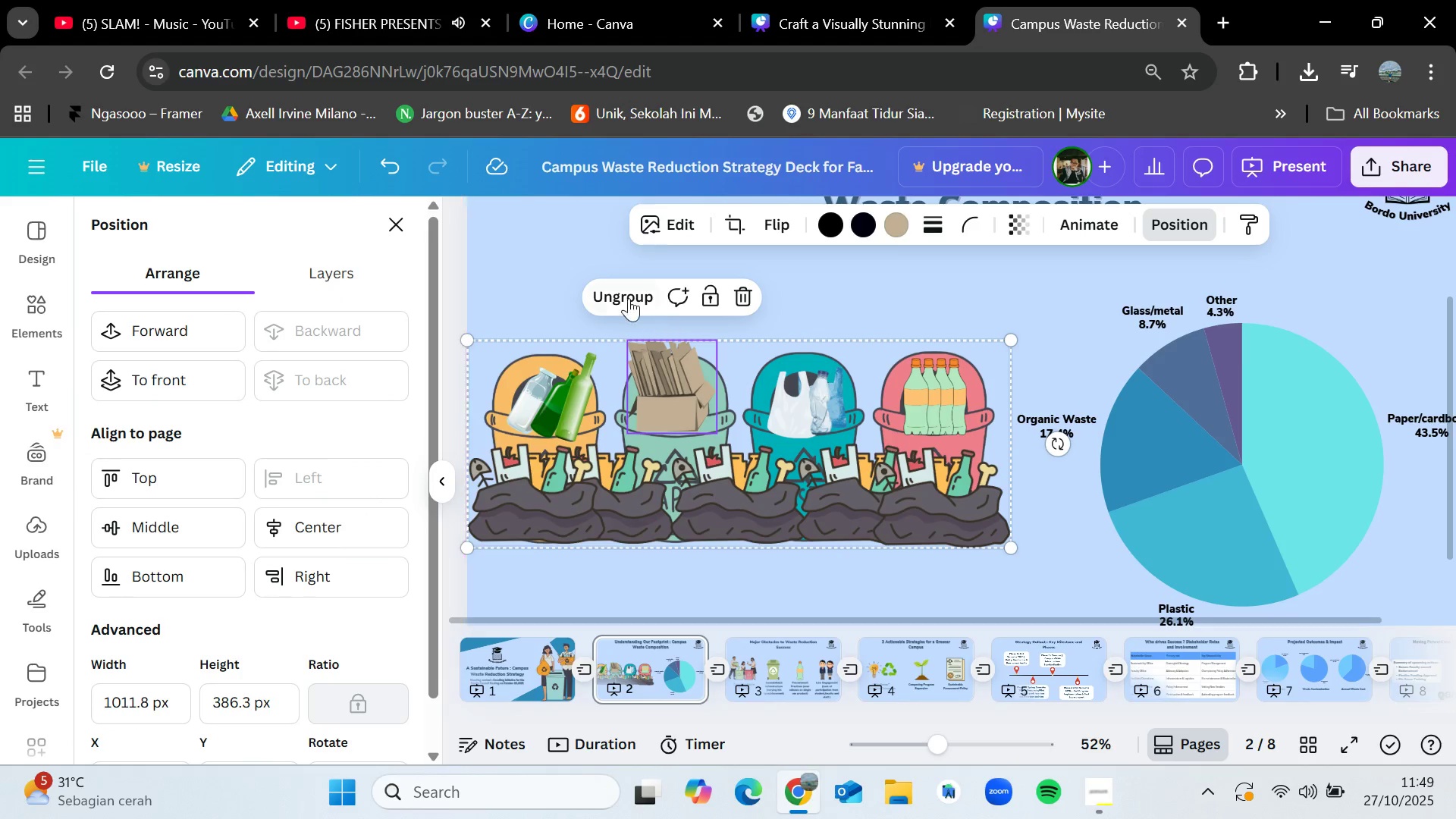 
left_click([627, 297])
 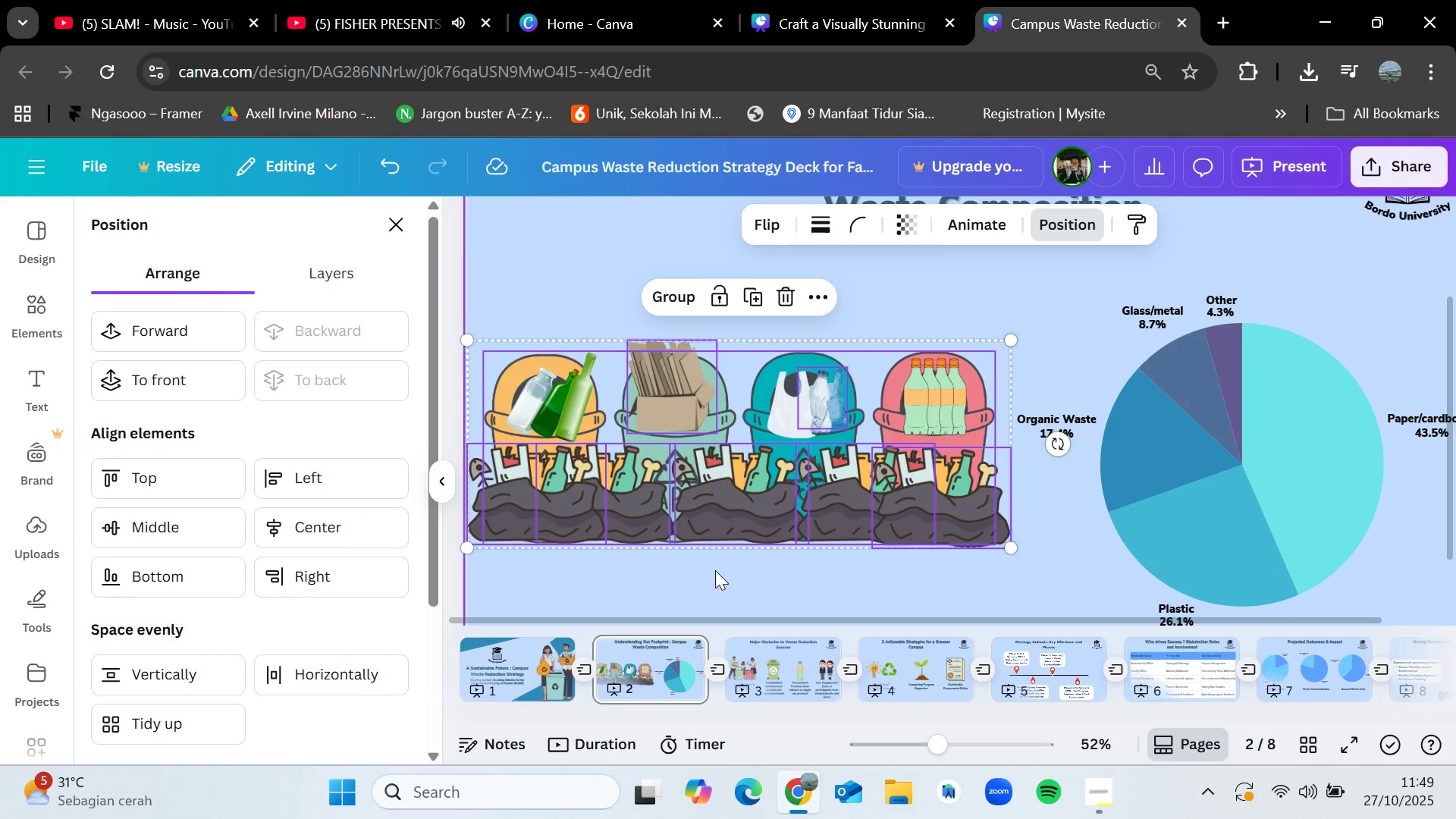 
left_click([715, 576])
 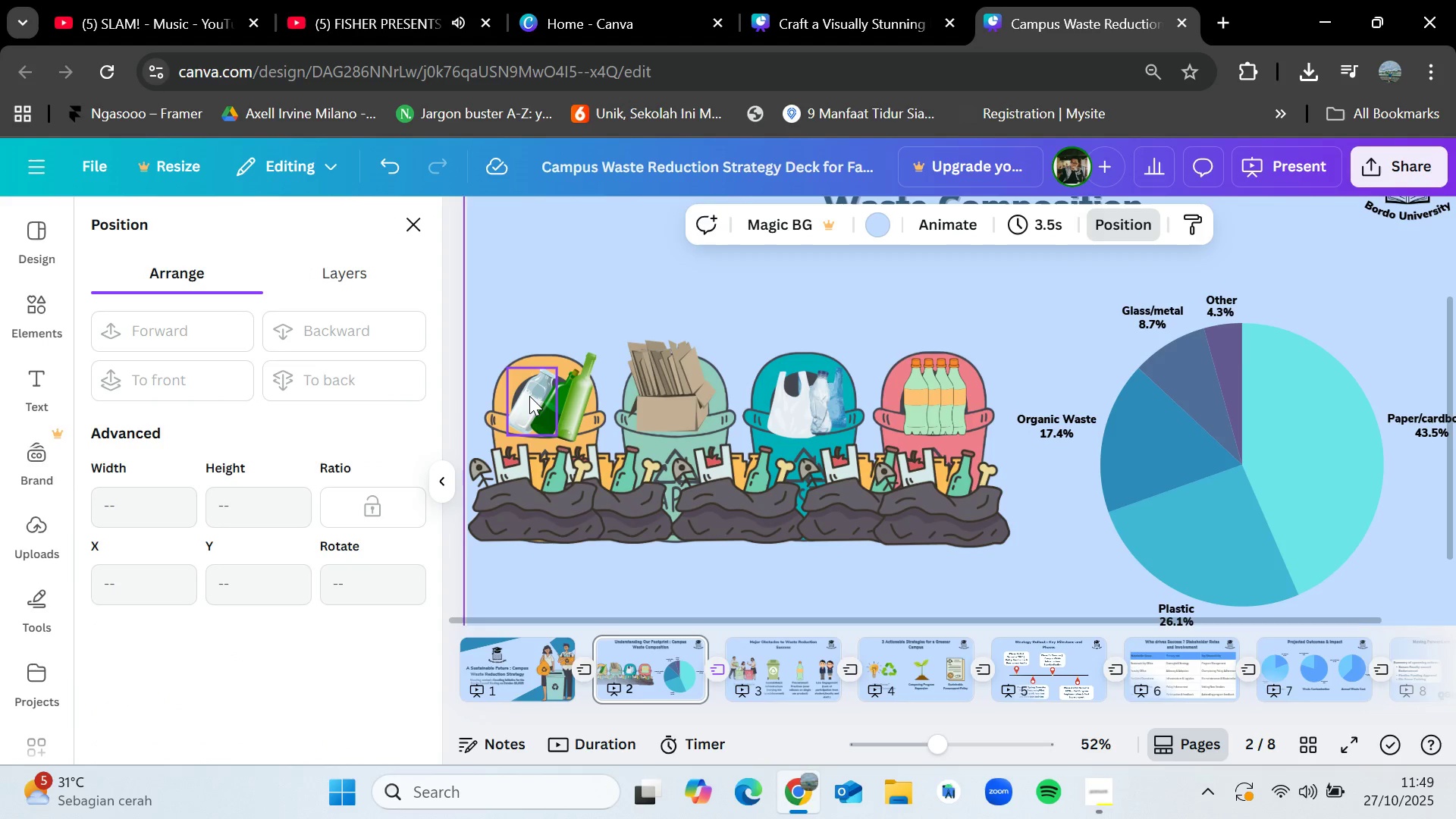 
hold_key(key=ShiftLeft, duration=1.53)
left_click([529, 396])
 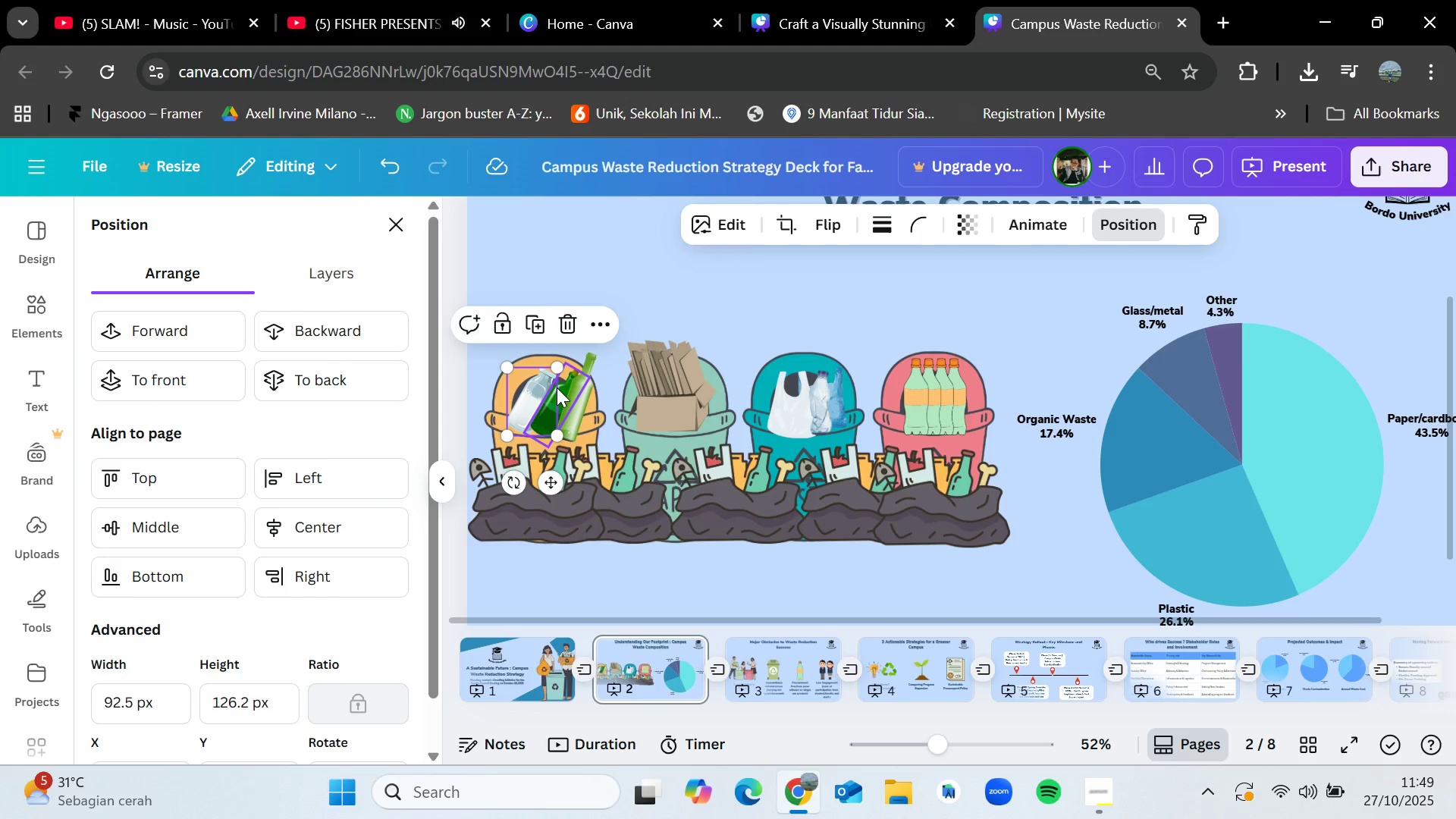 
left_click([557, 388])
 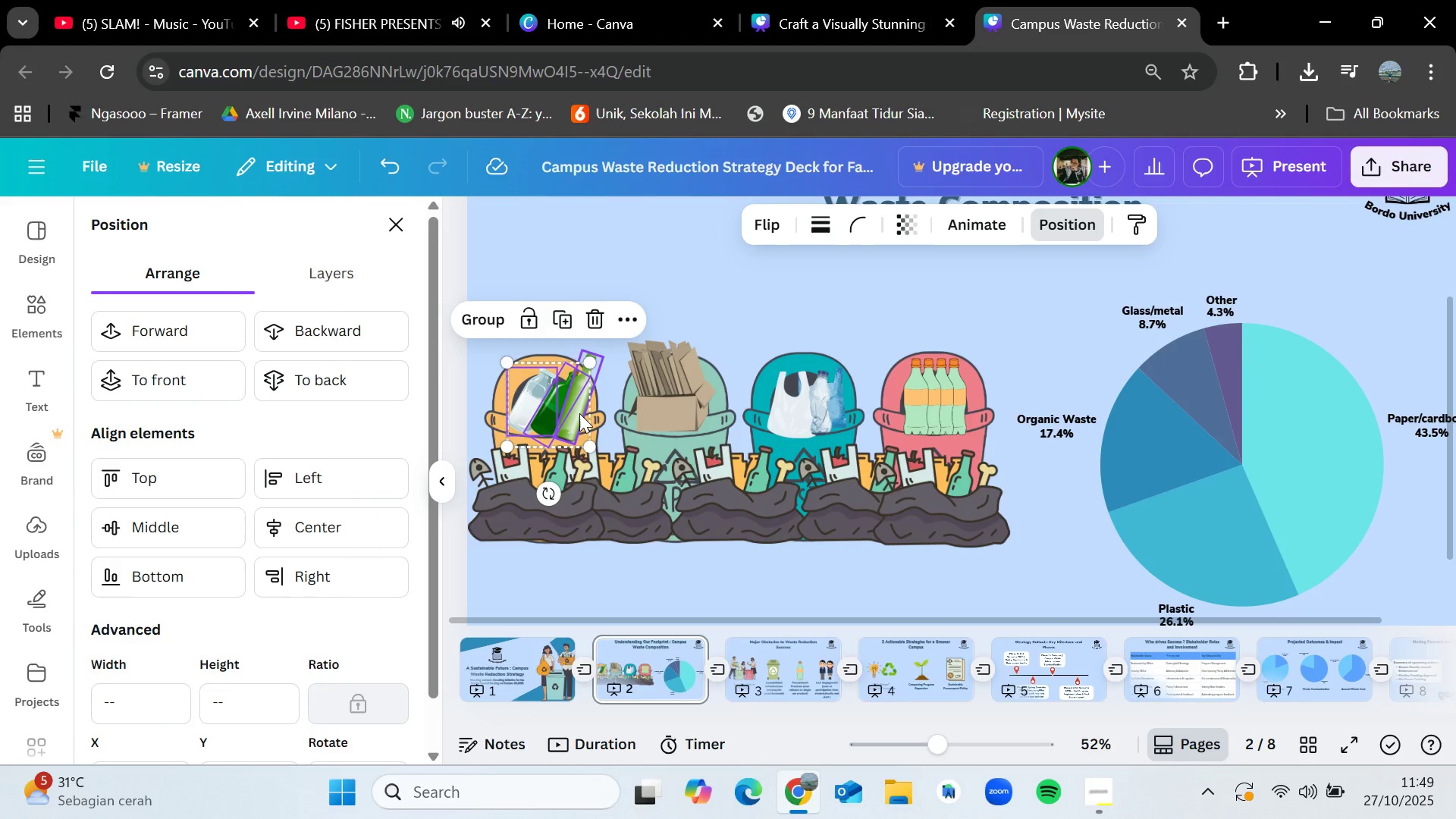 
hold_key(key=ShiftLeft, duration=1.51)
left_click([579, 413])
 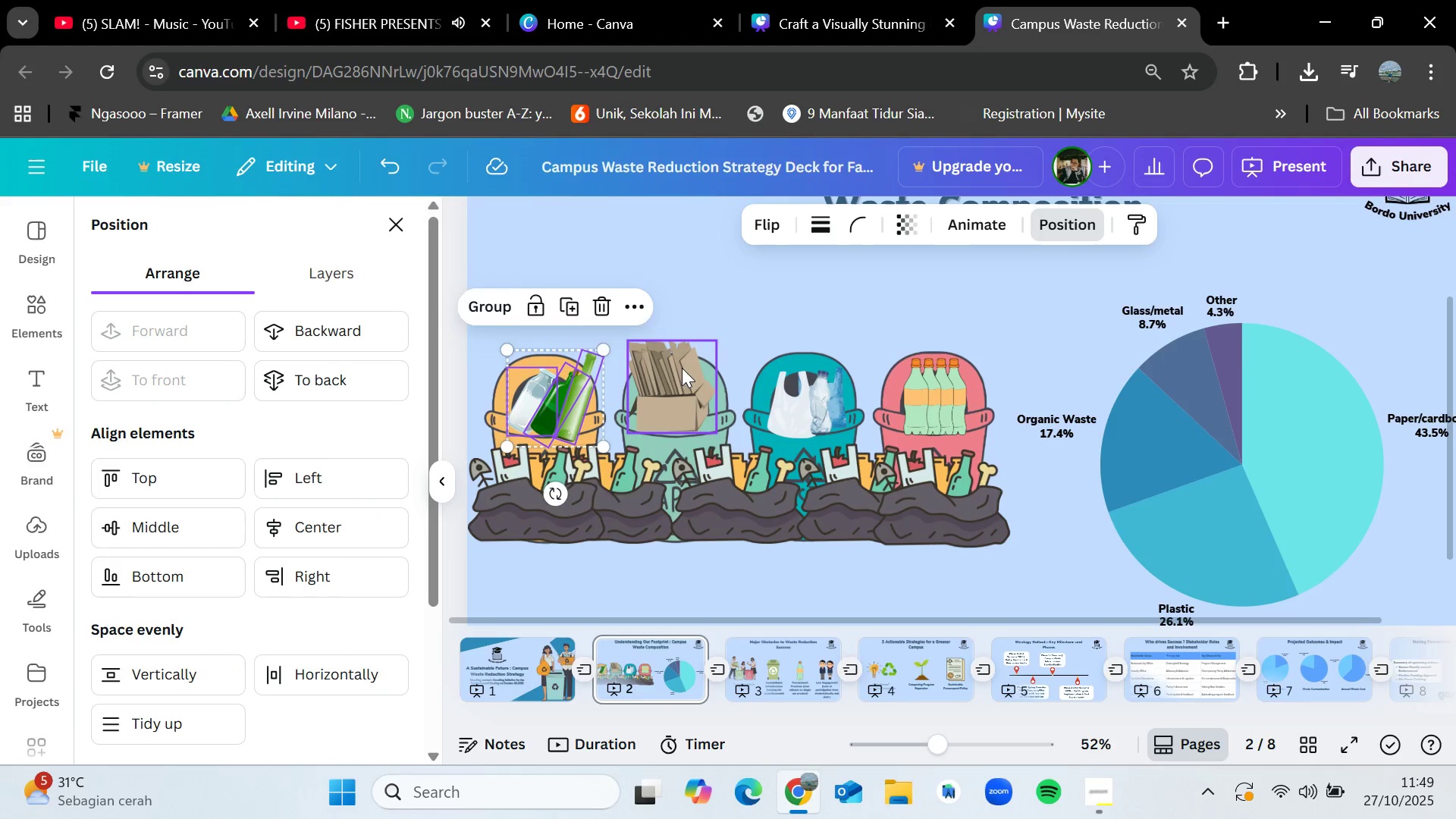 
left_click([682, 368])
 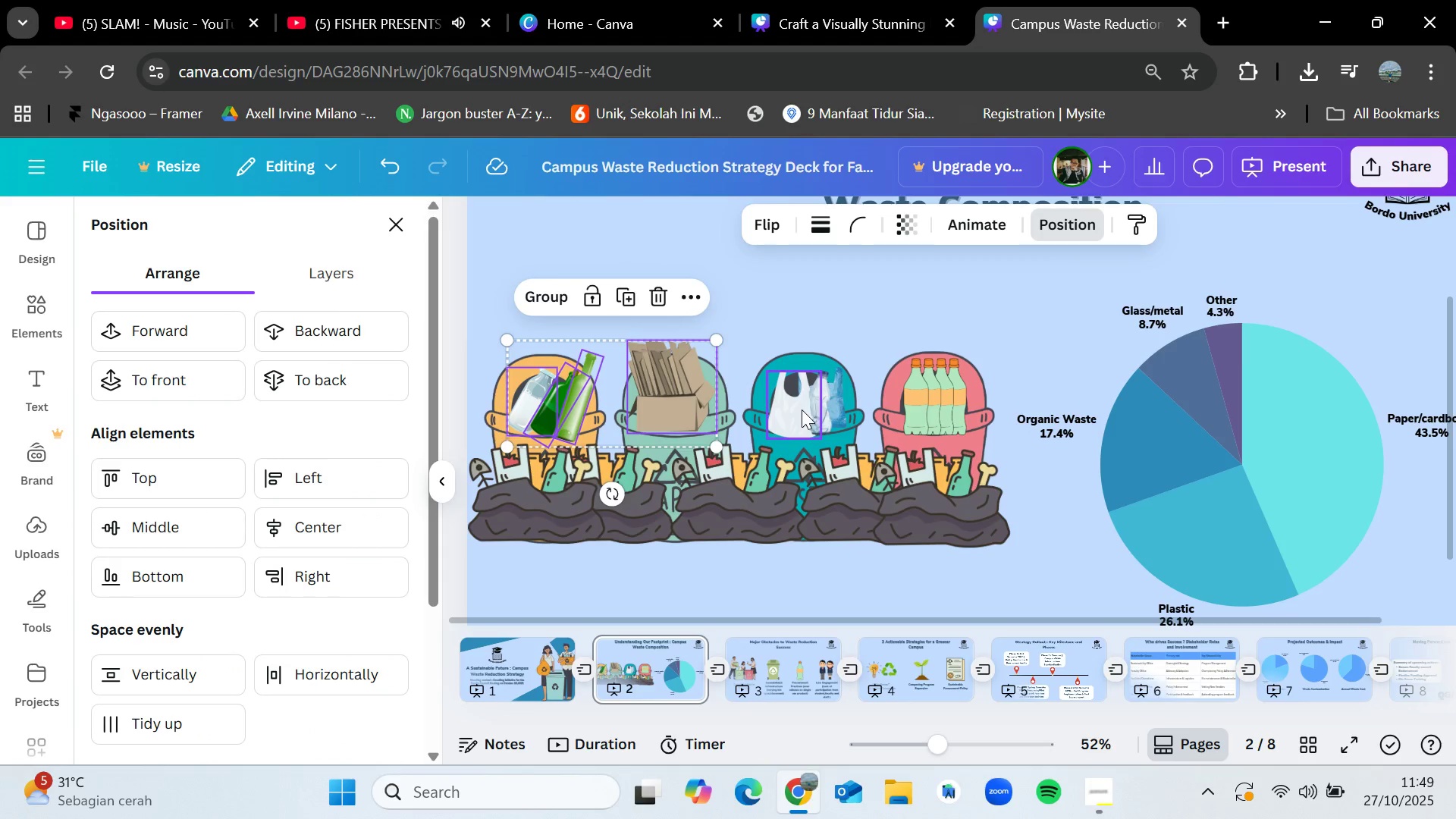 
hold_key(key=ShiftLeft, duration=1.51)
left_click([799, 412])
 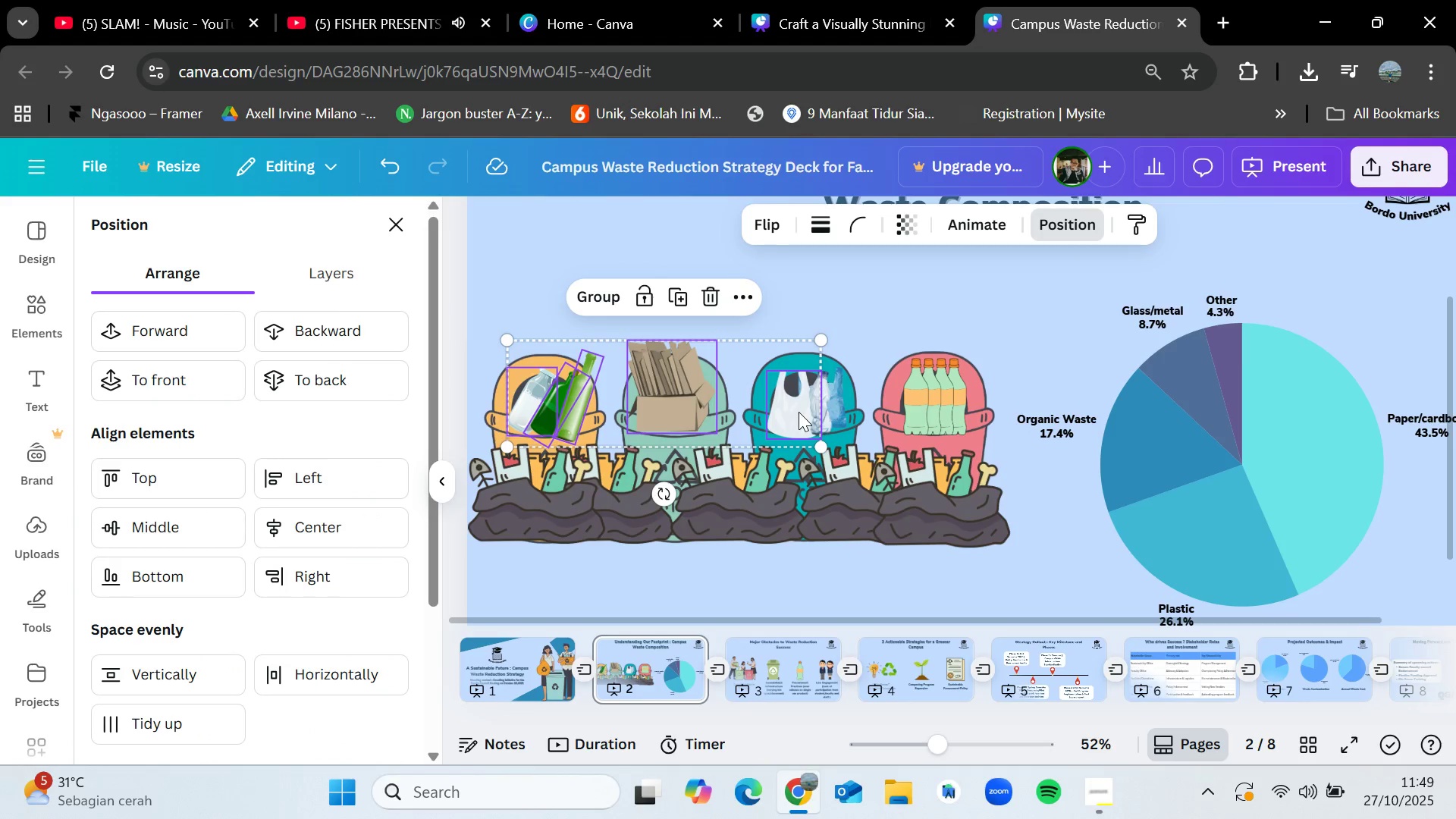 
left_click([817, 405])
 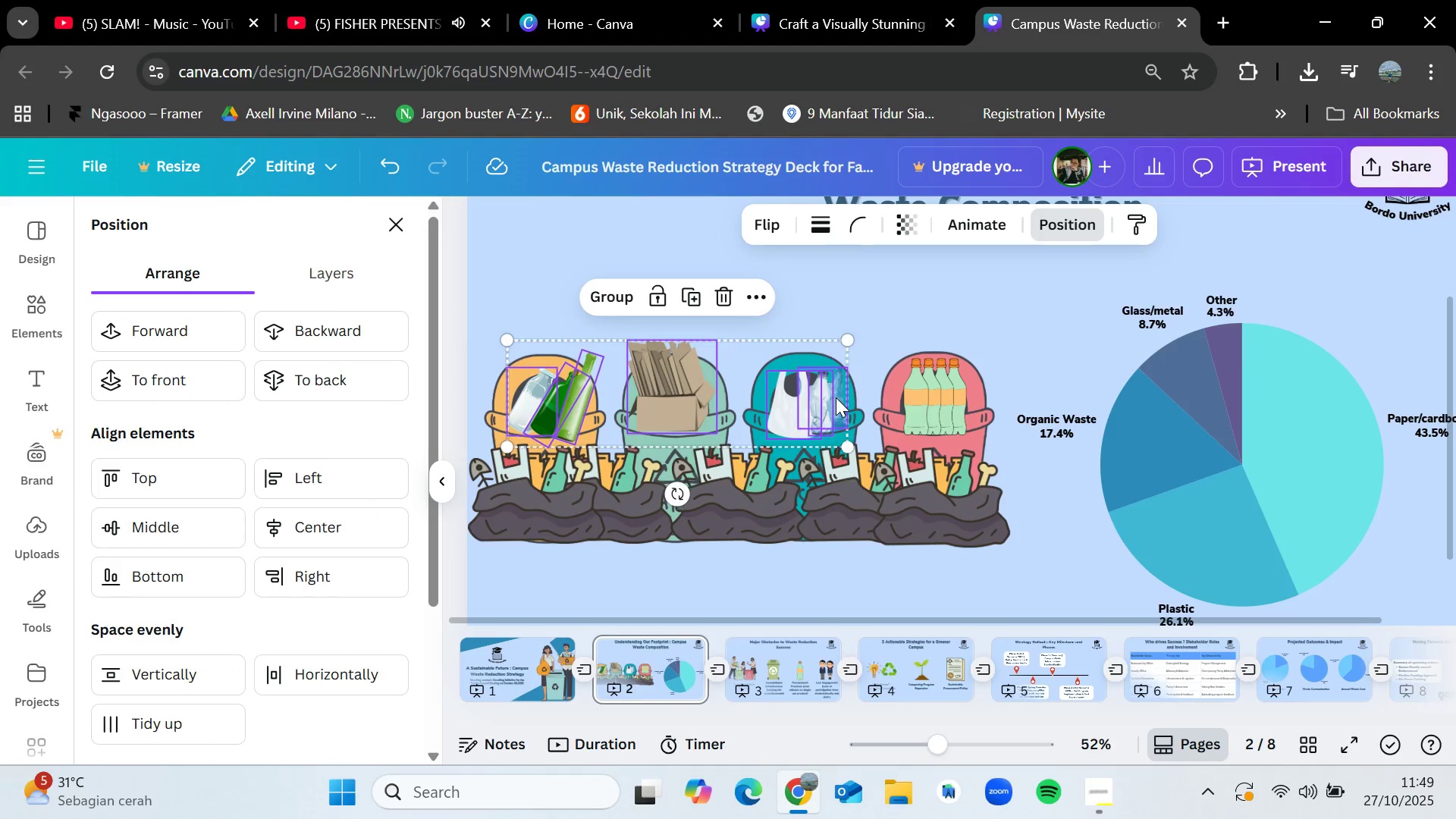 
left_click([836, 397])
 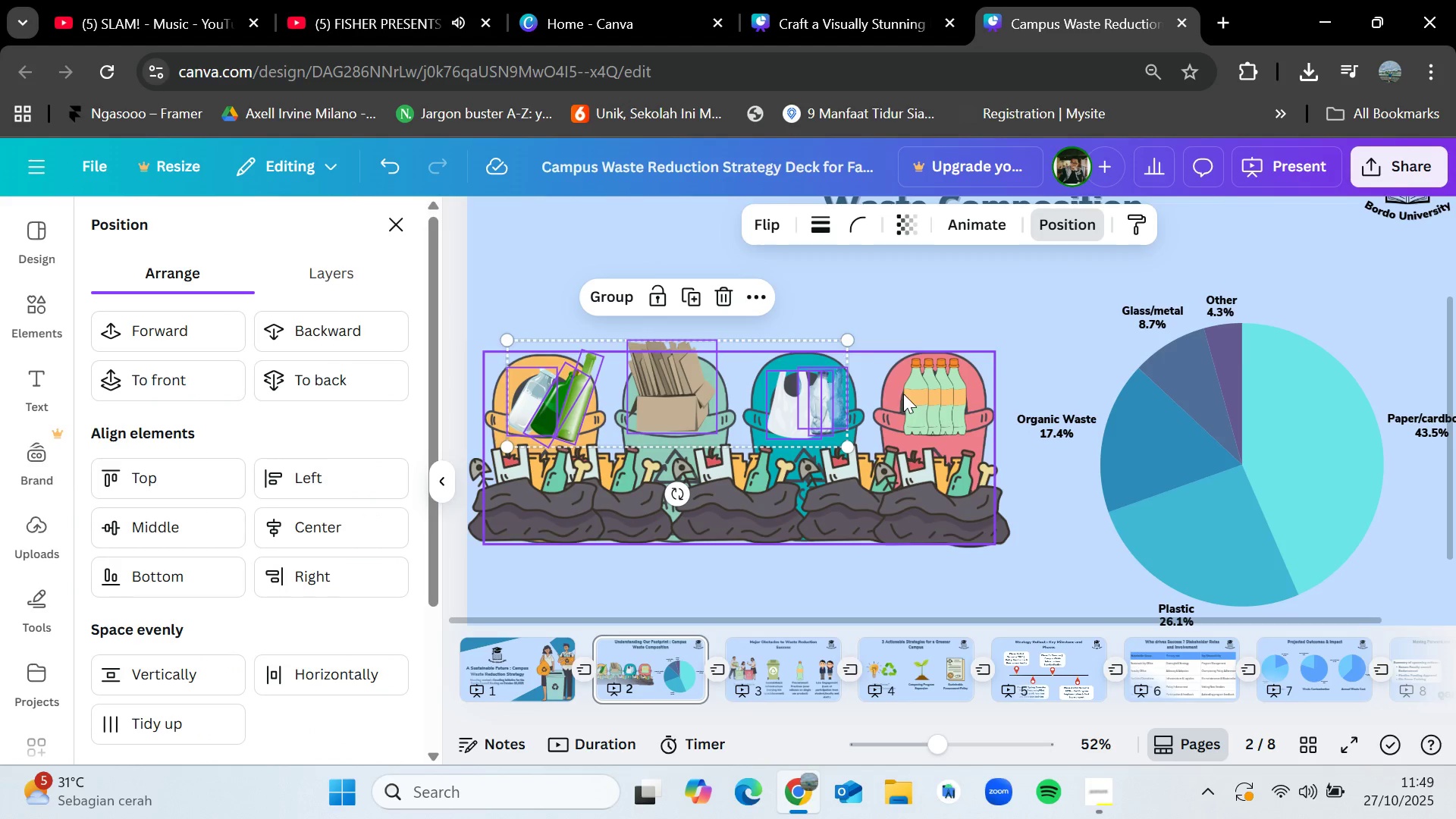 
hold_key(key=ShiftLeft, duration=1.51)
left_click([915, 398])
 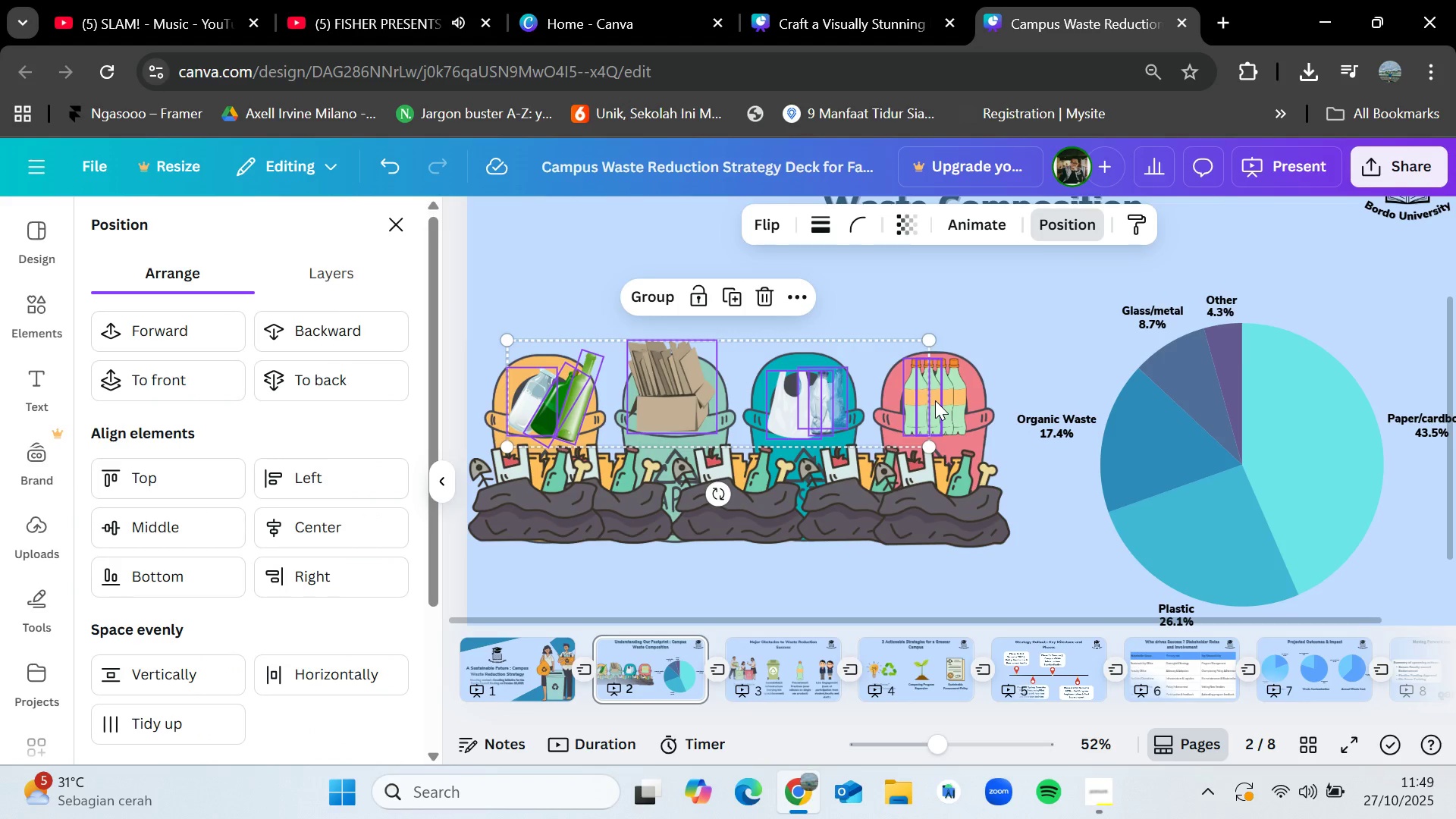 
left_click([935, 400])
 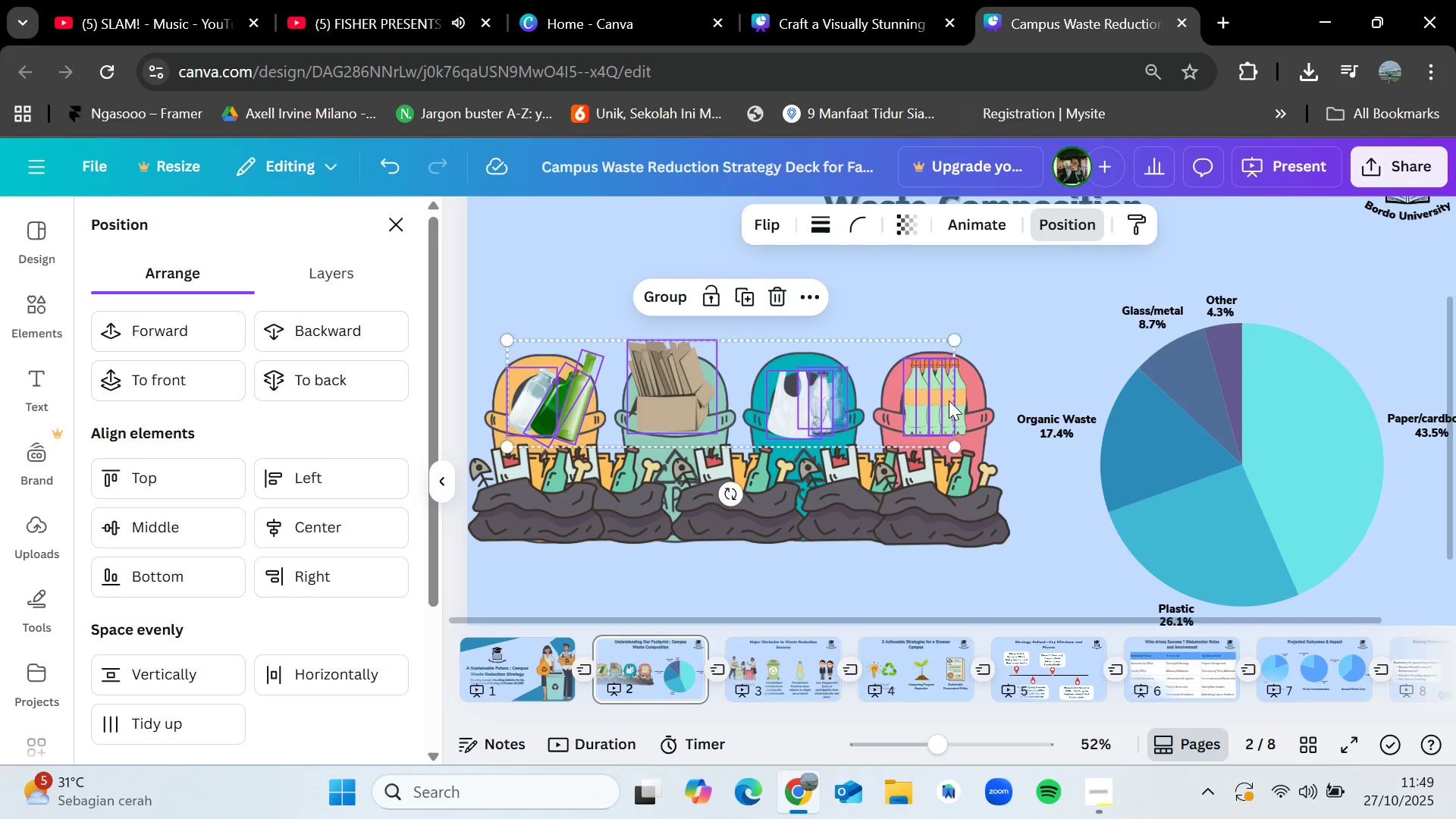 
double_click([949, 400])
 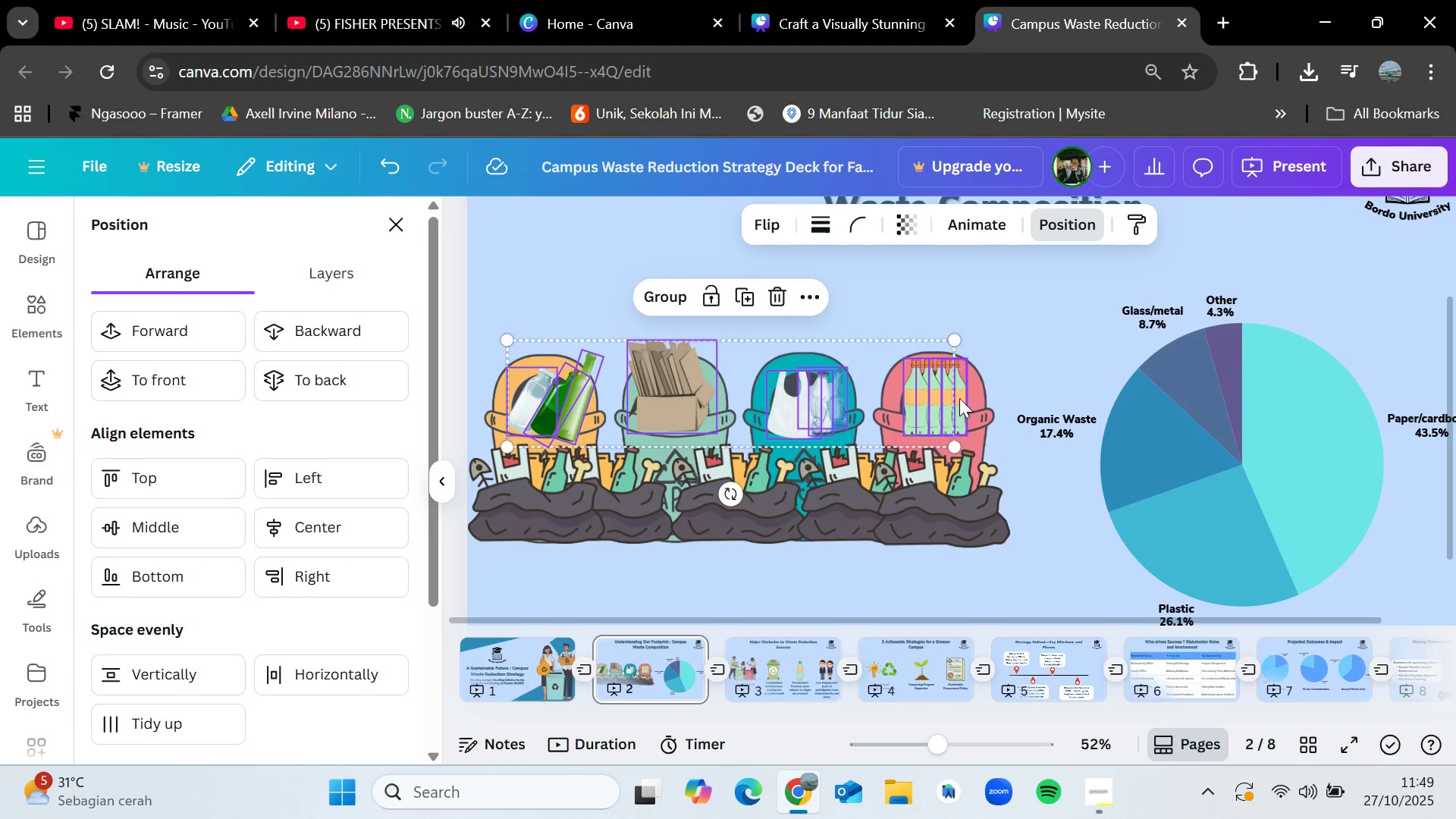 
hold_key(key=ShiftLeft, duration=0.74)
triple_click([961, 398])
 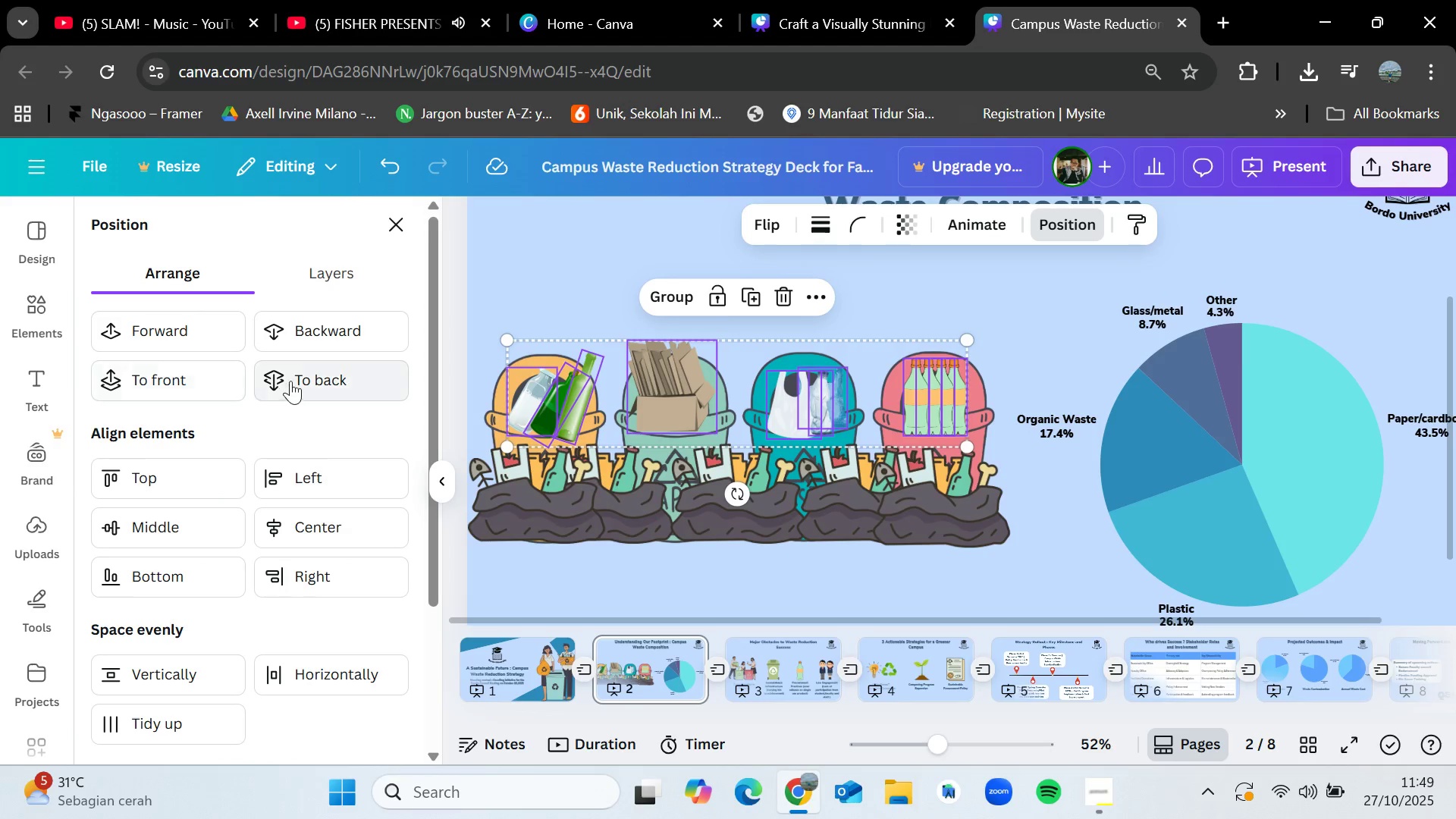 
left_click([293, 377])
 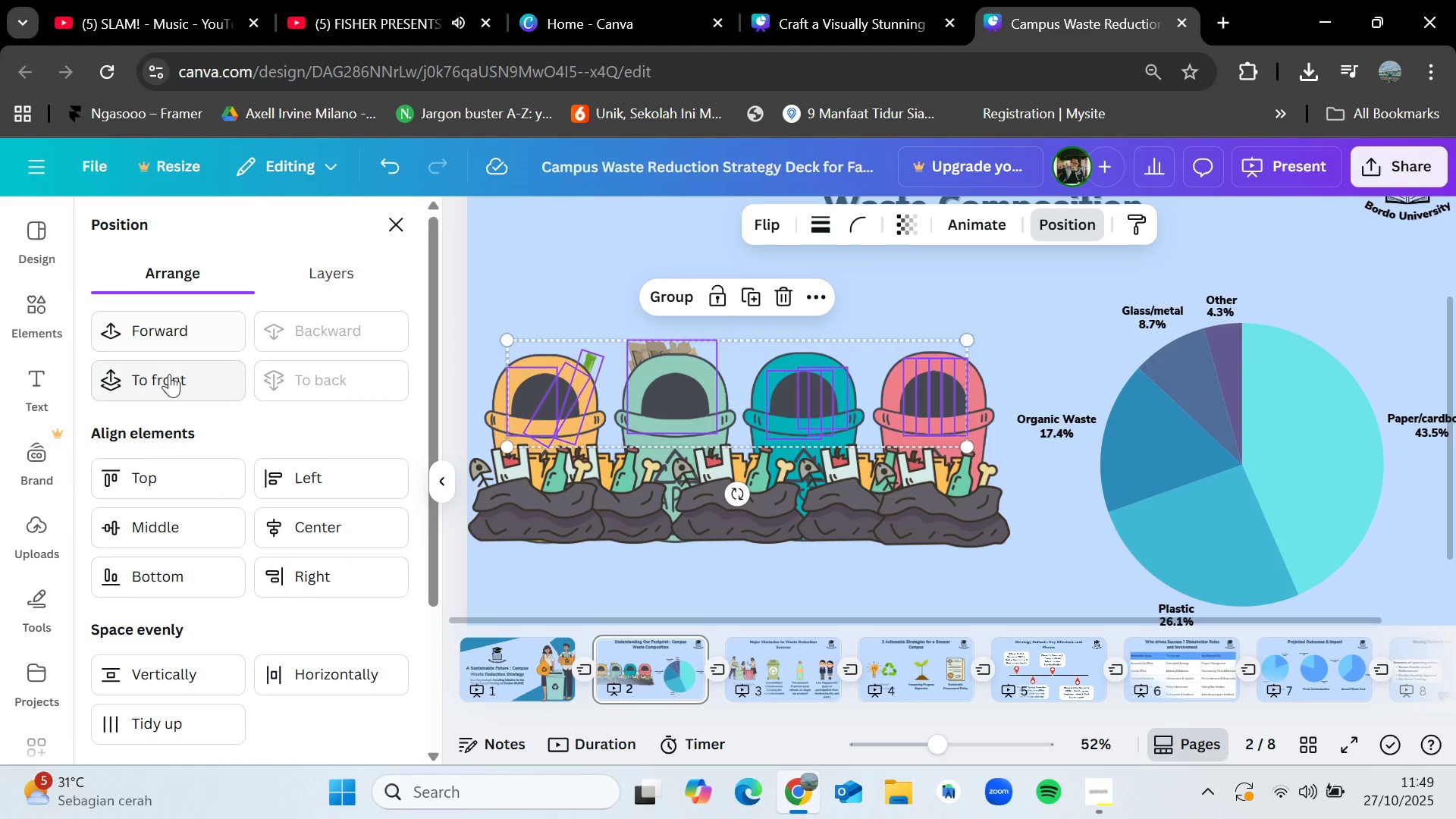 
left_click([170, 378])
 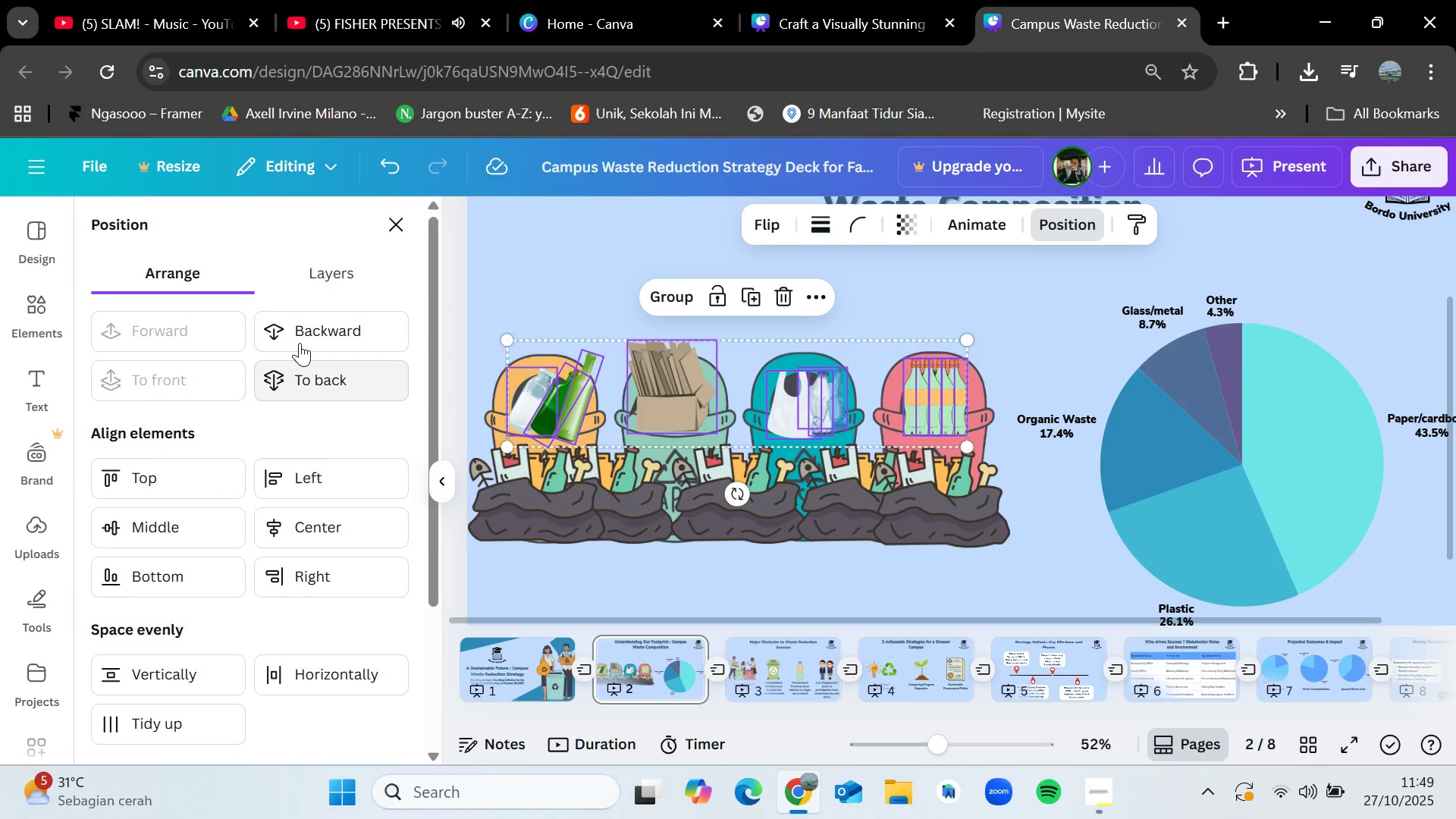 
left_click([300, 337])
 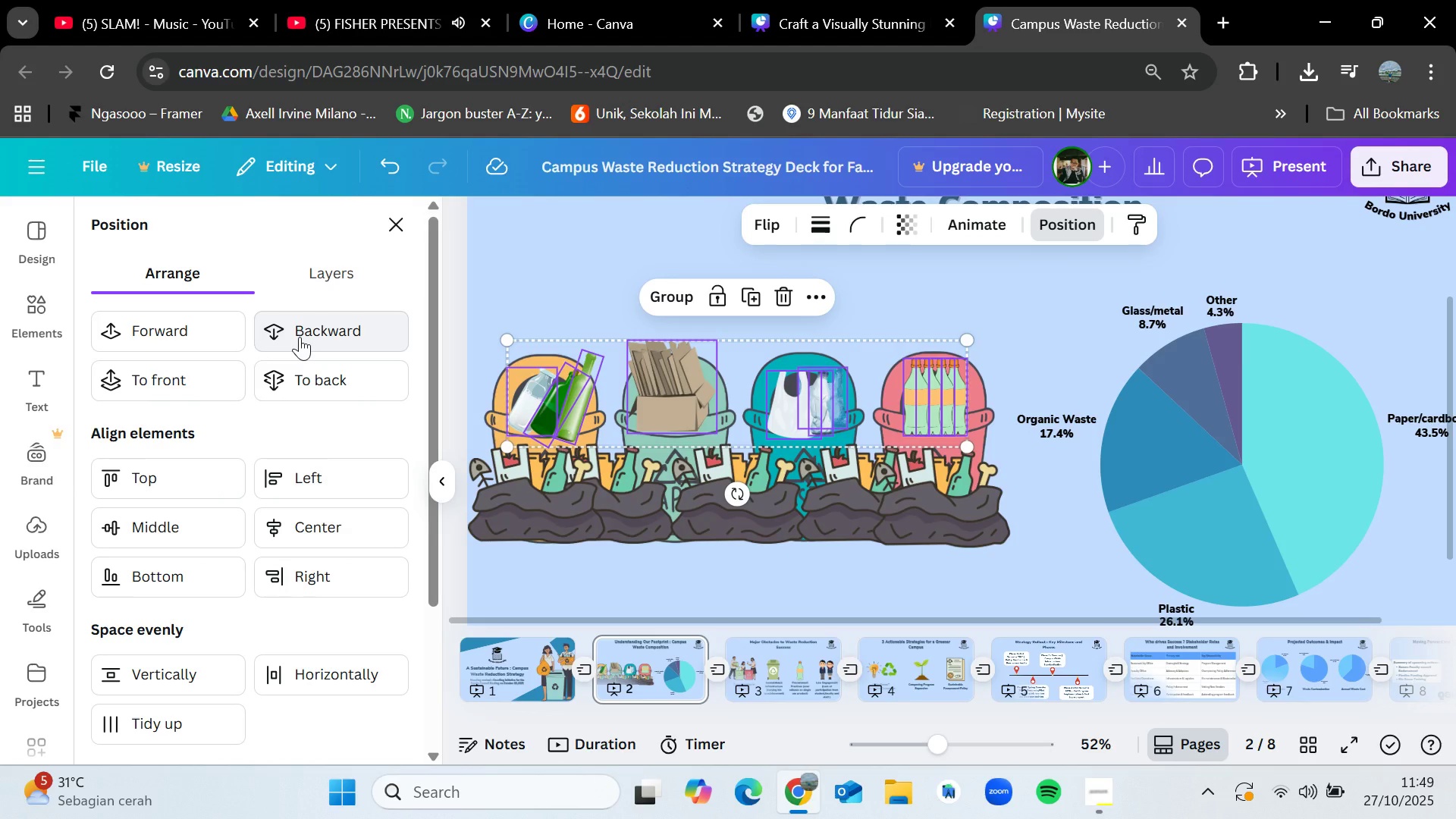 
left_click([300, 337])
 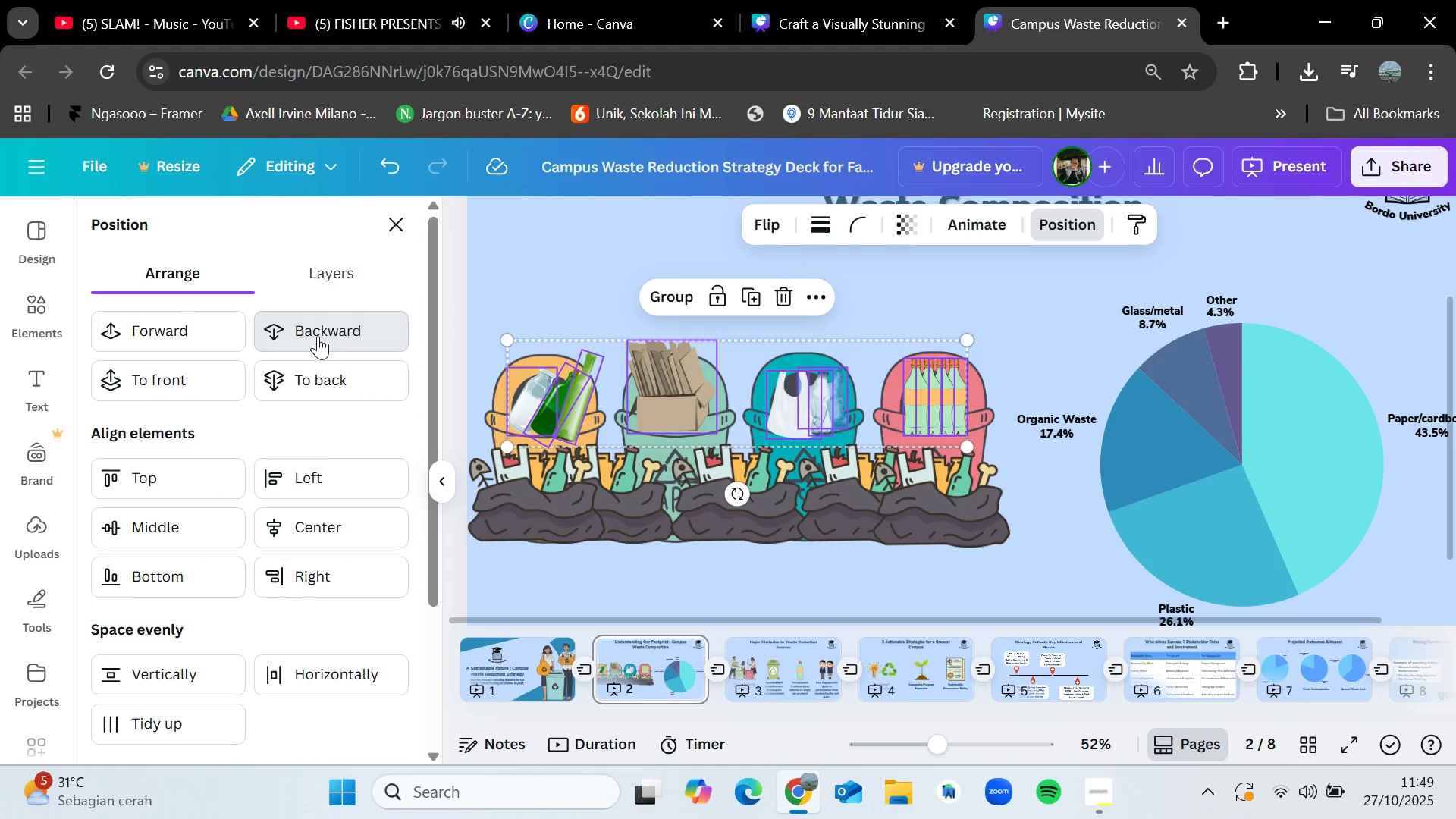 
double_click([318, 336])
 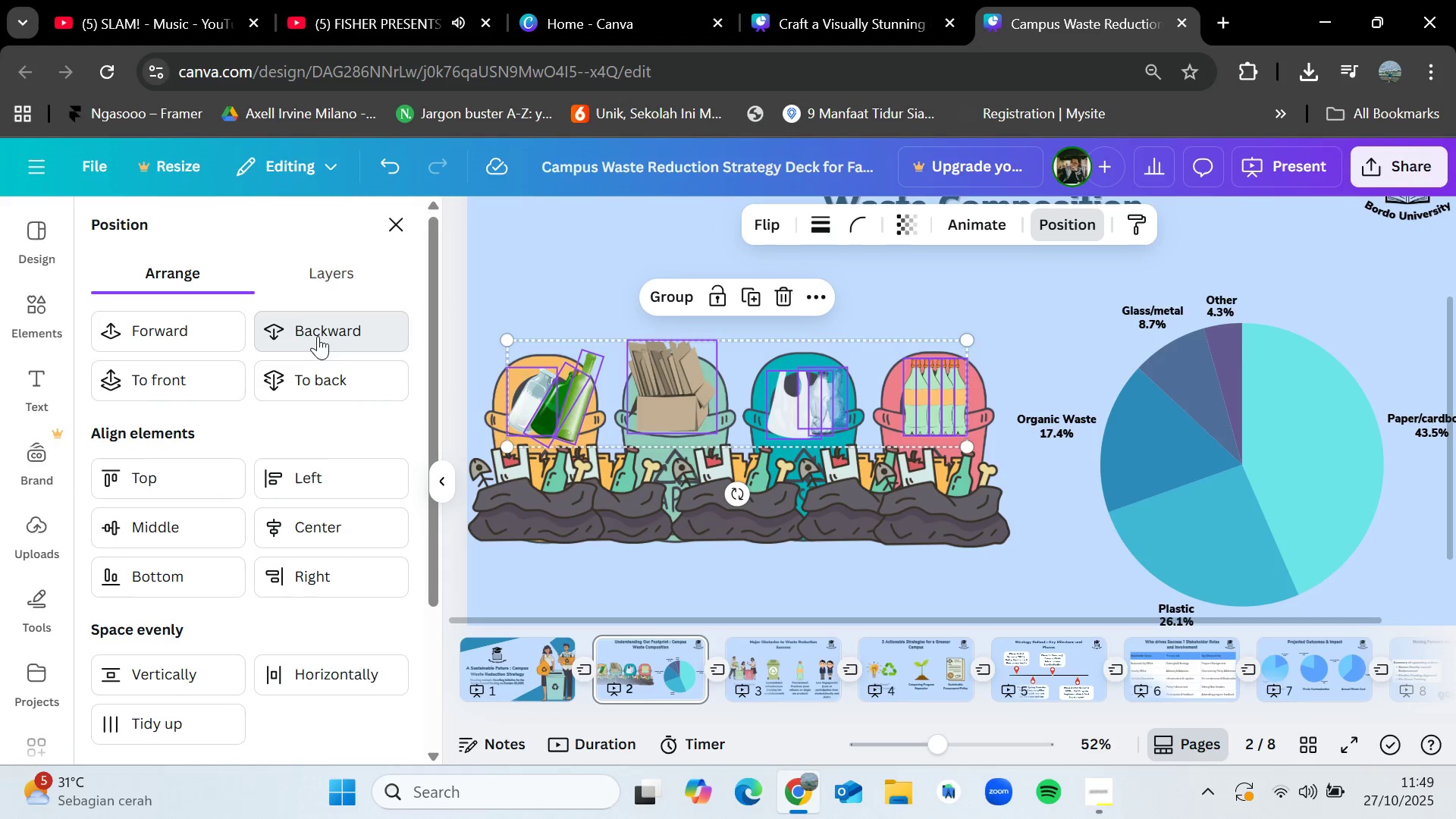 
triple_click([318, 336])
 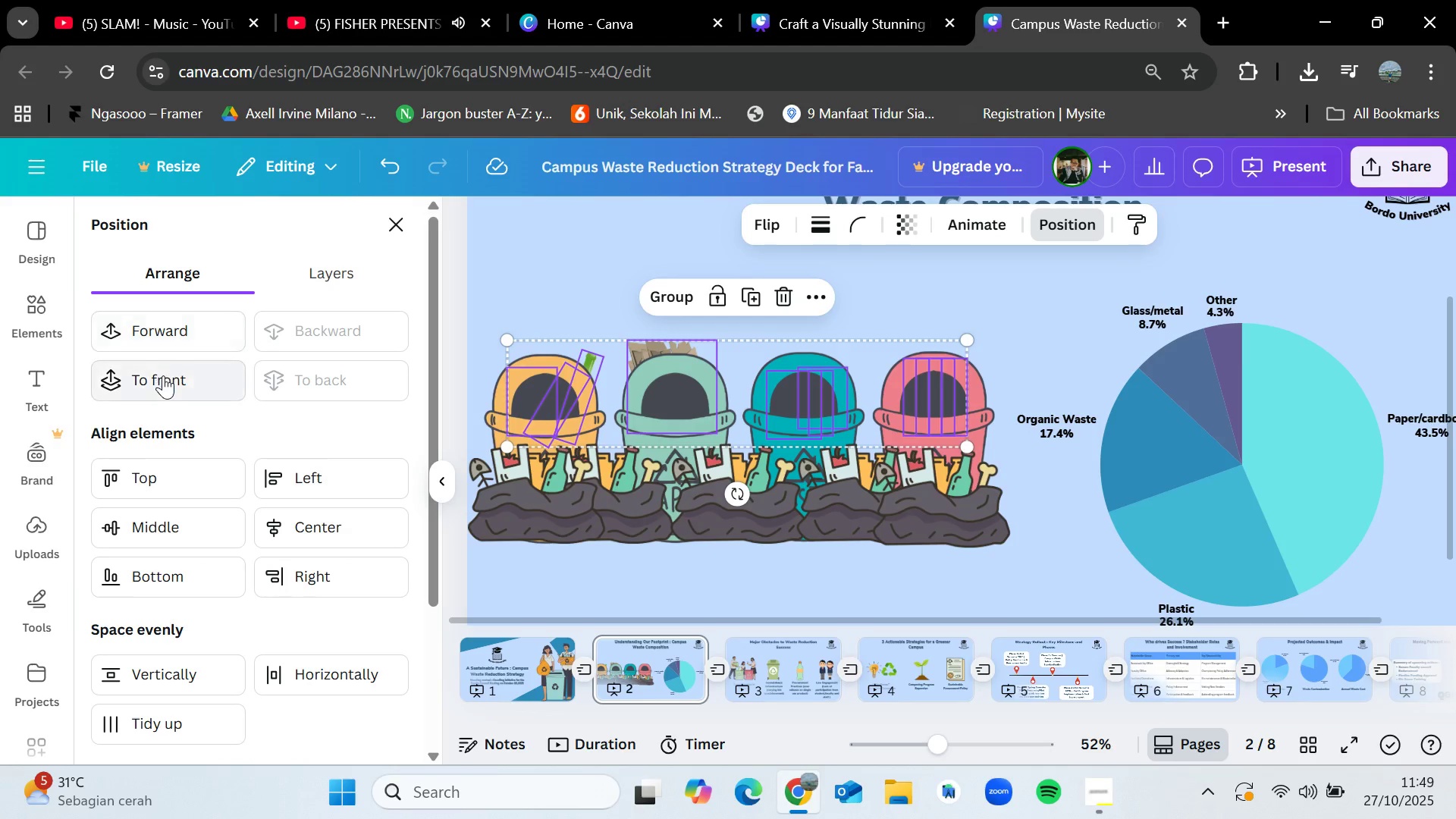 
left_click([169, 330])
 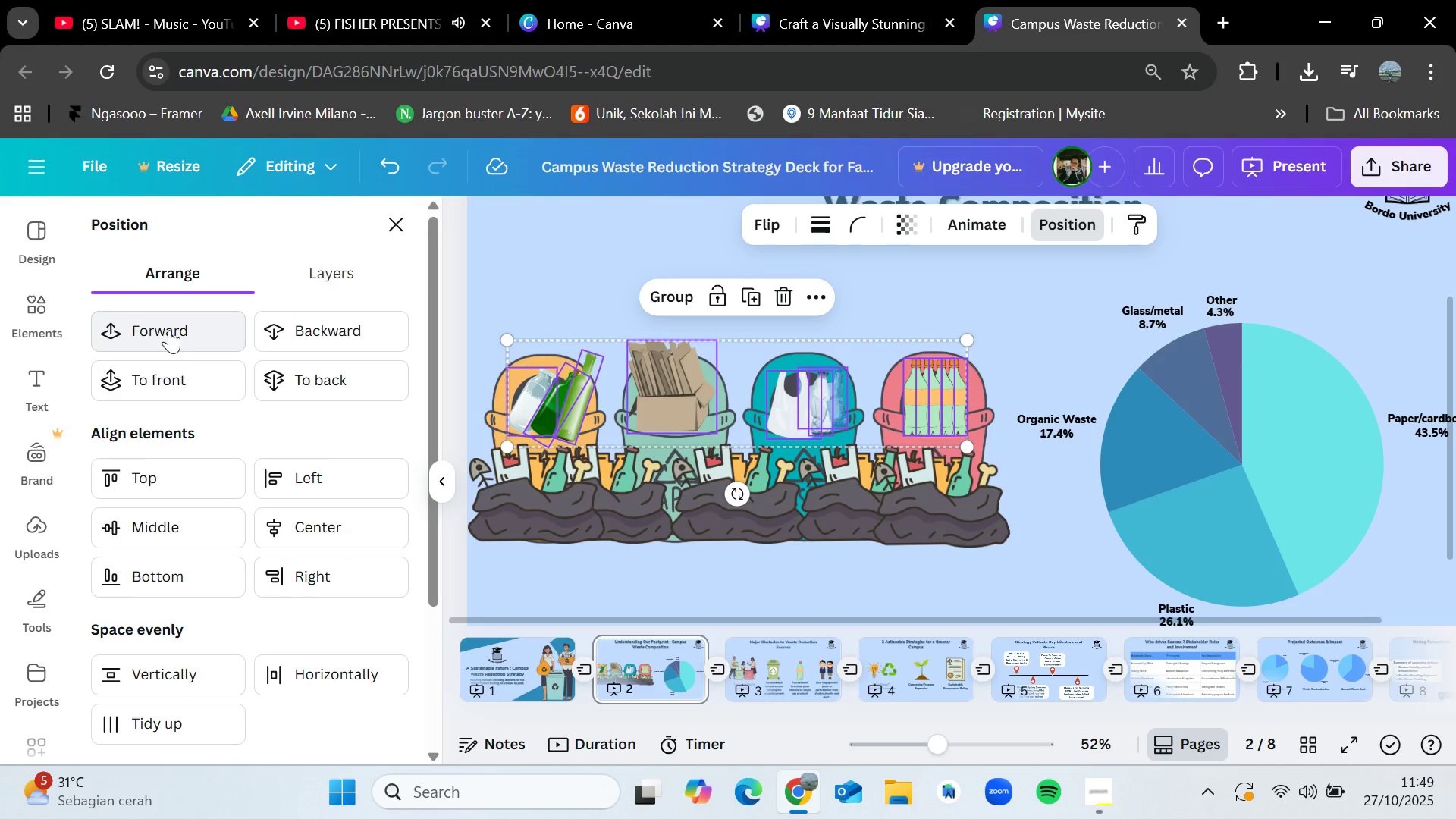 
left_click([169, 330])
 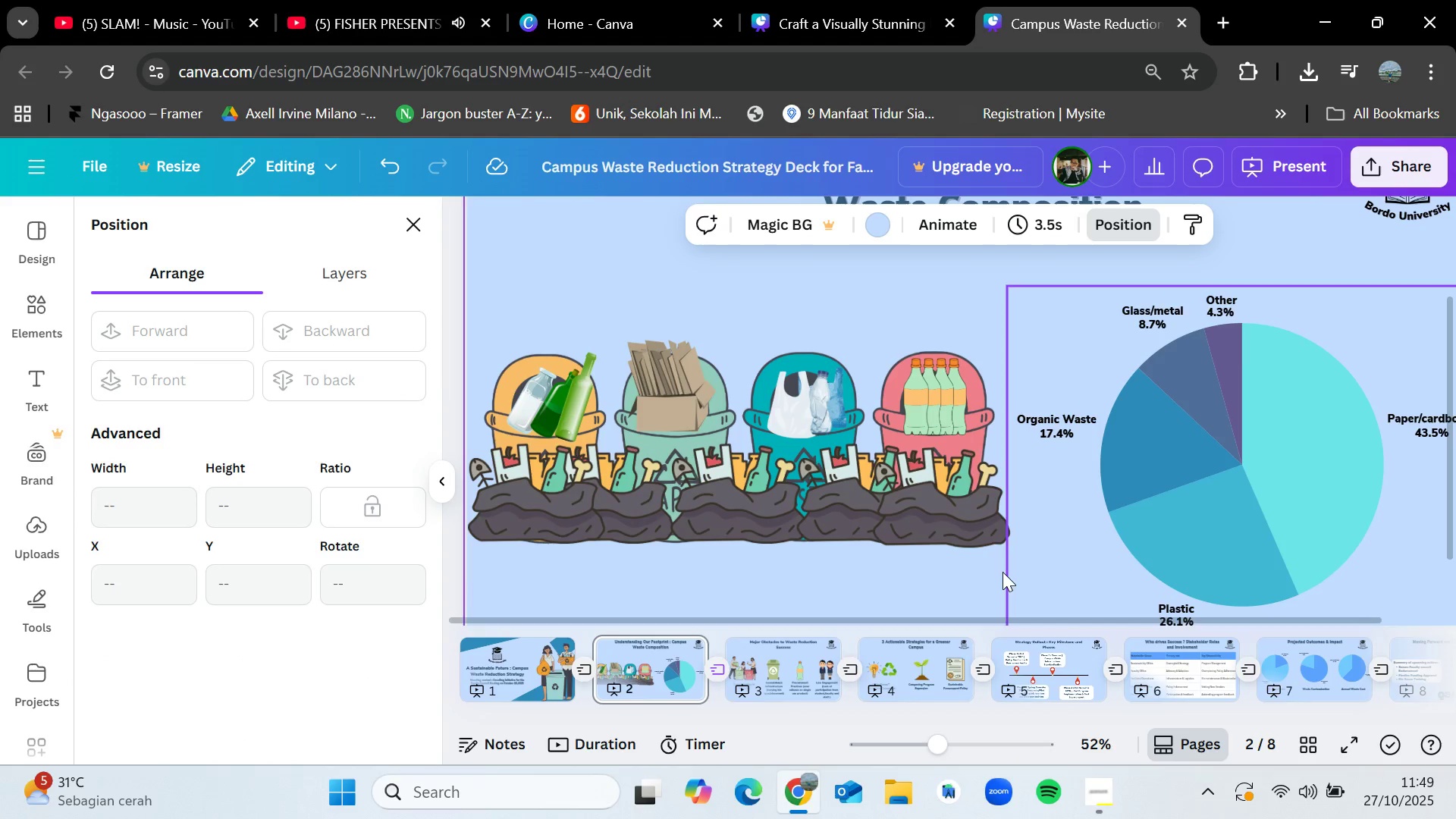 
left_click_drag(start_coordinate=[931, 582], to_coordinate=[508, 378])
 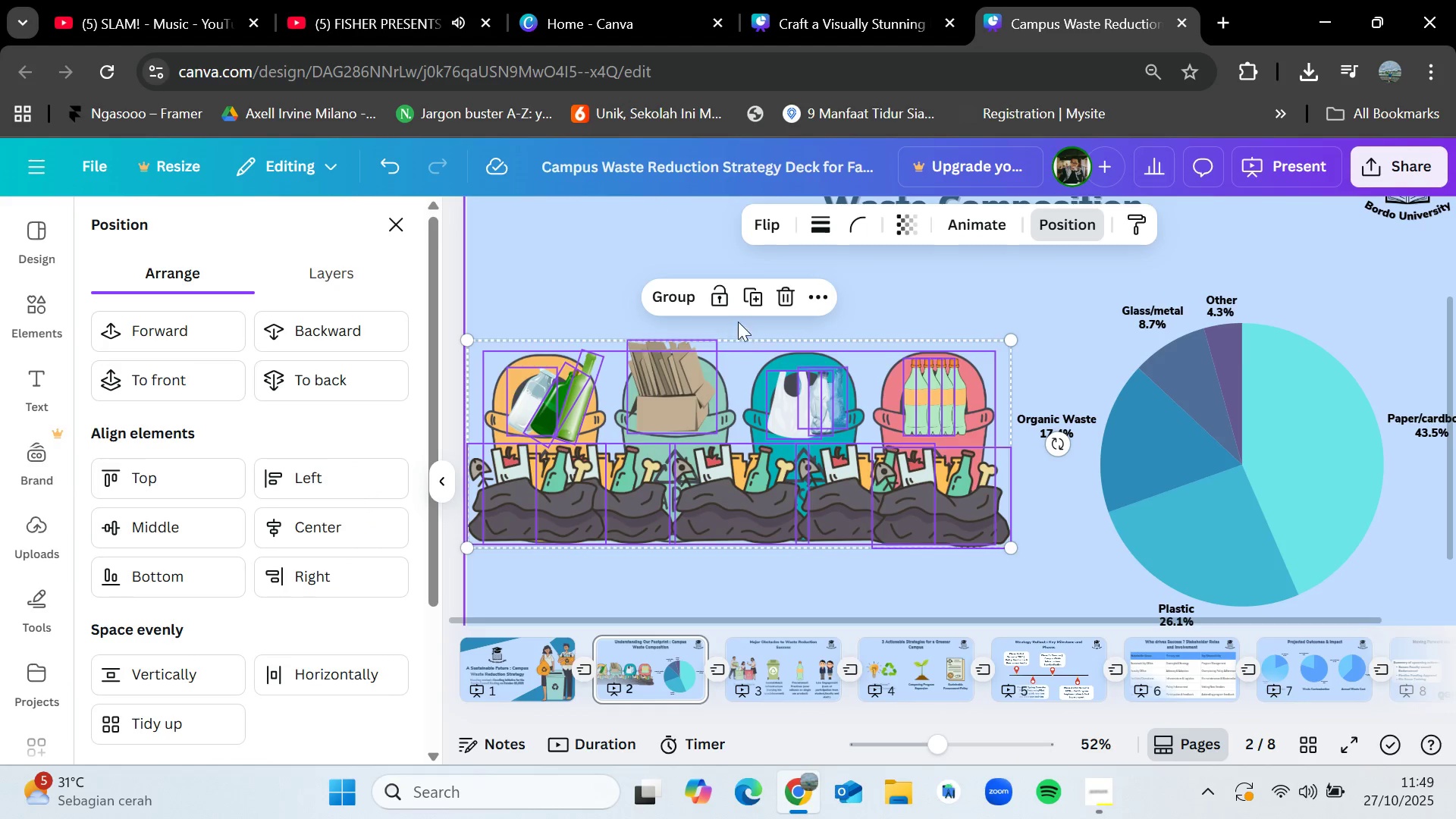 
left_click([683, 298])
 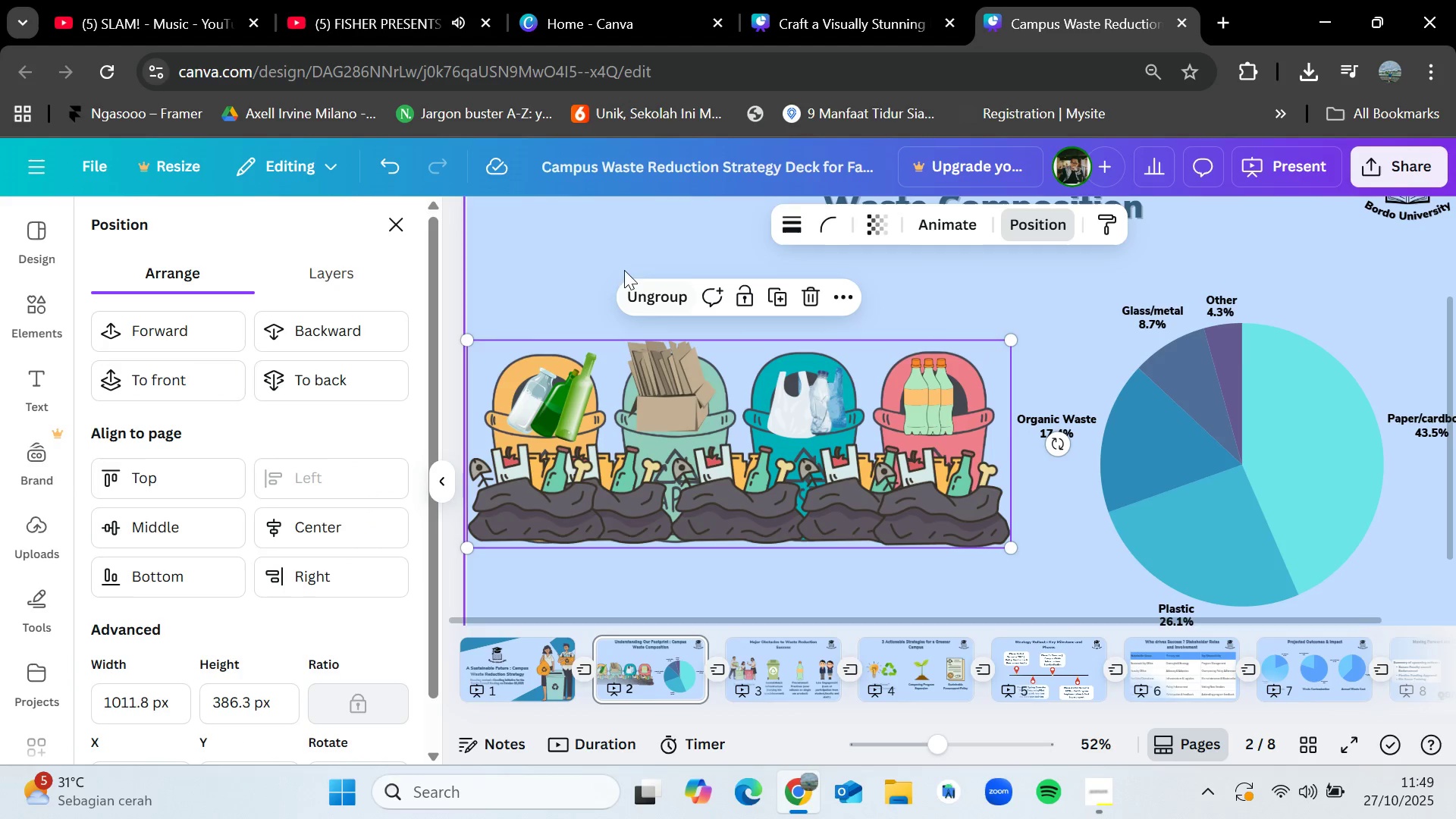 
left_click([599, 257])
 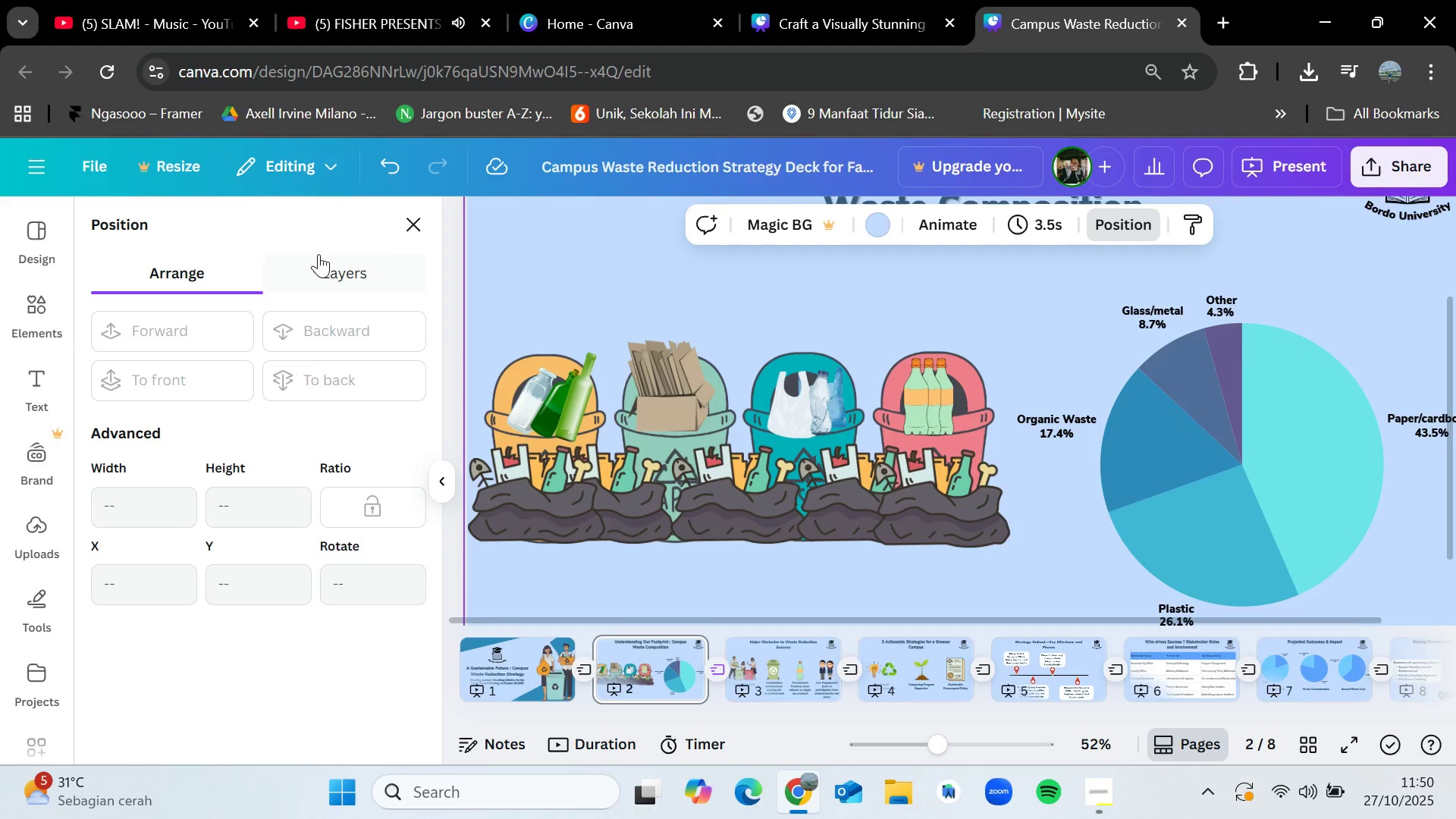 
left_click([416, 228])
 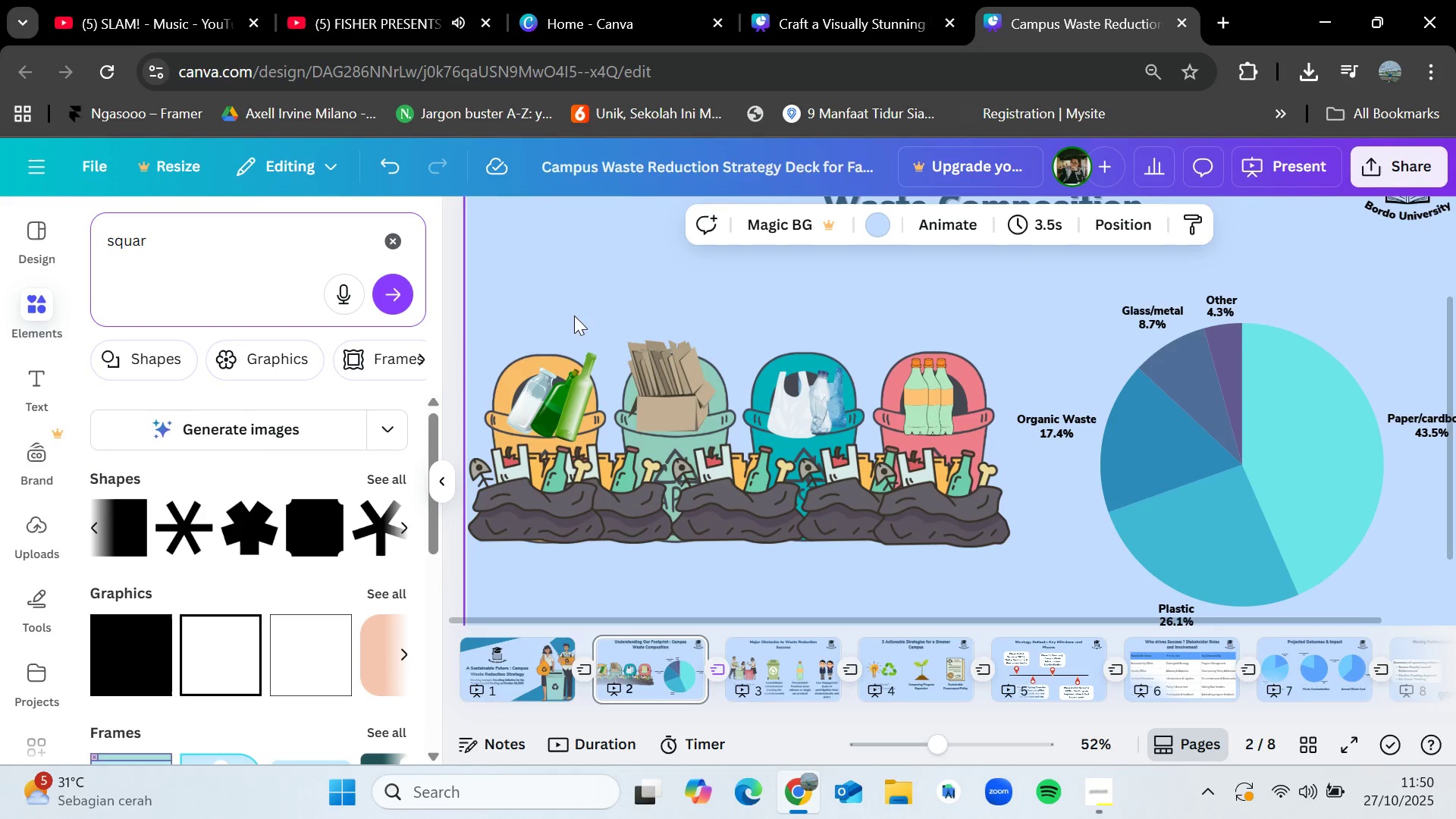 
left_click([573, 322])
 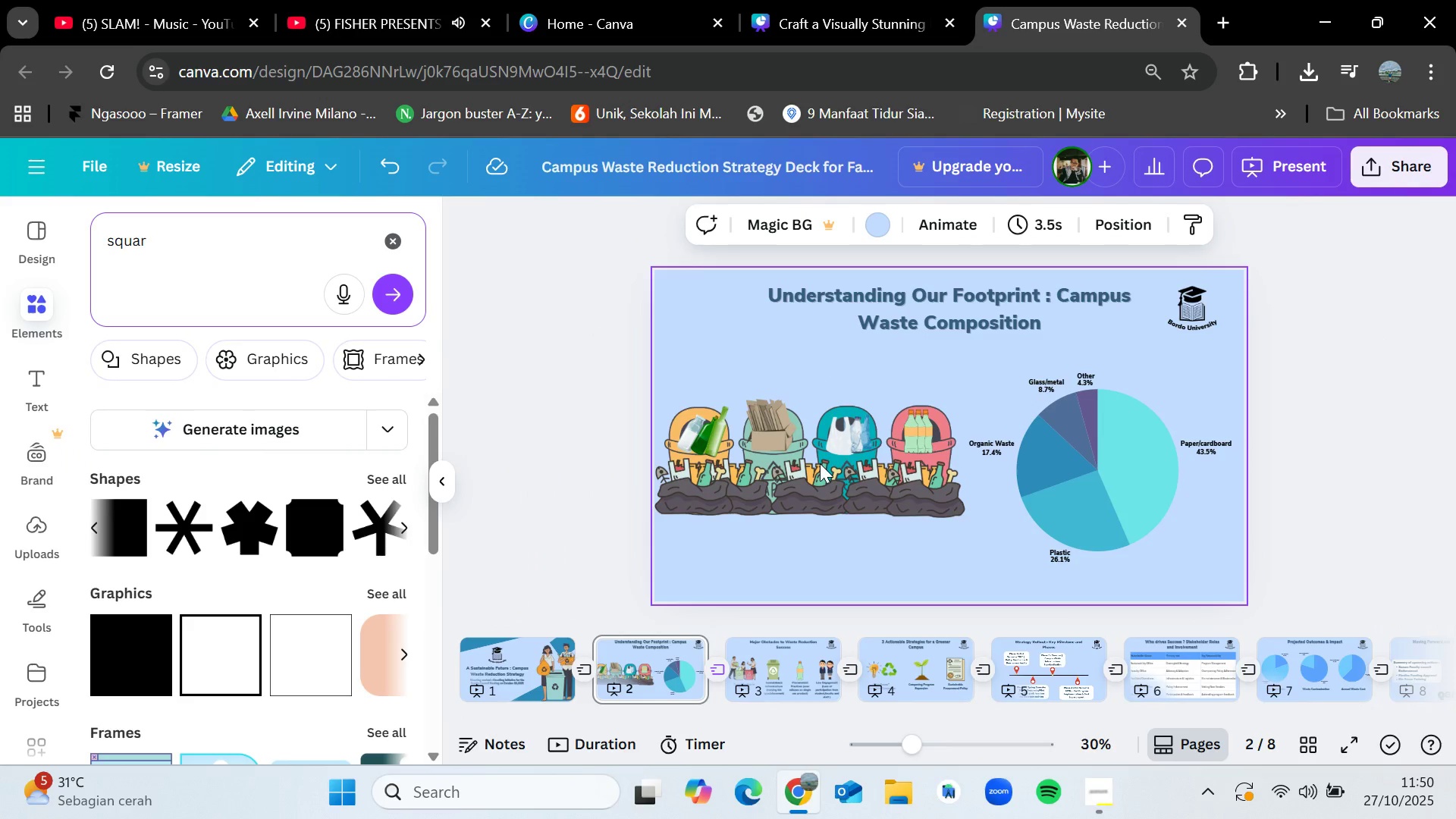 
left_click([863, 451])
 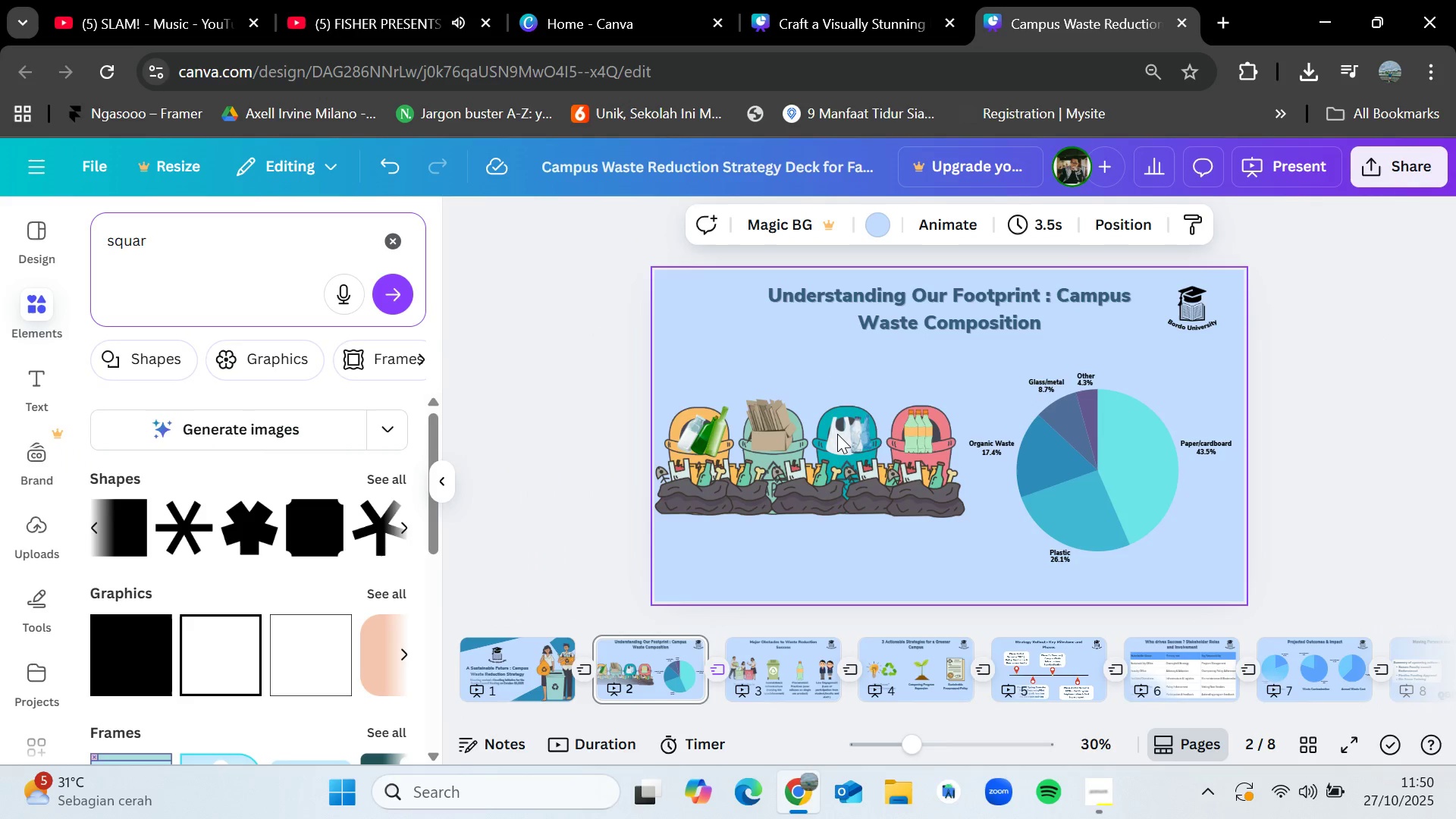 
left_click([837, 434])
 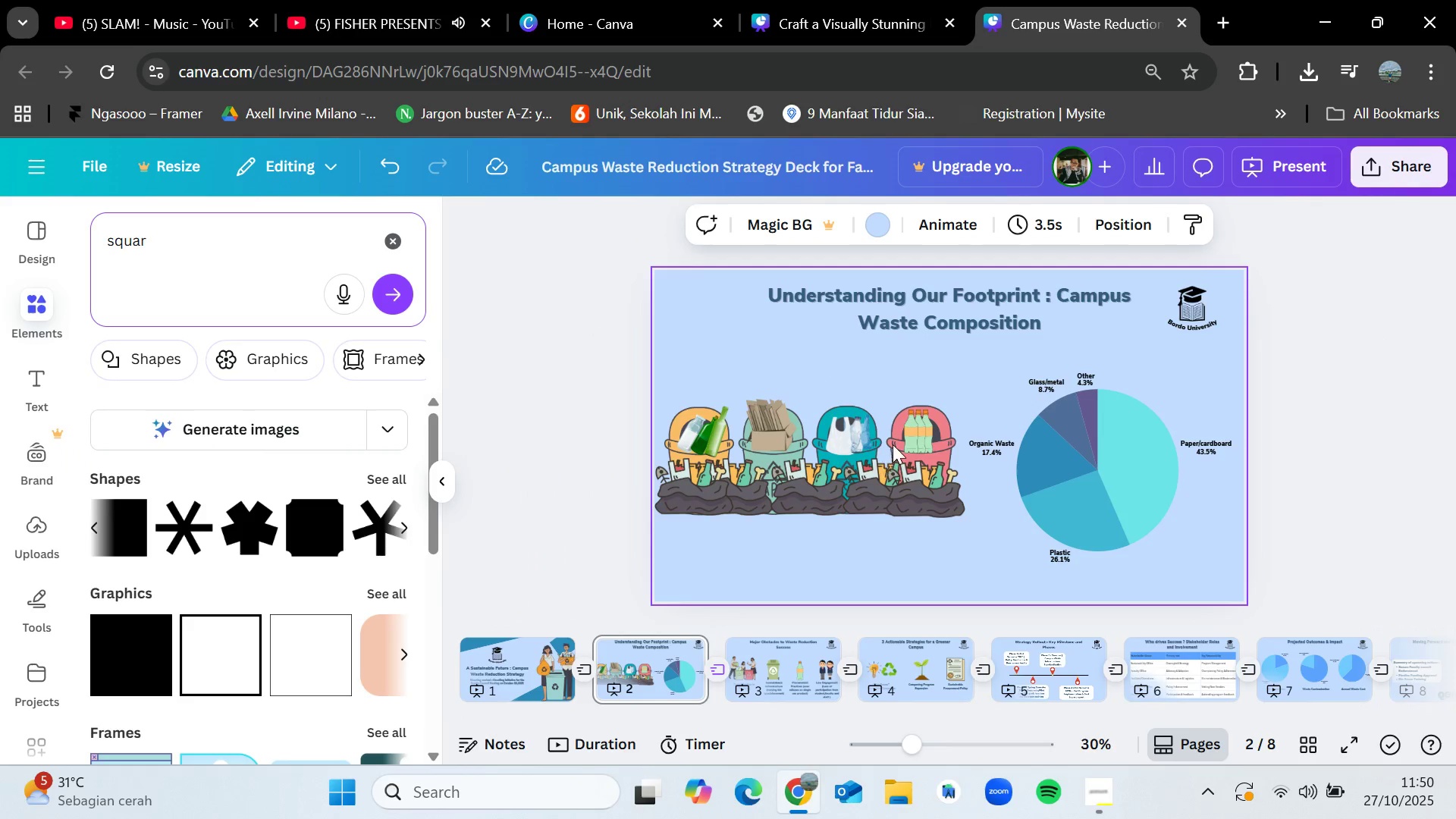 
left_click([893, 444])
 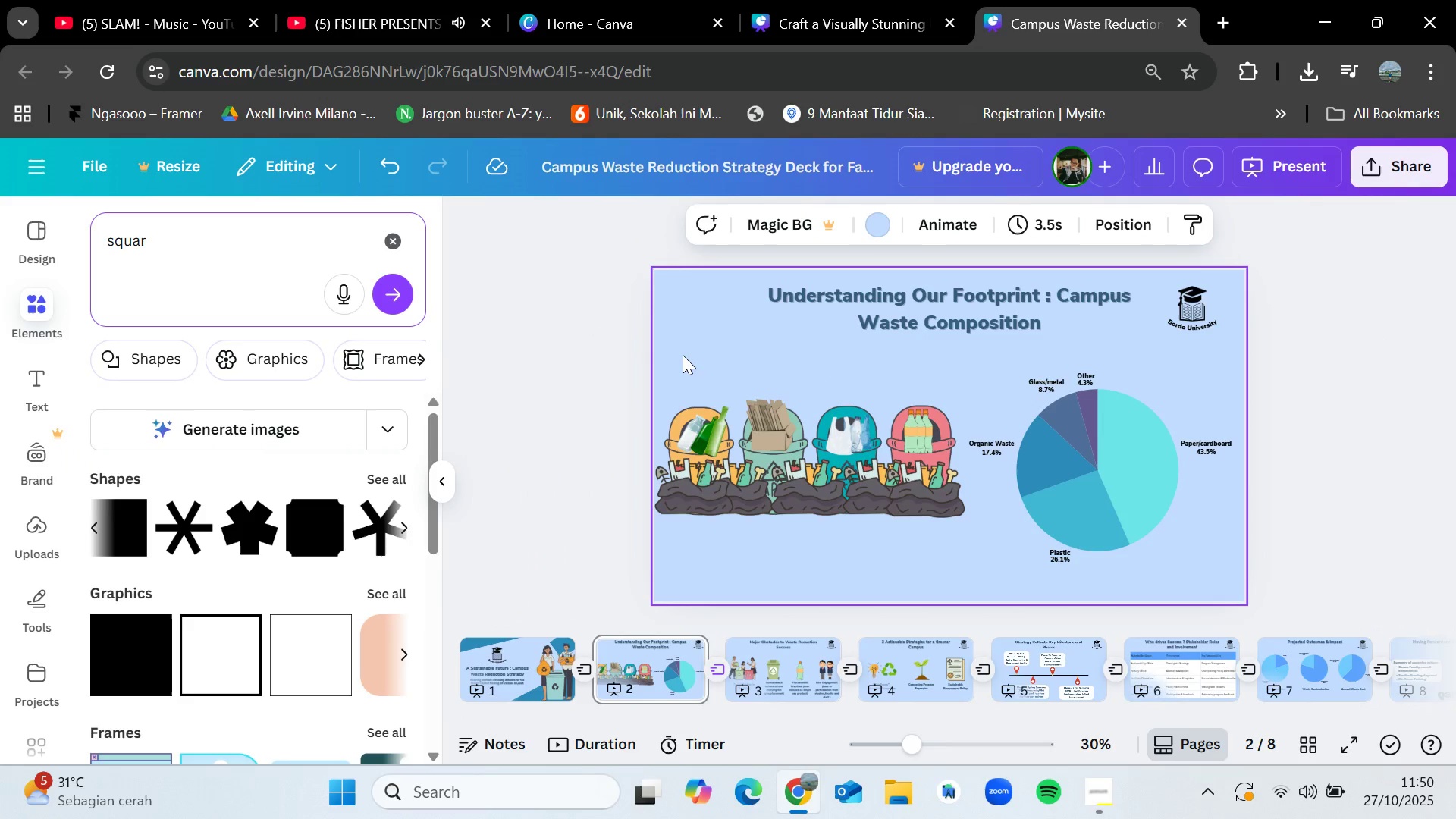 
left_click([682, 355])
 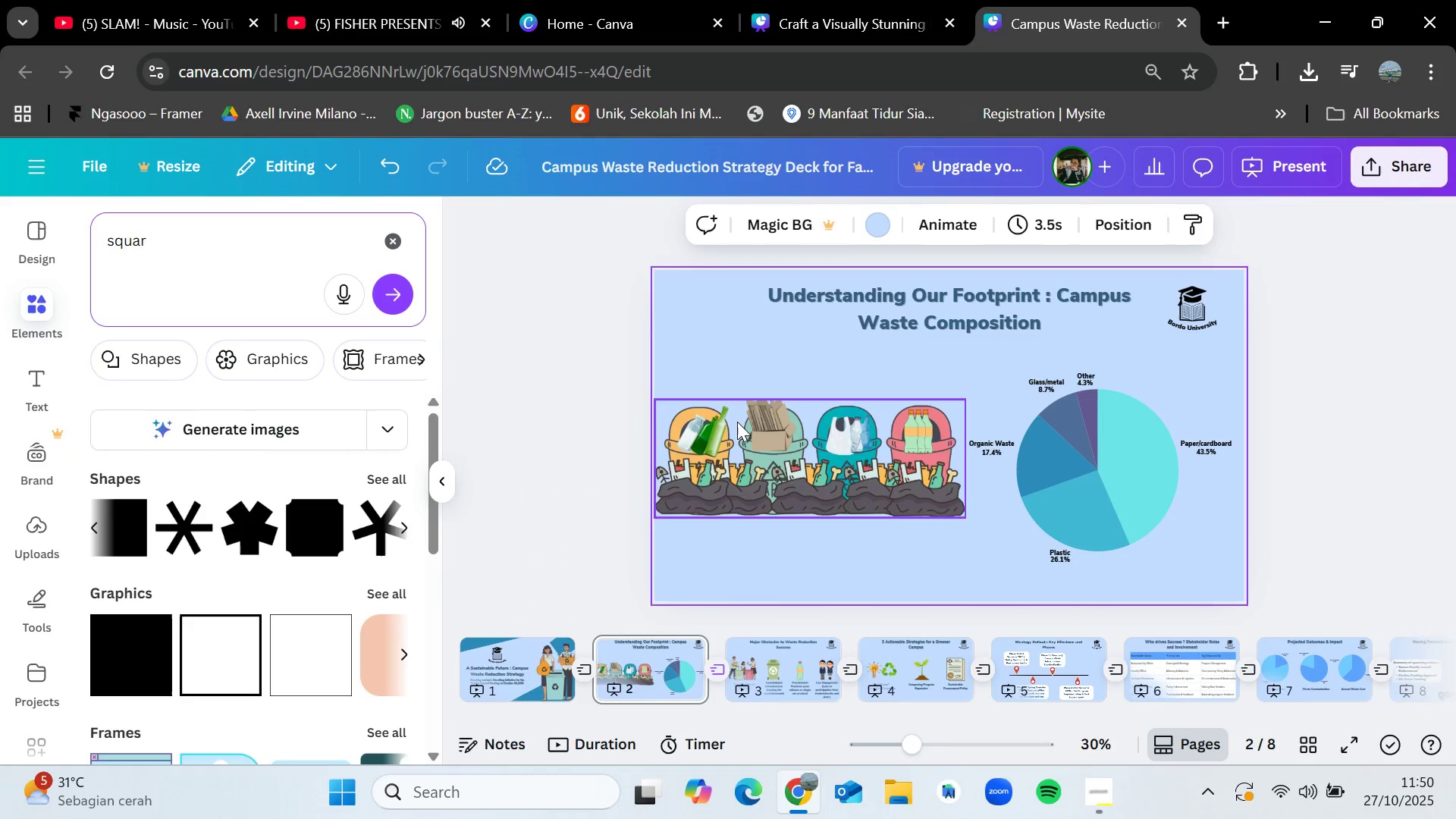 
left_click([737, 422])
 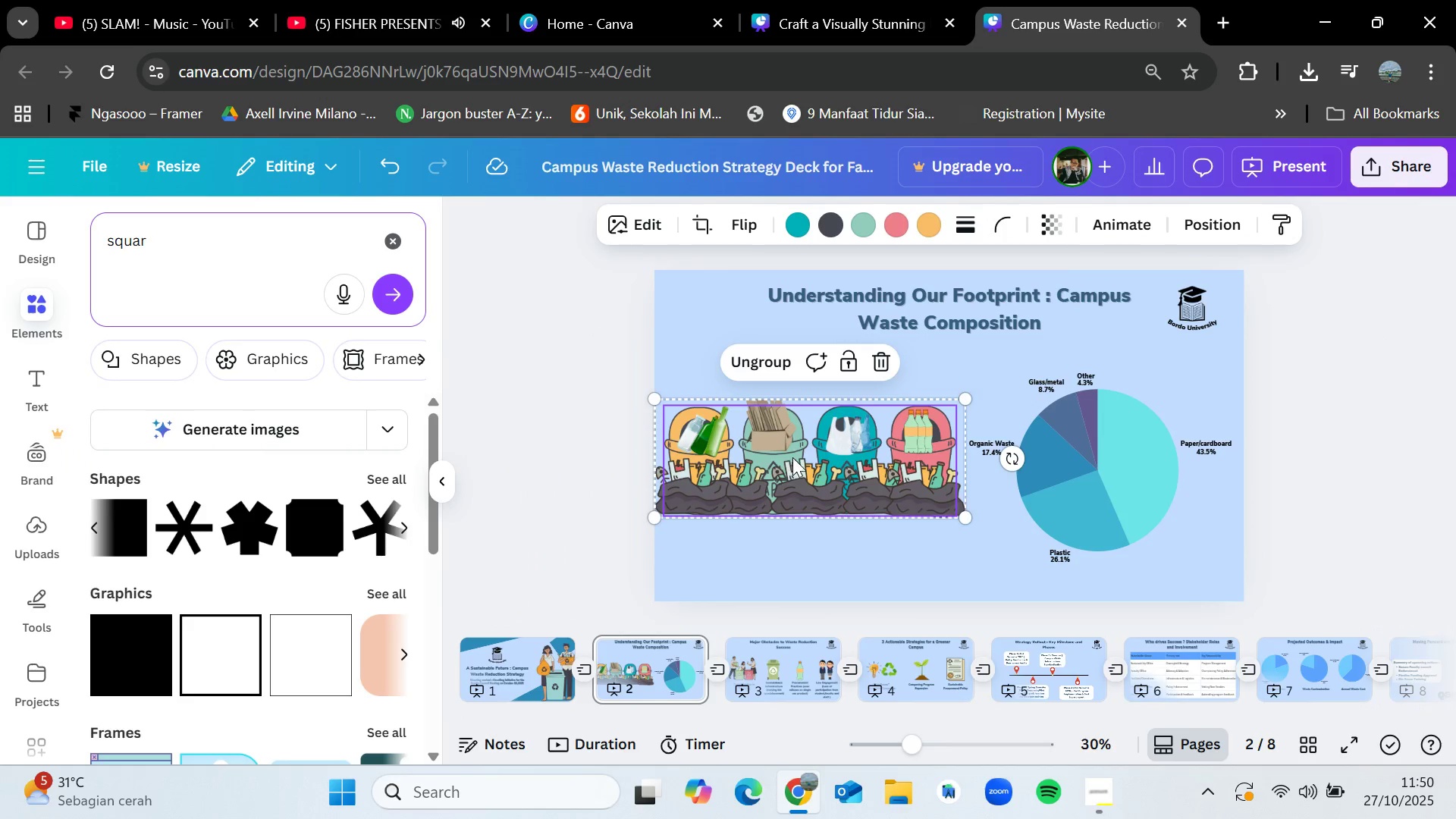 
left_click_drag(start_coordinate=[789, 457], to_coordinate=[792, 463])
 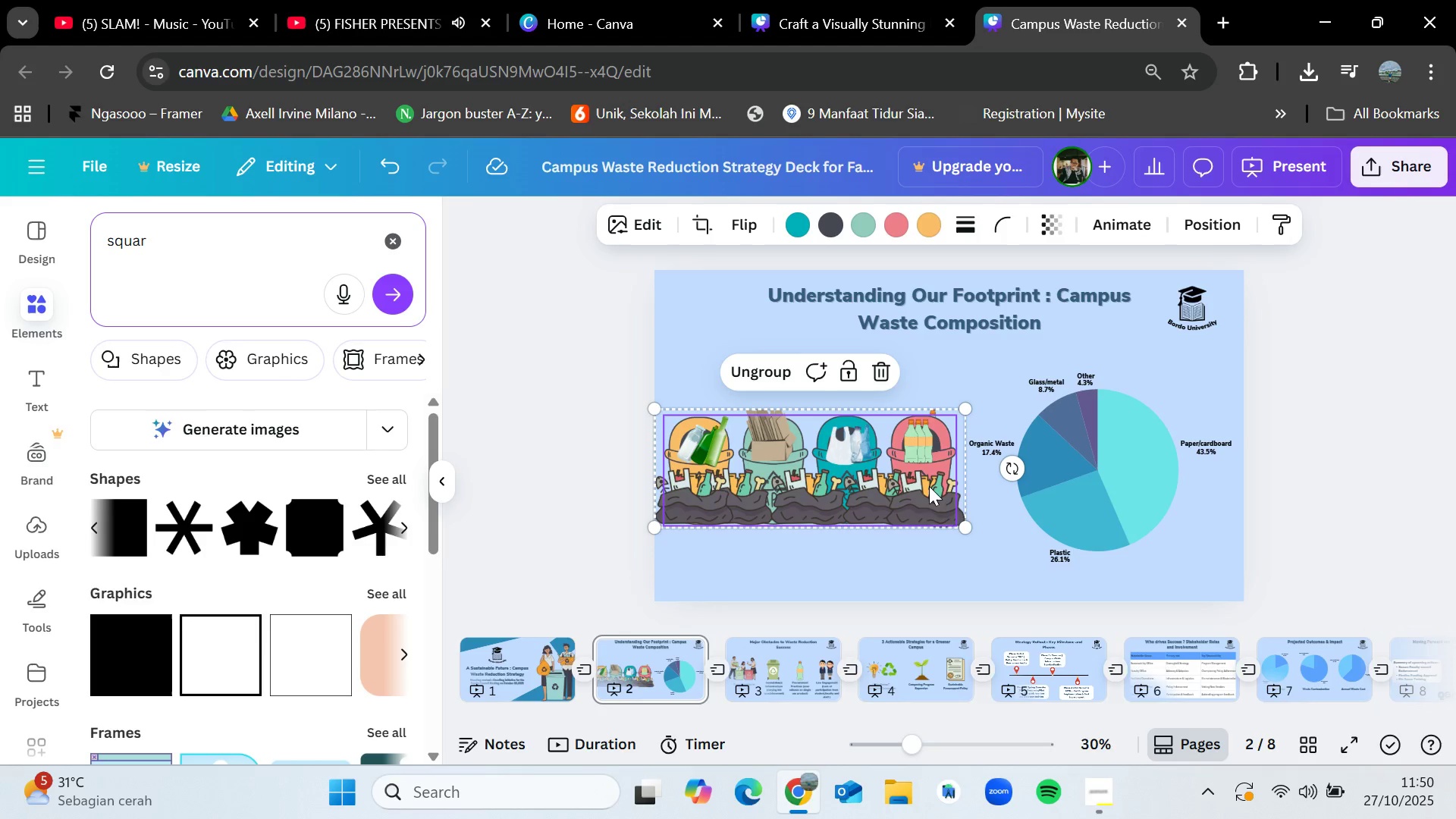 
key(Control+Z)
 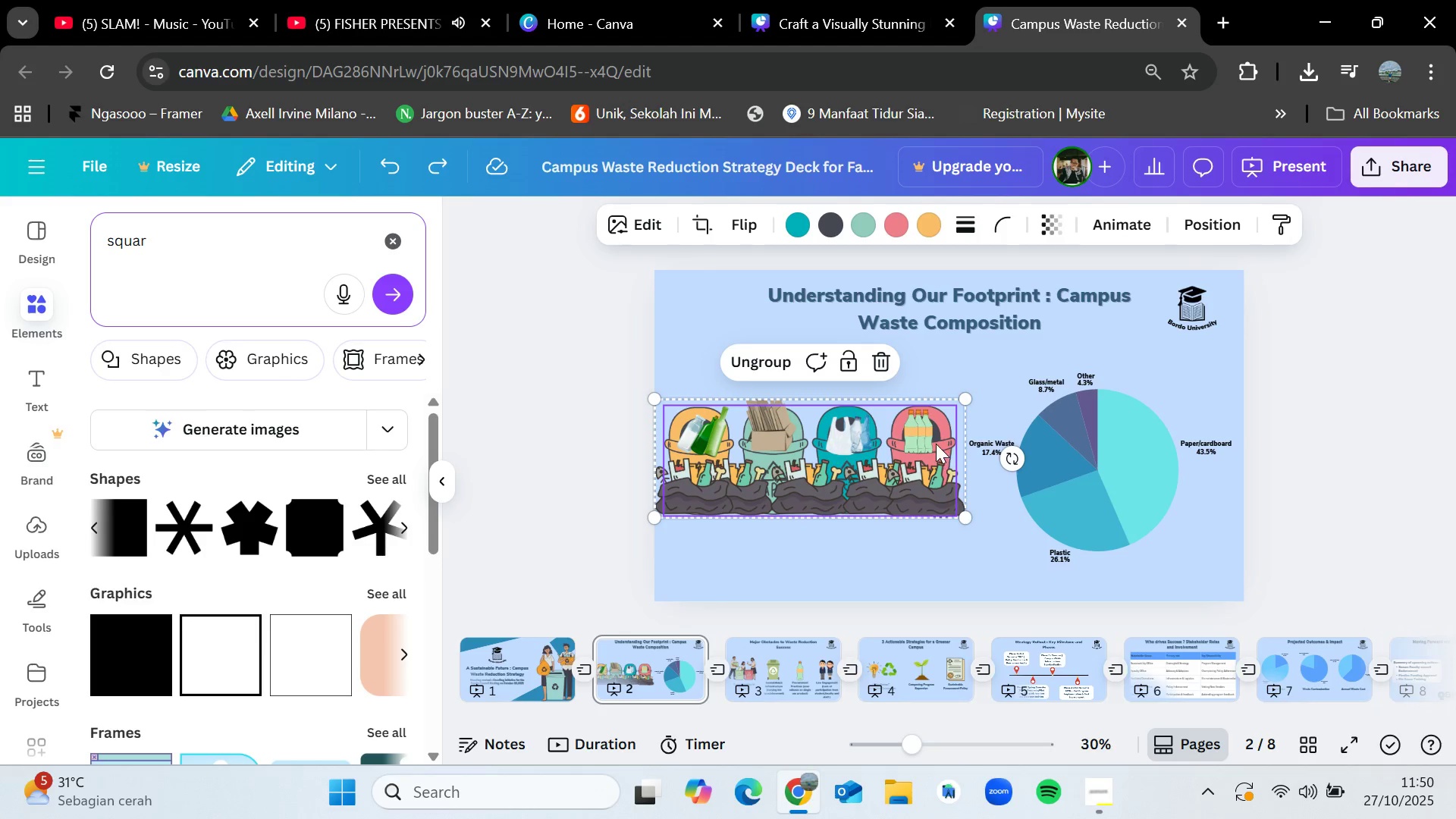 
left_click_drag(start_coordinate=[928, 439], to_coordinate=[928, 469])
 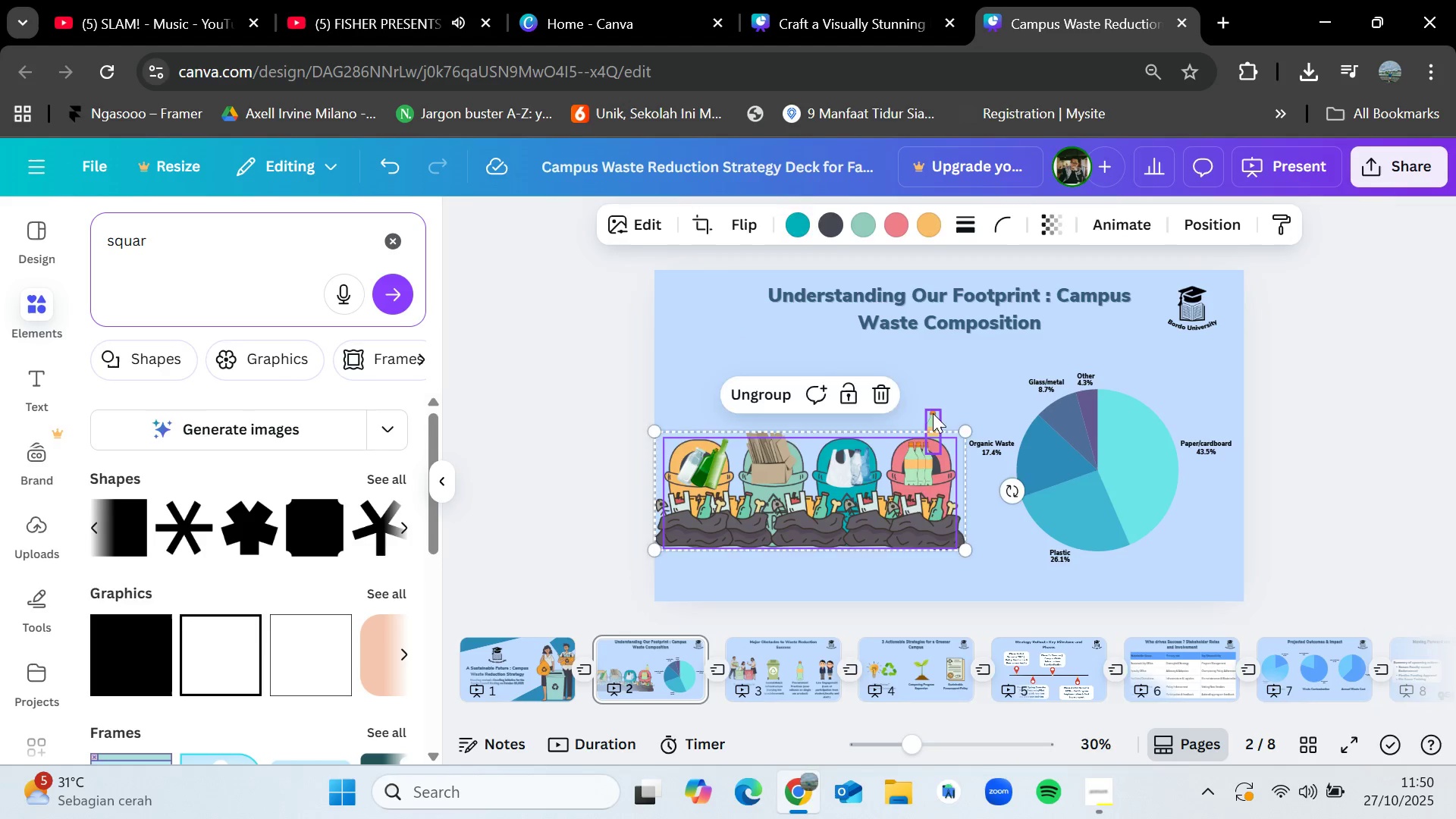 
left_click_drag(start_coordinate=[933, 413], to_coordinate=[934, 426])
 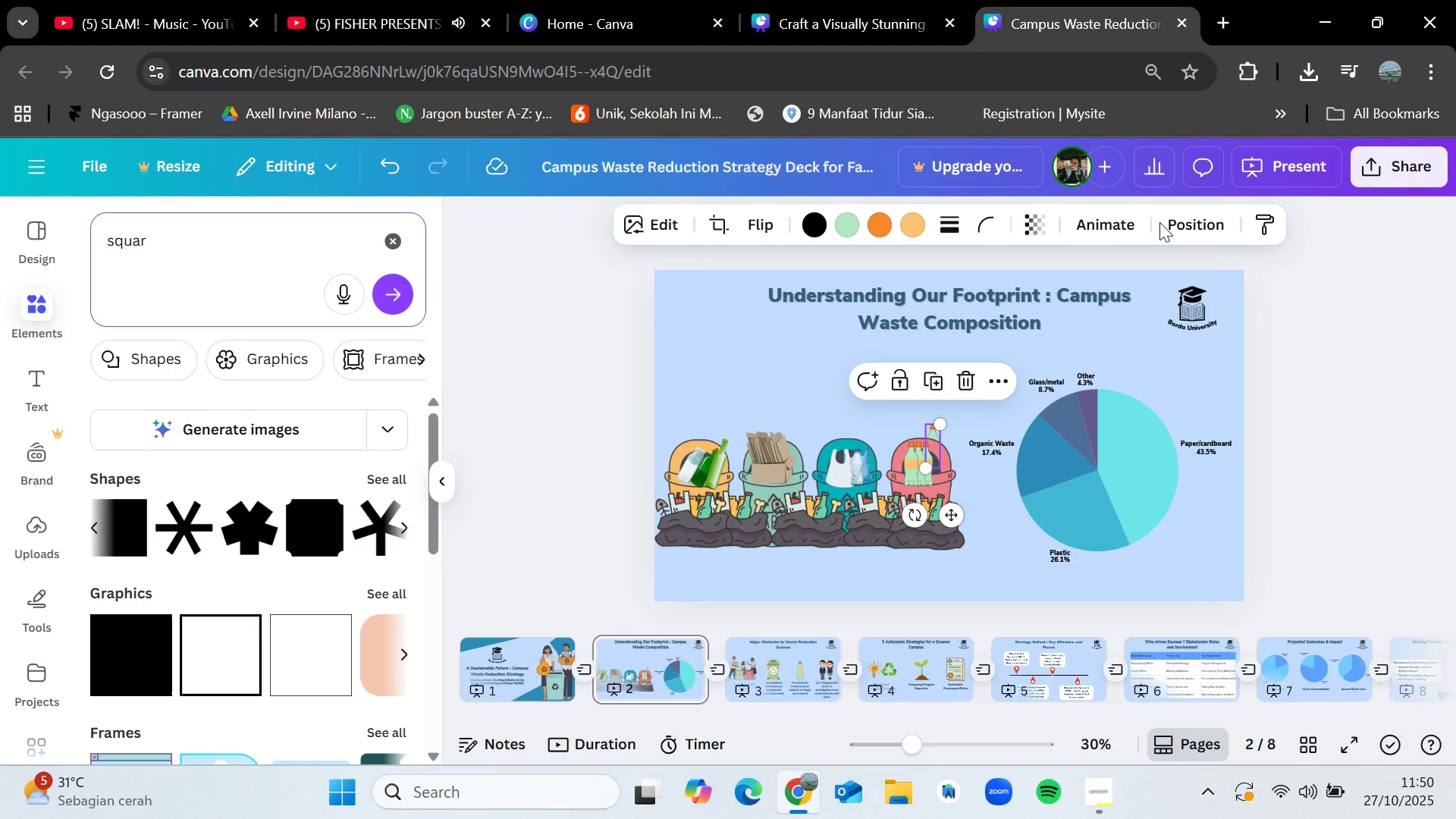 
left_click([1160, 221])
 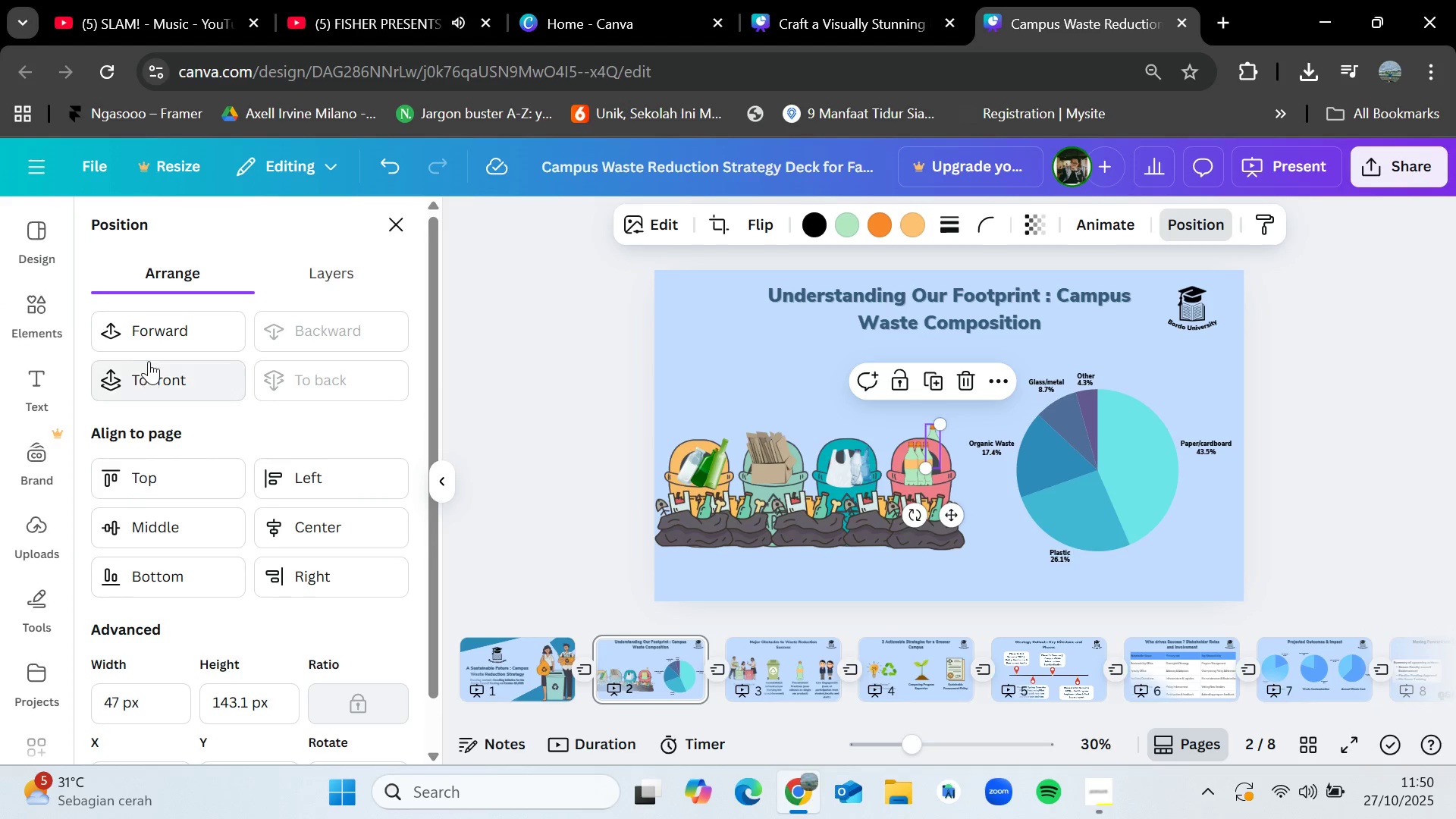 
left_click([168, 340])
 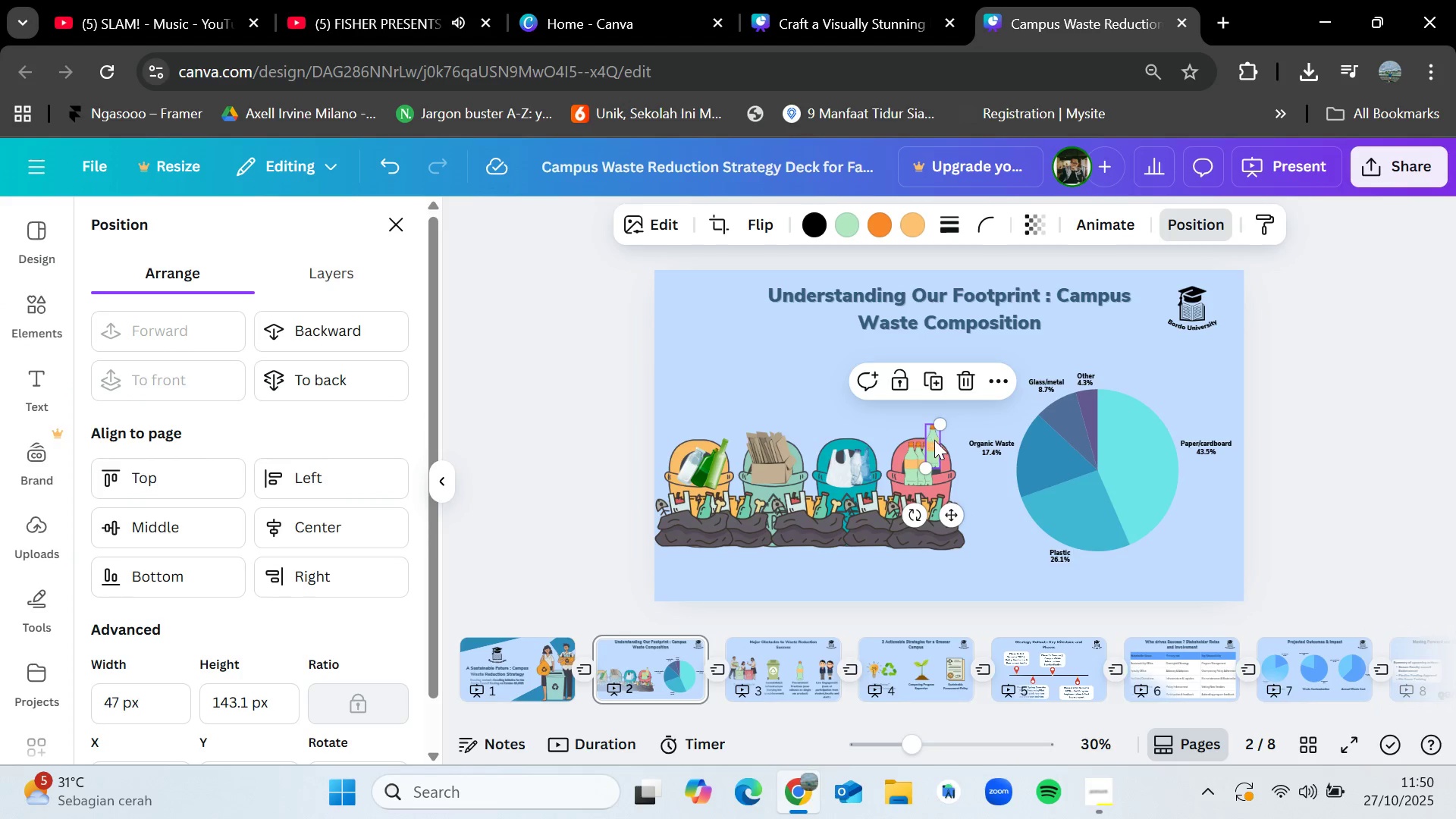 
left_click_drag(start_coordinate=[935, 441], to_coordinate=[937, 458])
 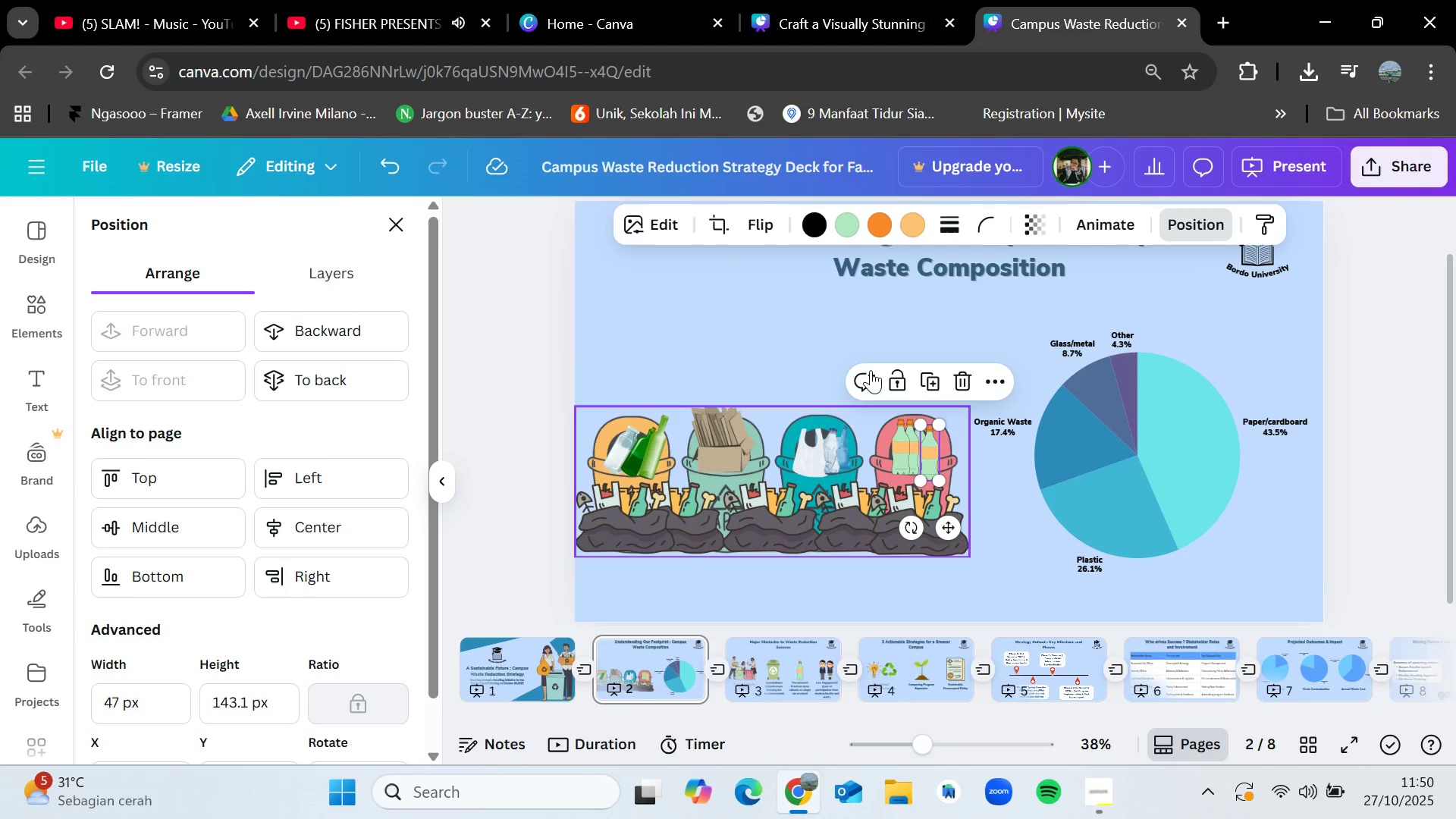 
left_click([827, 324])
 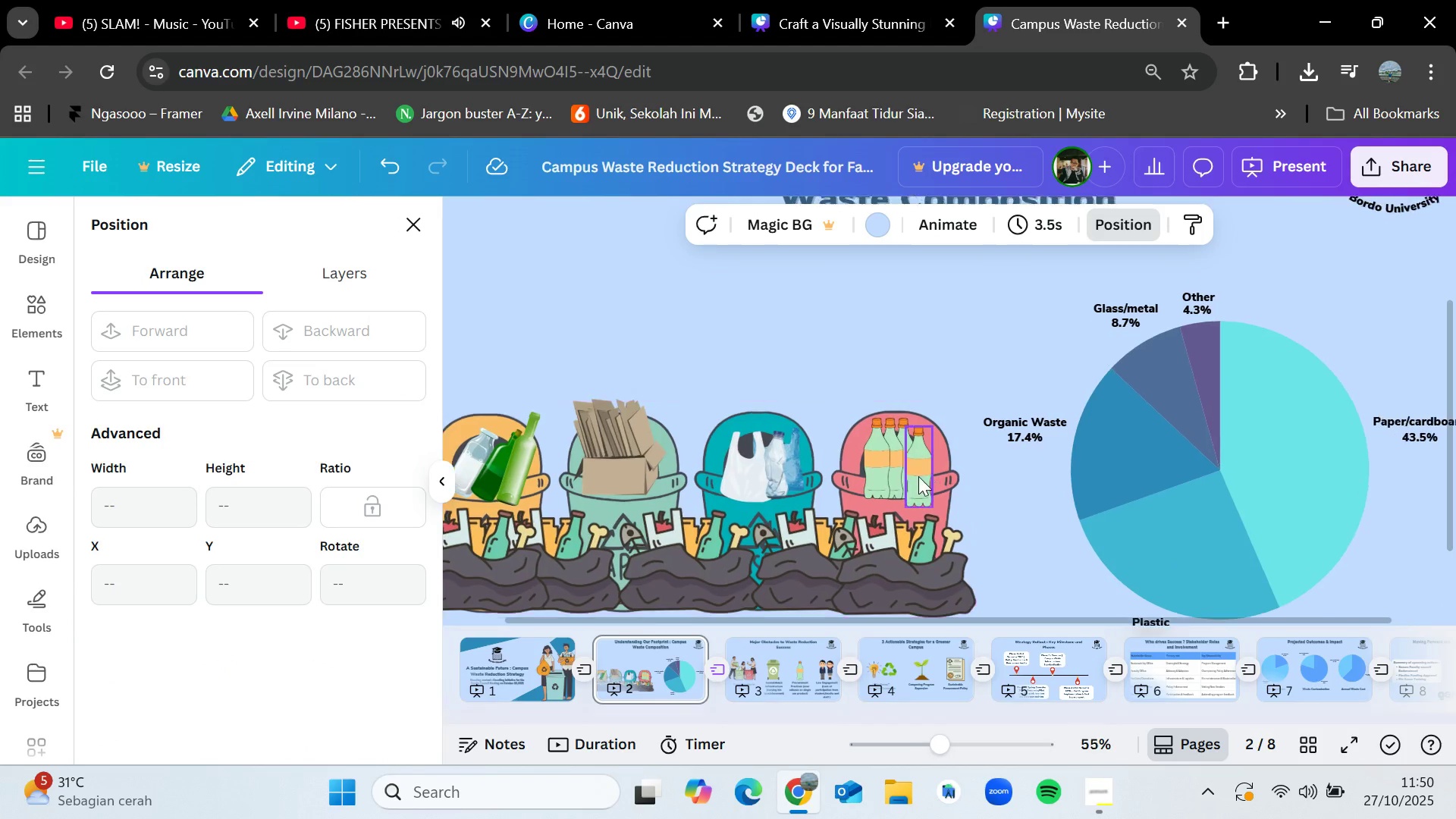 
left_click_drag(start_coordinate=[917, 478], to_coordinate=[915, 466])
 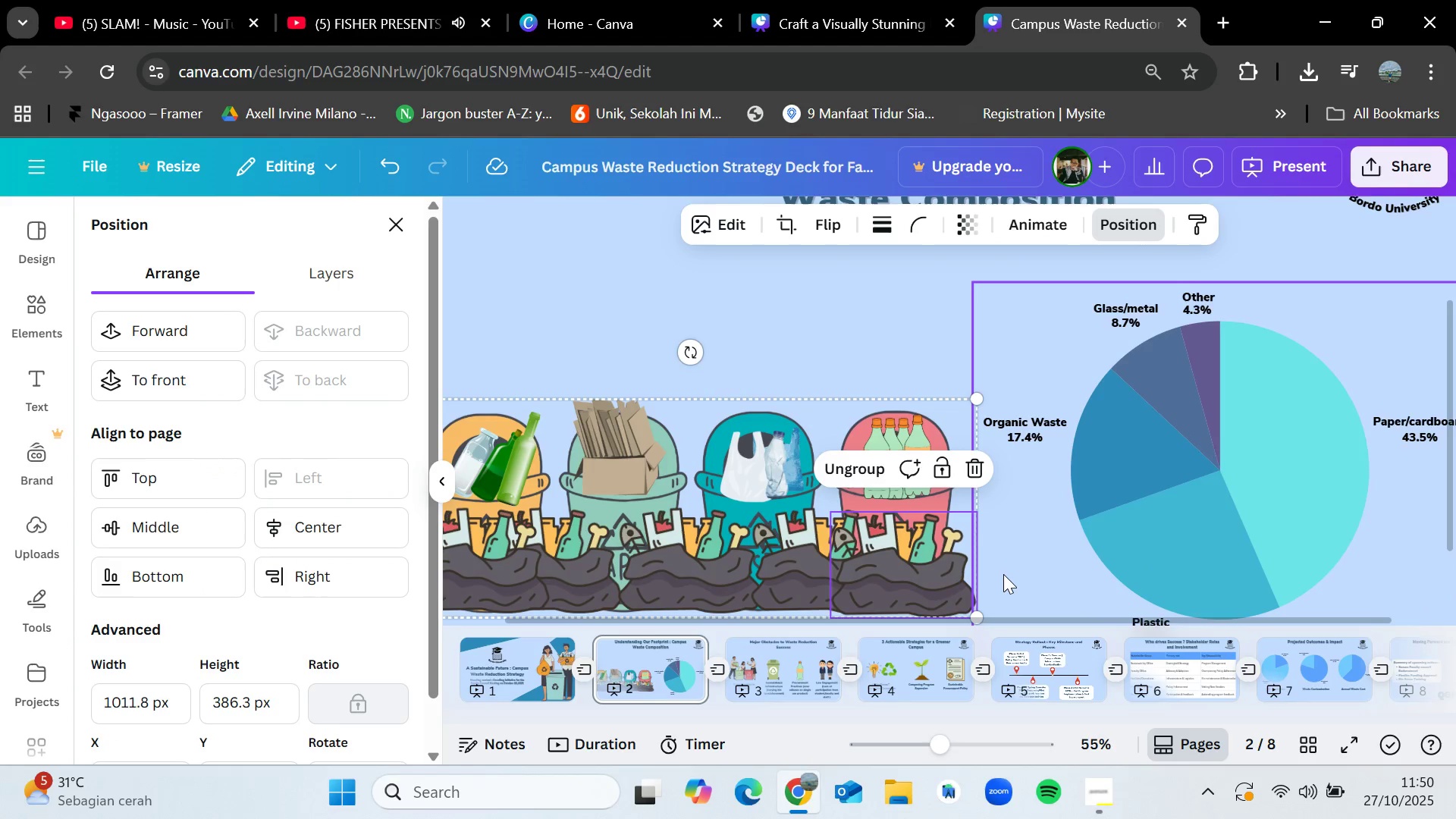 
scroll: coordinate [1005, 576], scroll_direction: down, amount: 1.0
 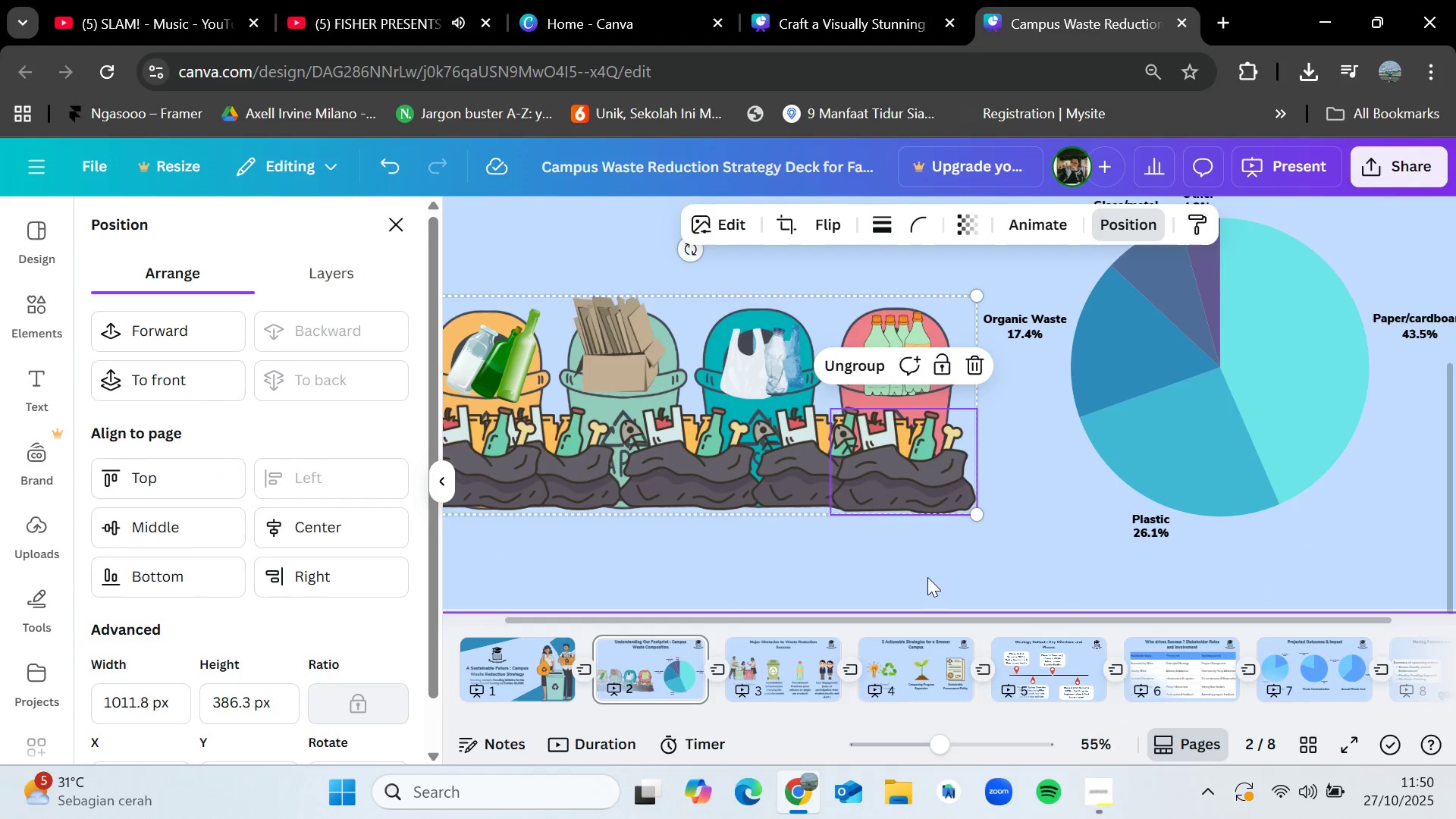 
left_click([920, 577])
 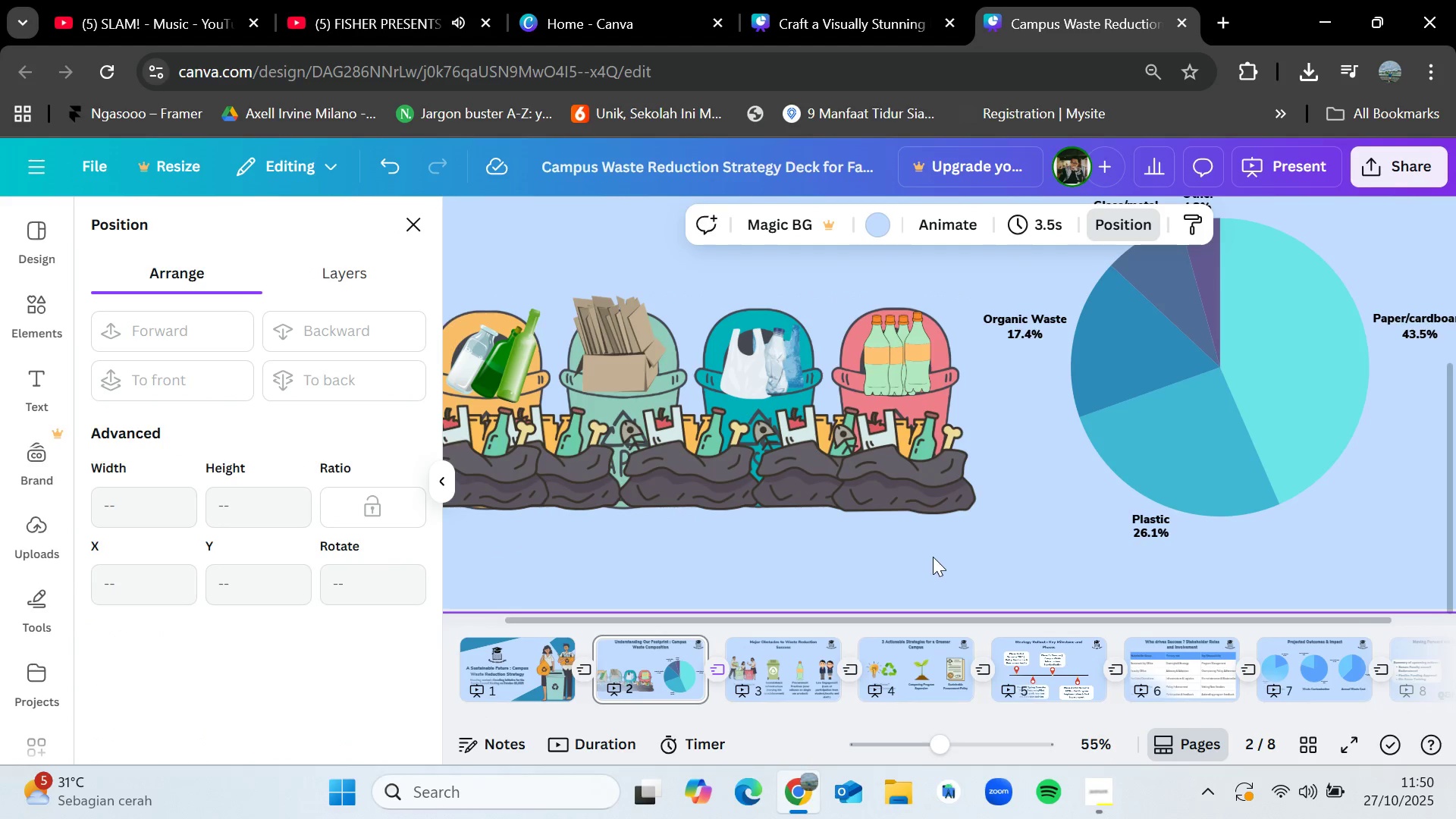 
left_click_drag(start_coordinate=[928, 548], to_coordinate=[476, 312])
 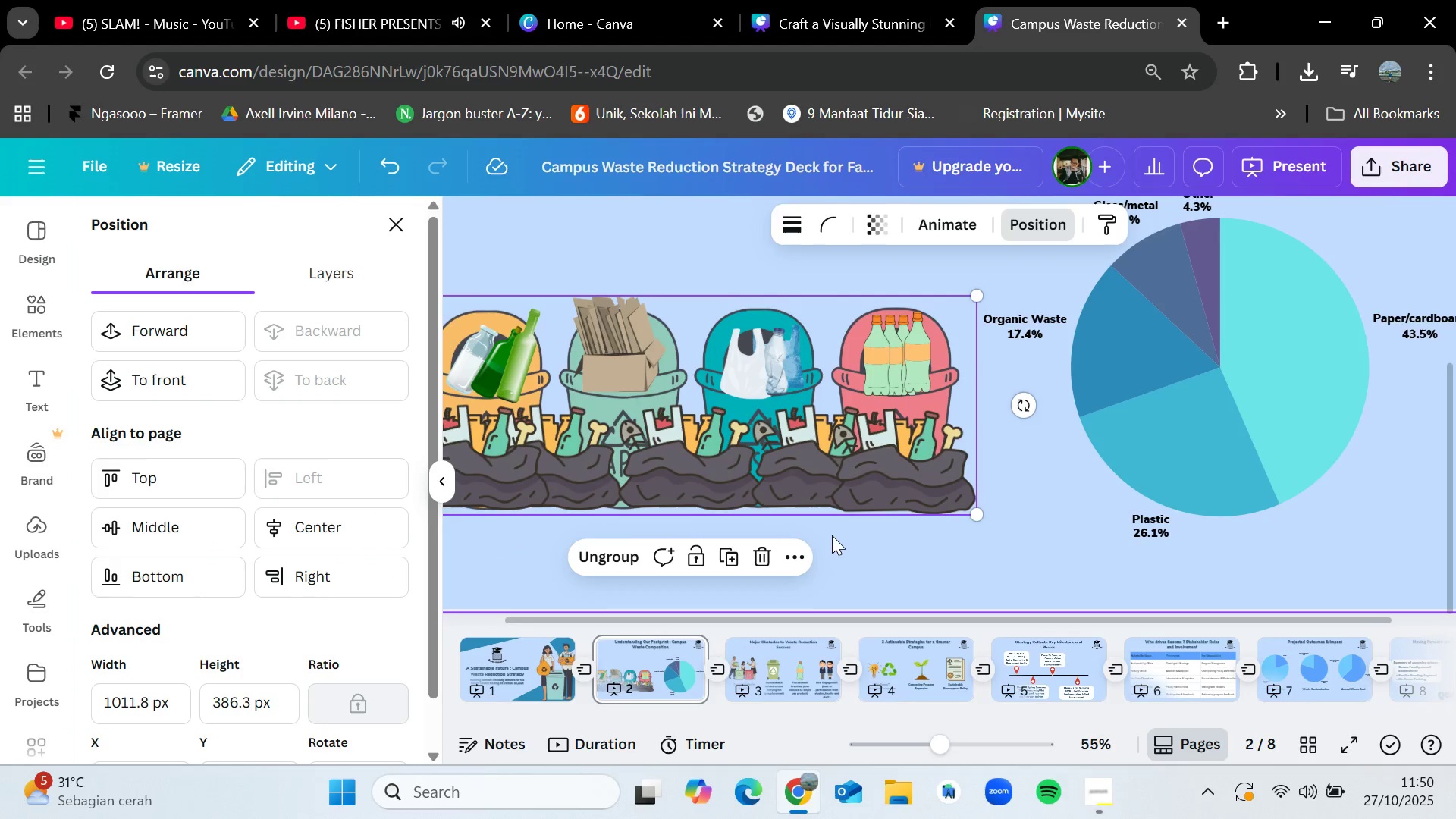 
left_click_drag(start_coordinate=[793, 400], to_coordinate=[796, 391])
 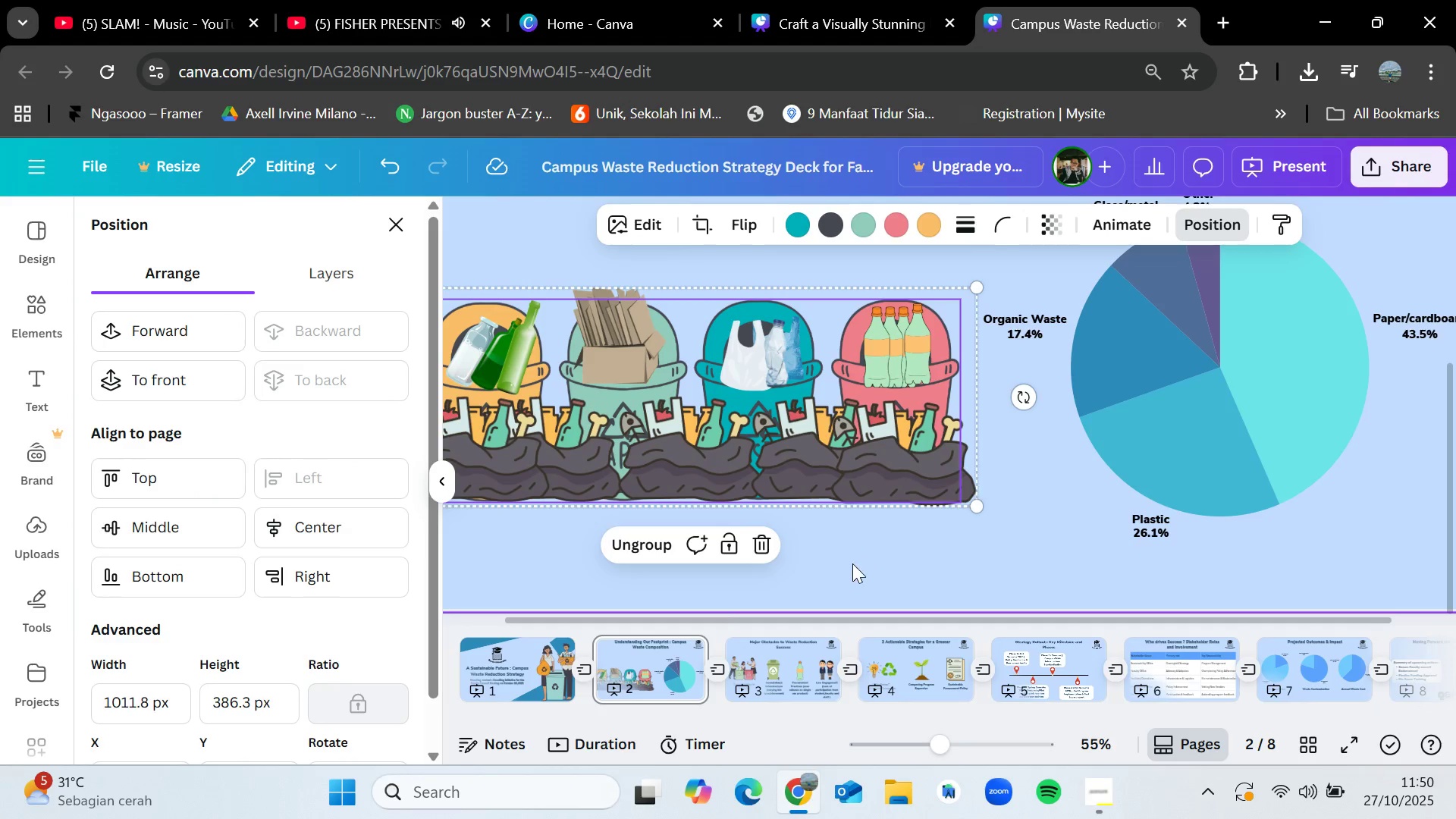 
left_click([852, 563])
 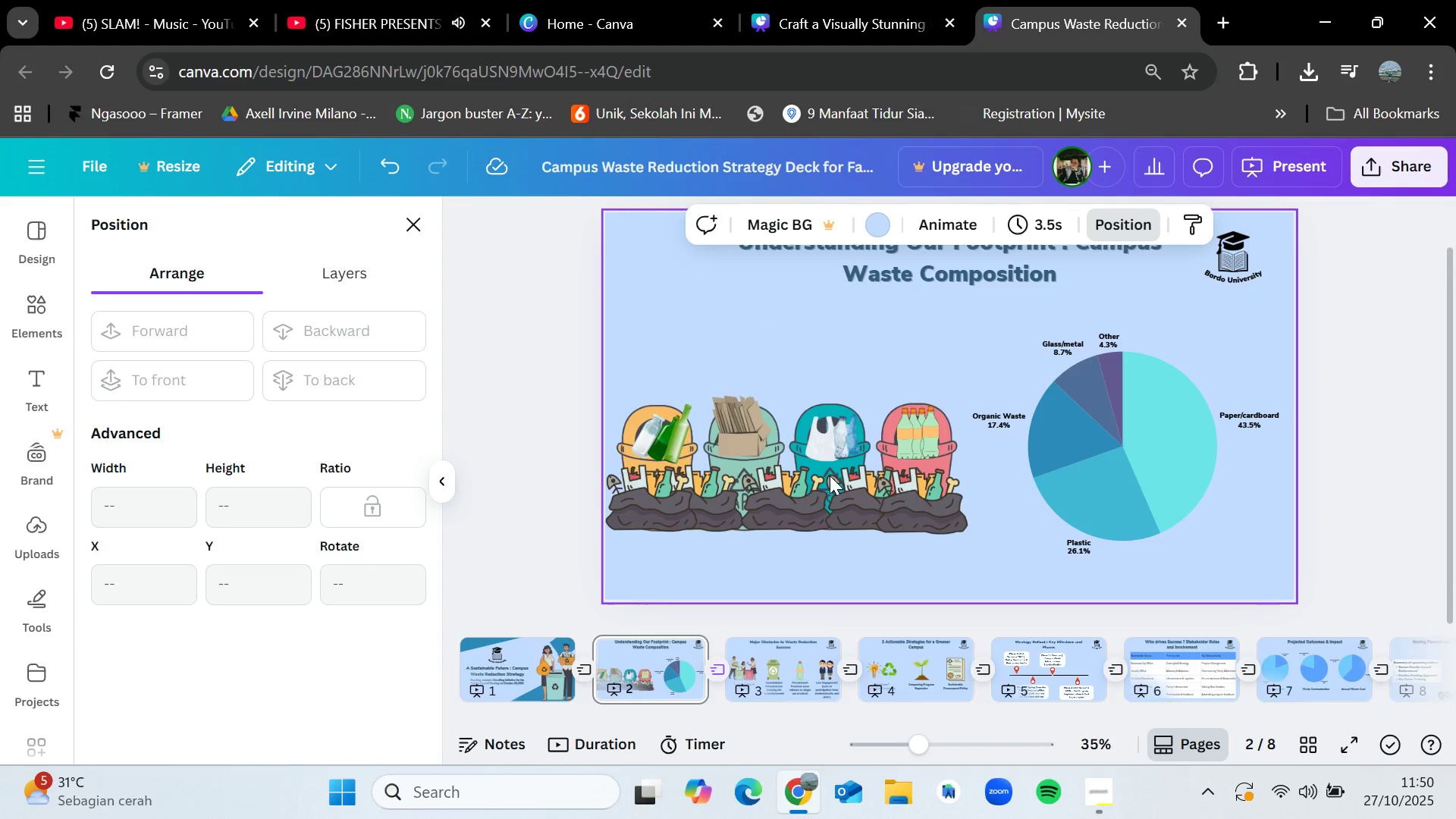 
left_click_drag(start_coordinate=[830, 470], to_coordinate=[823, 436])
 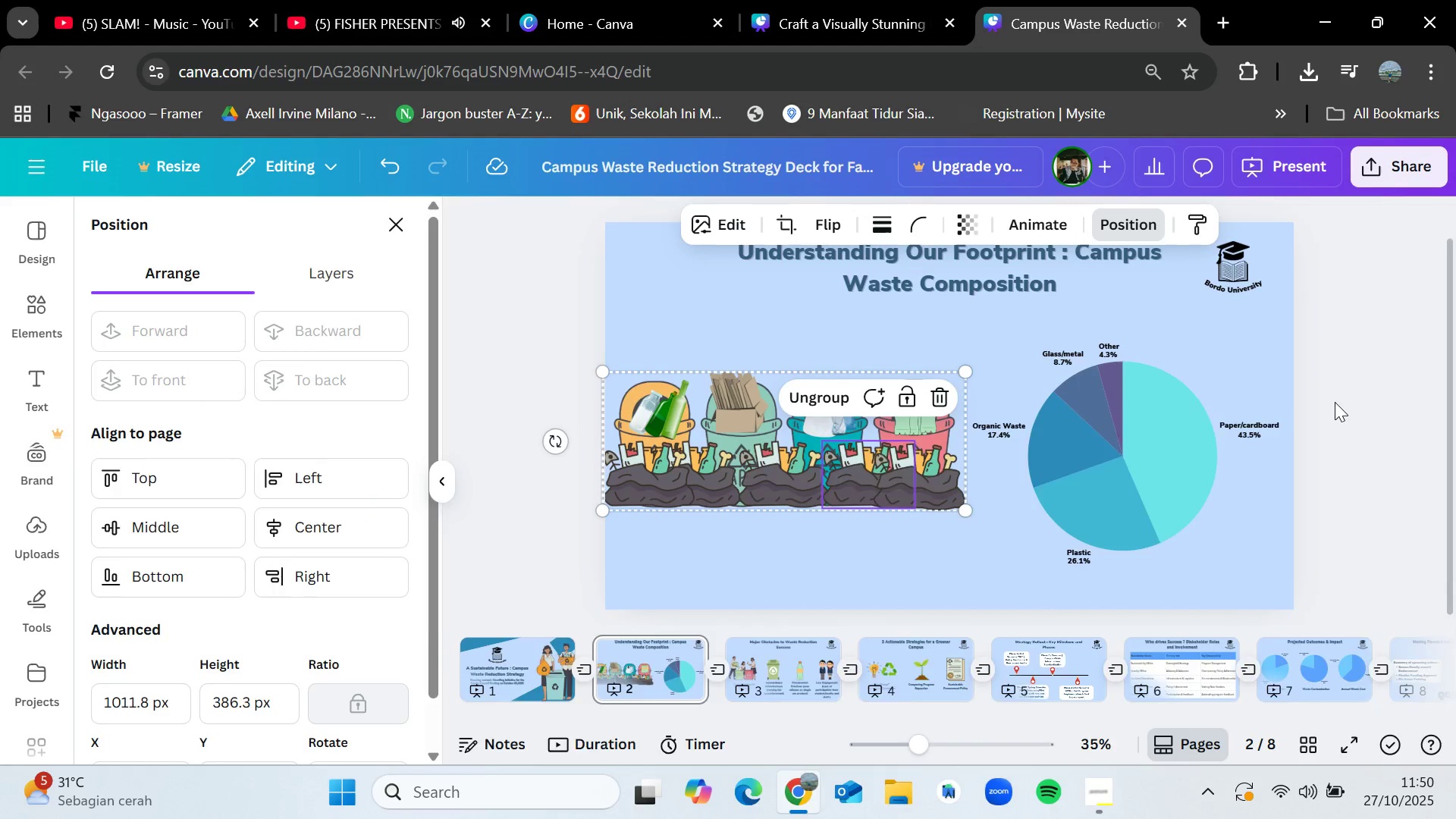 
left_click([1335, 403])
 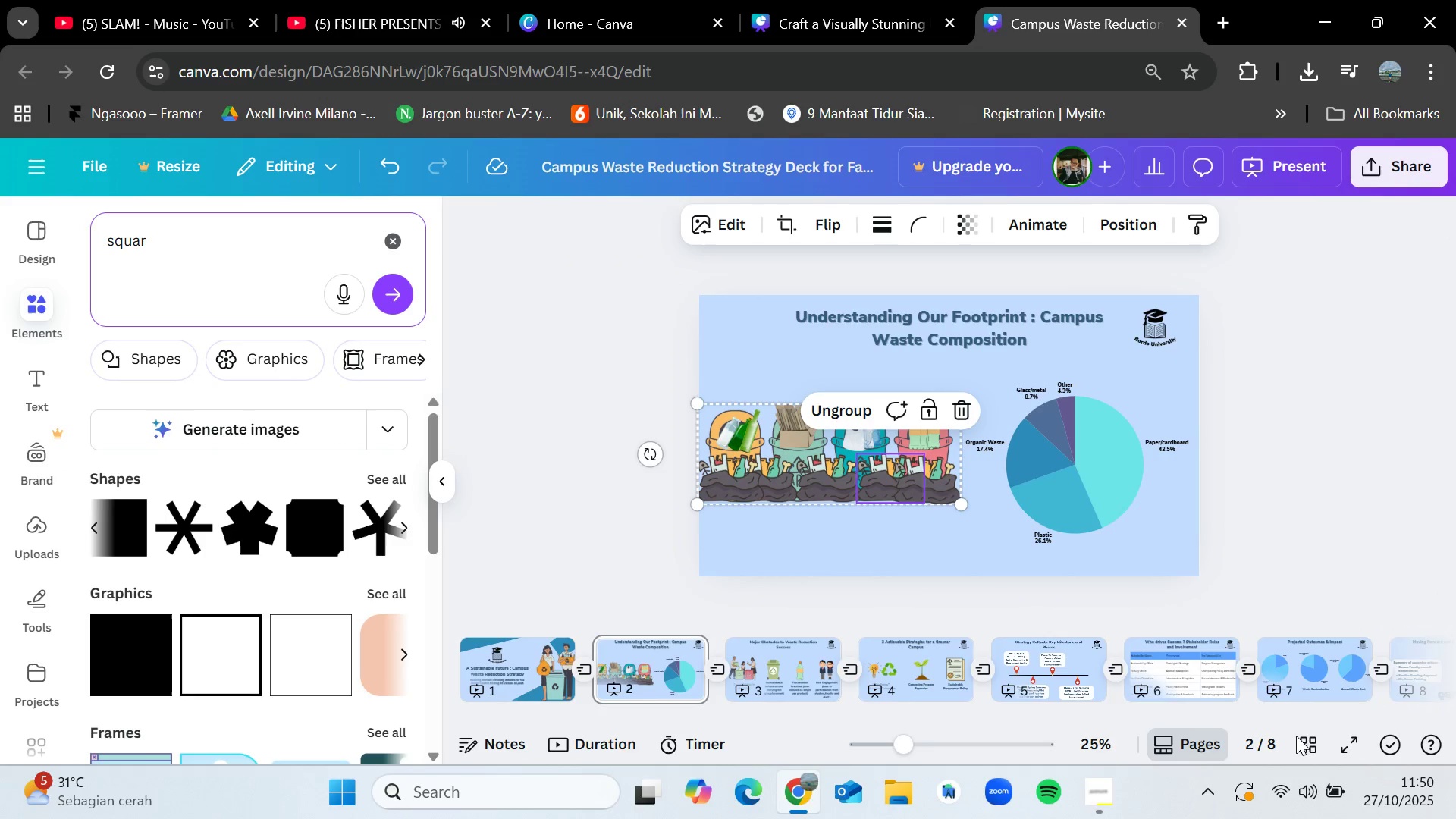 
left_click([1346, 738])
 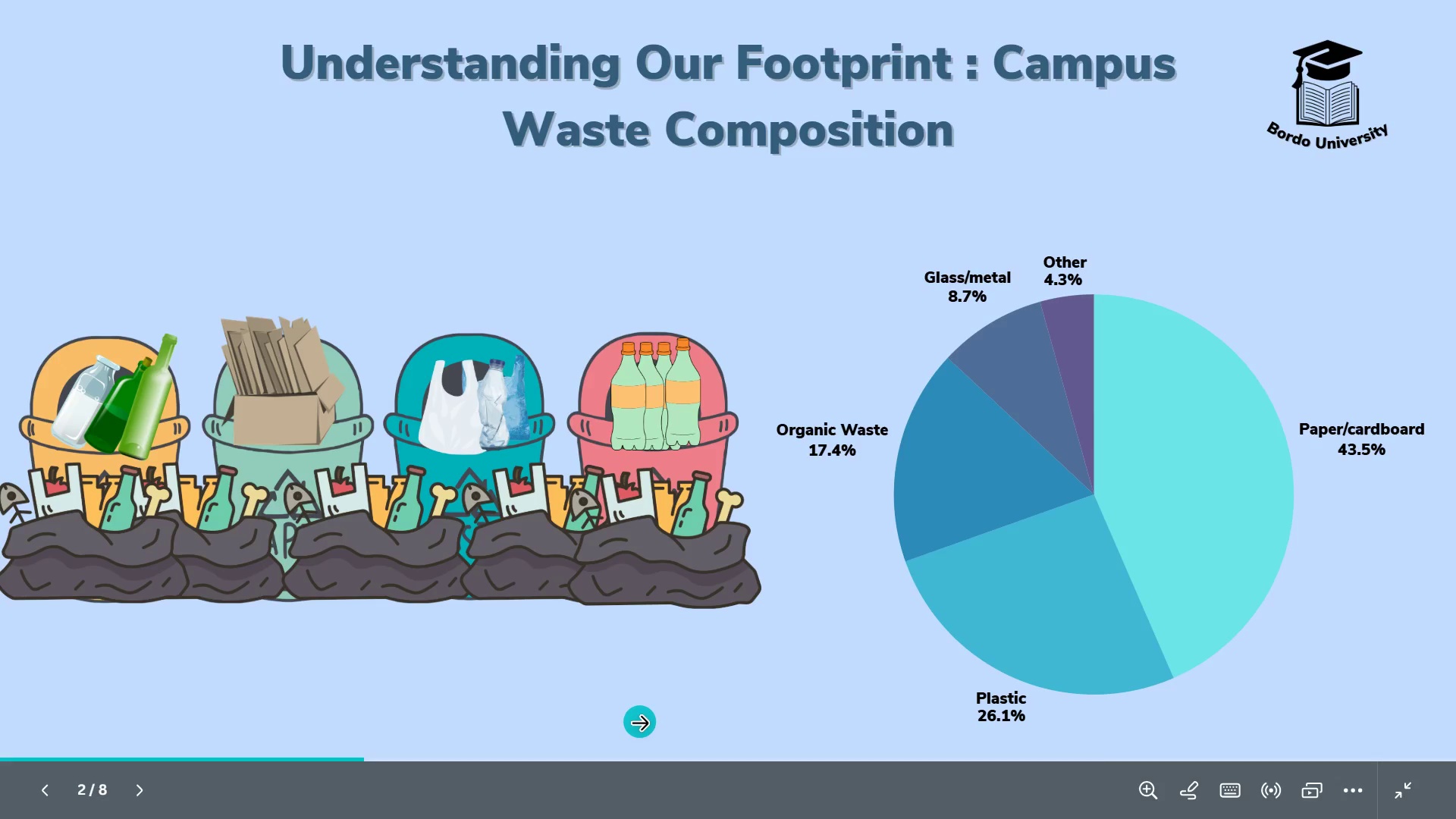 
wait(6.18)
 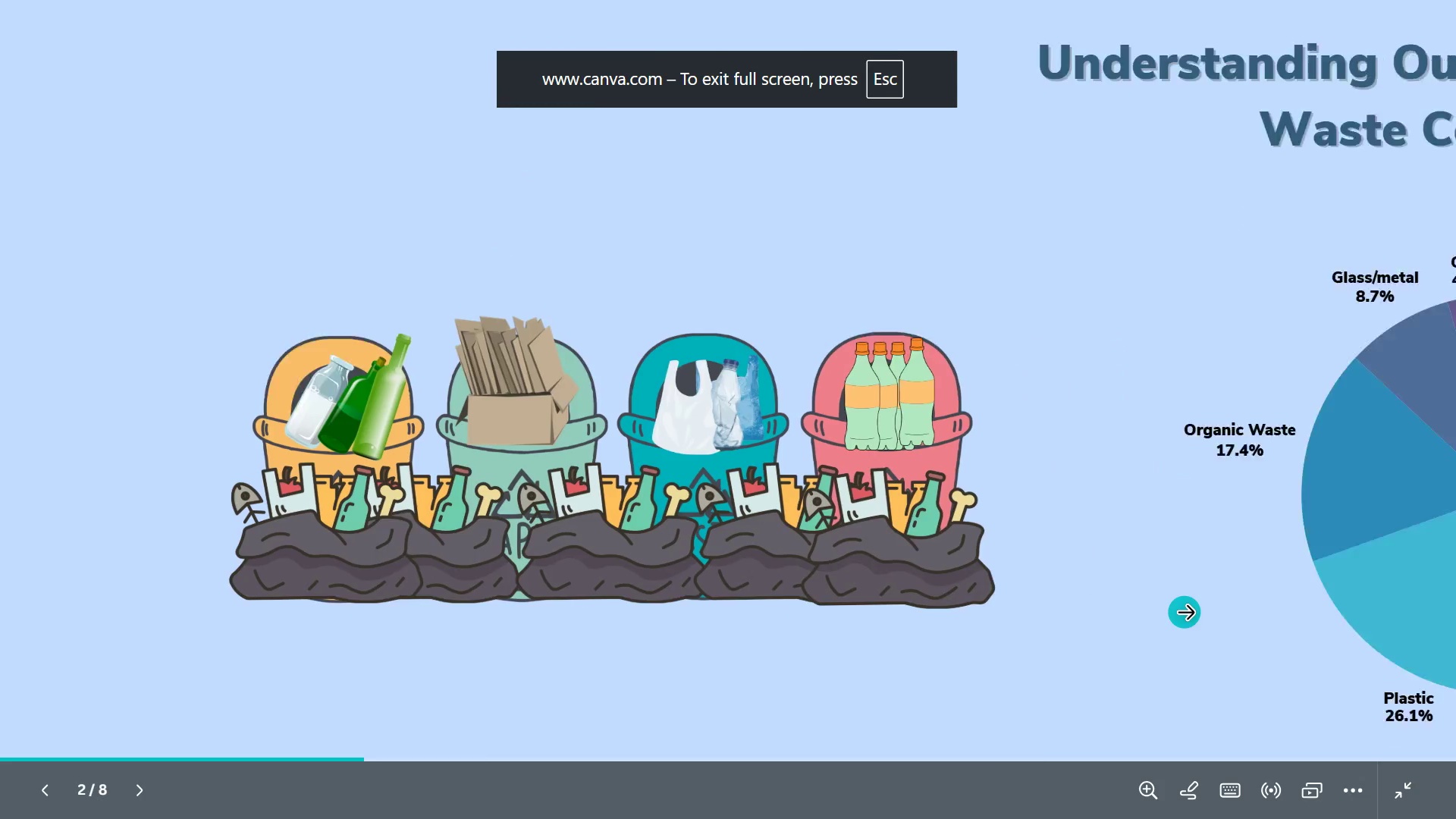 
key(ArrowRight)
 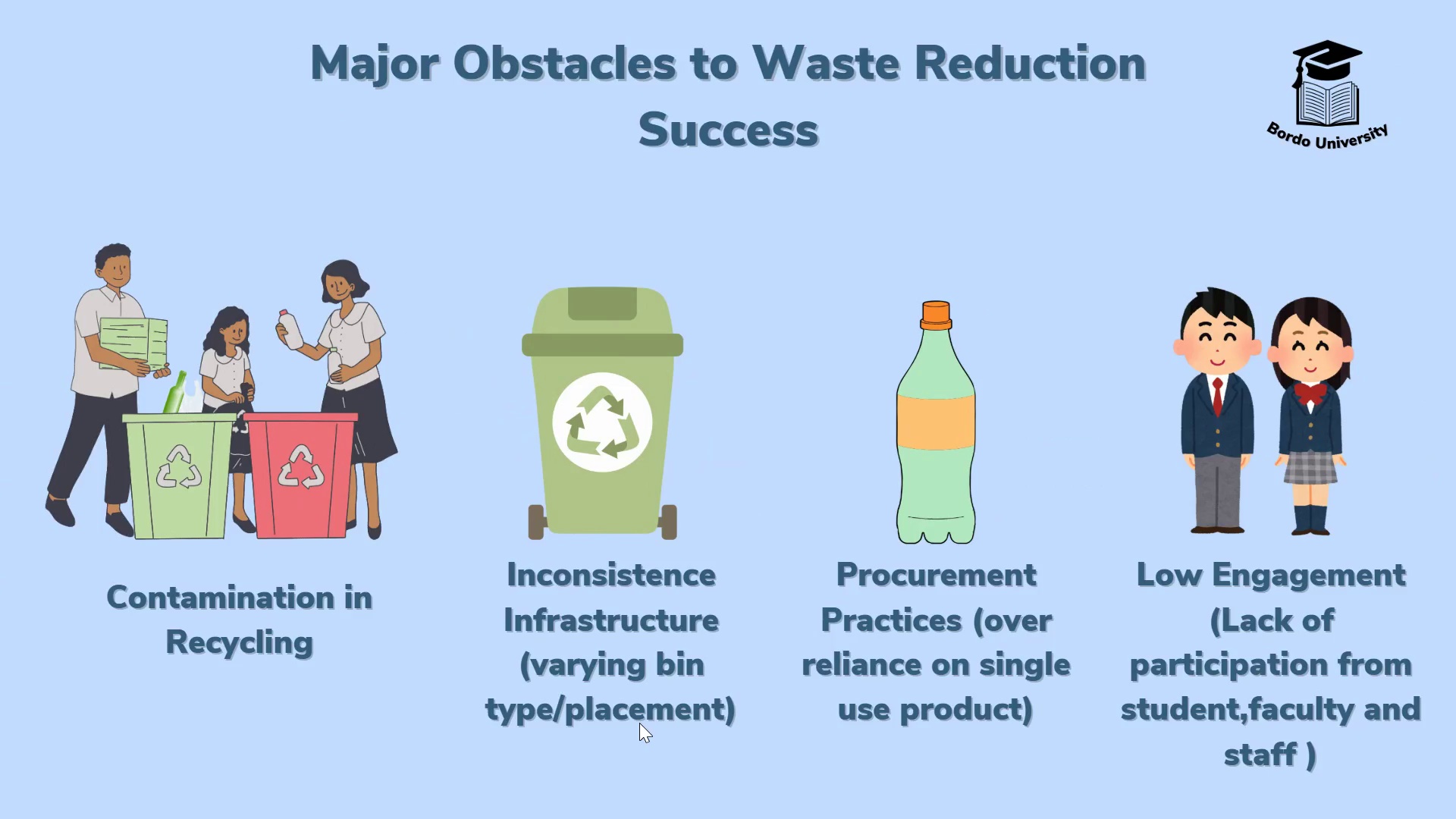 
wait(39.69)
 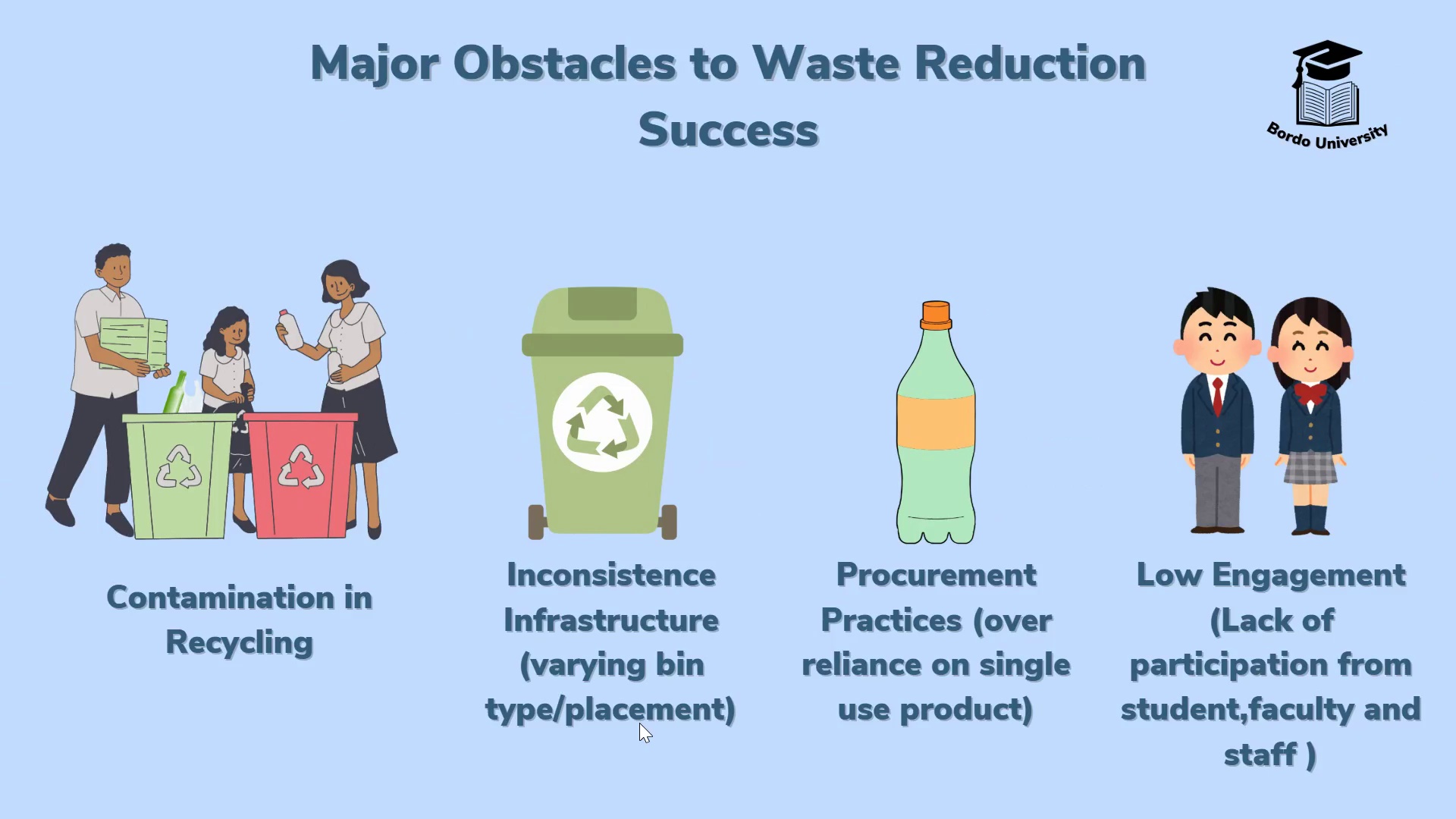 
key(ArrowRight)
 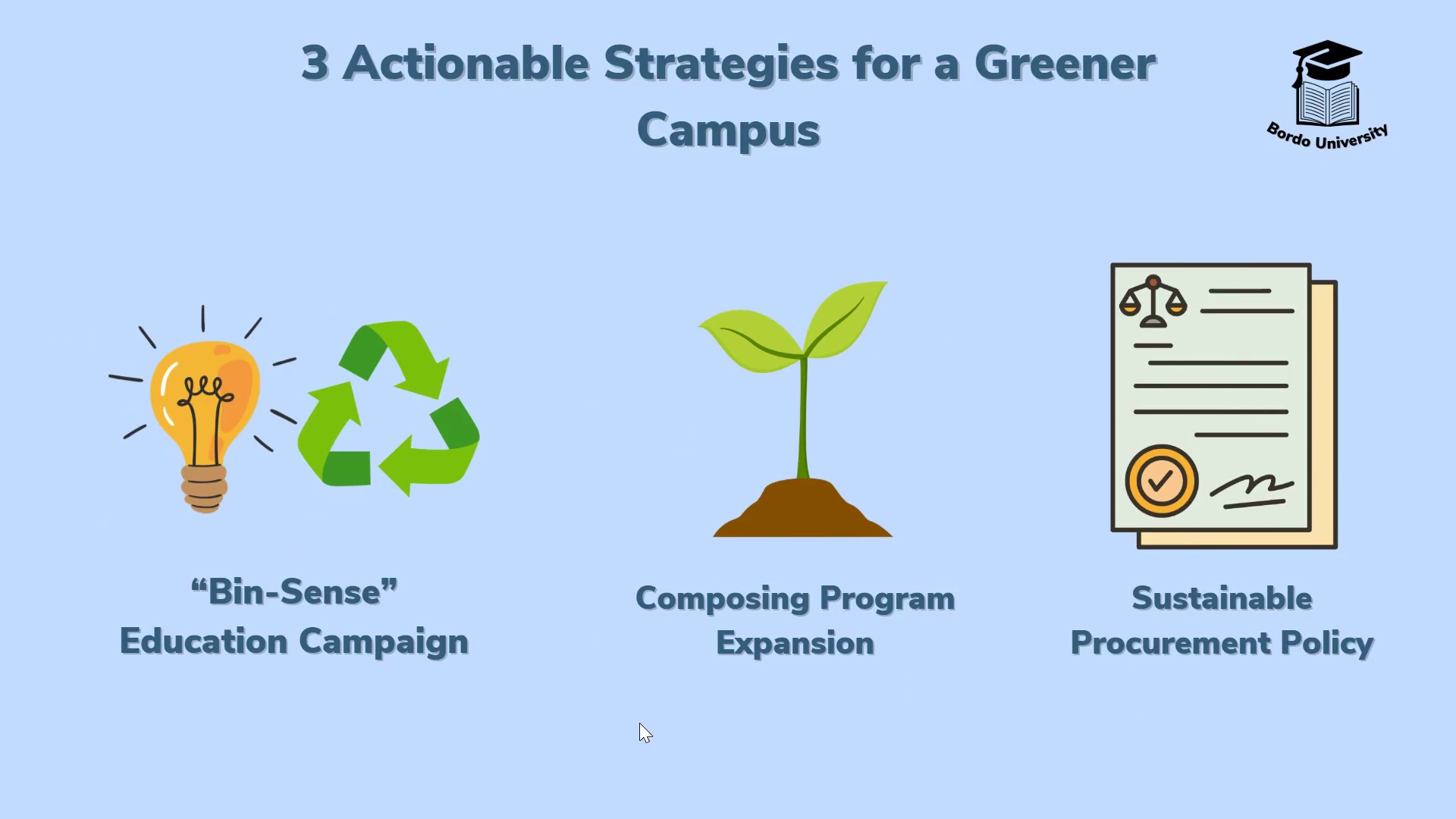 
wait(14.27)
 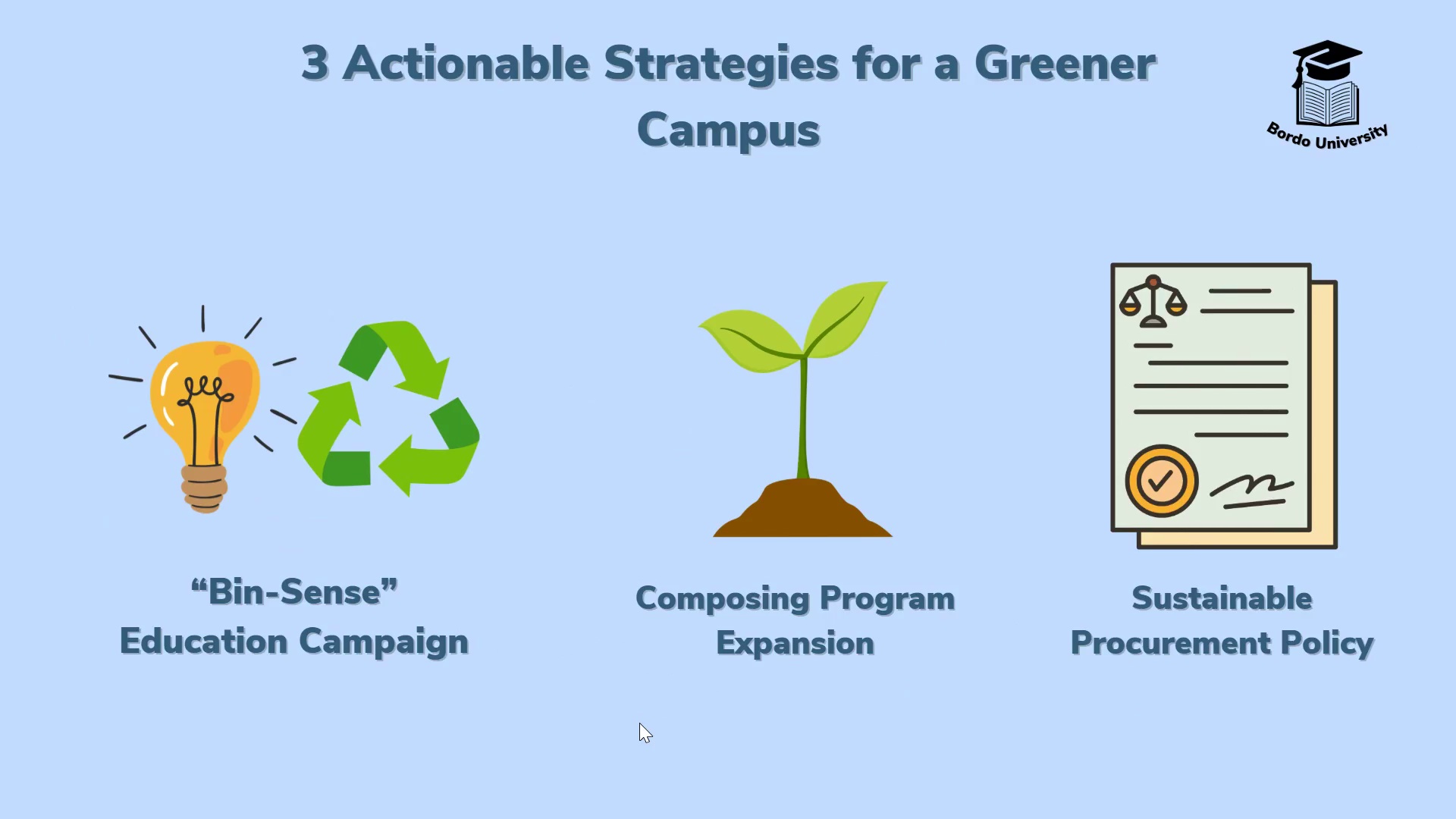 
key(ArrowRight)
 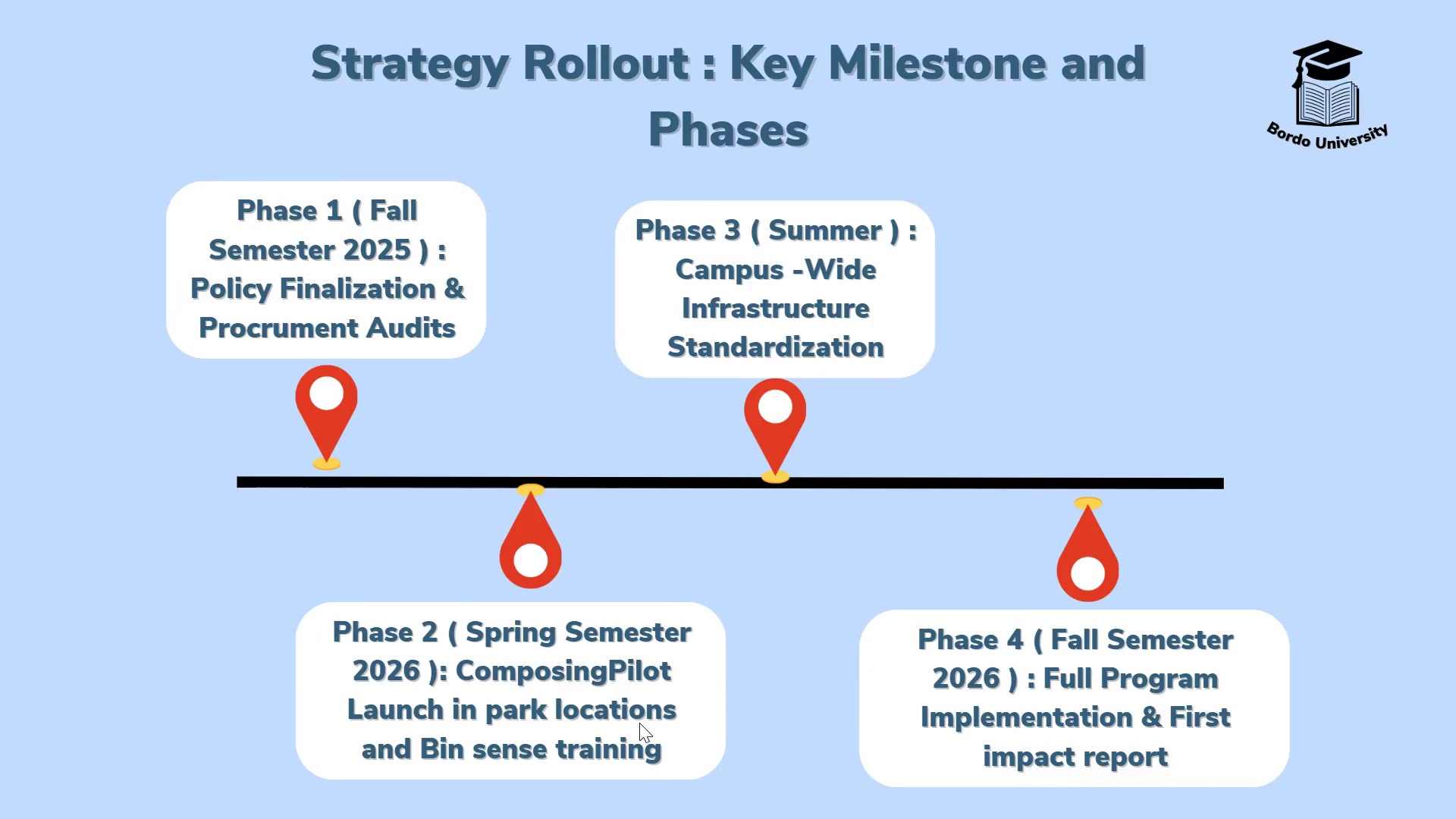 
wait(34.77)
 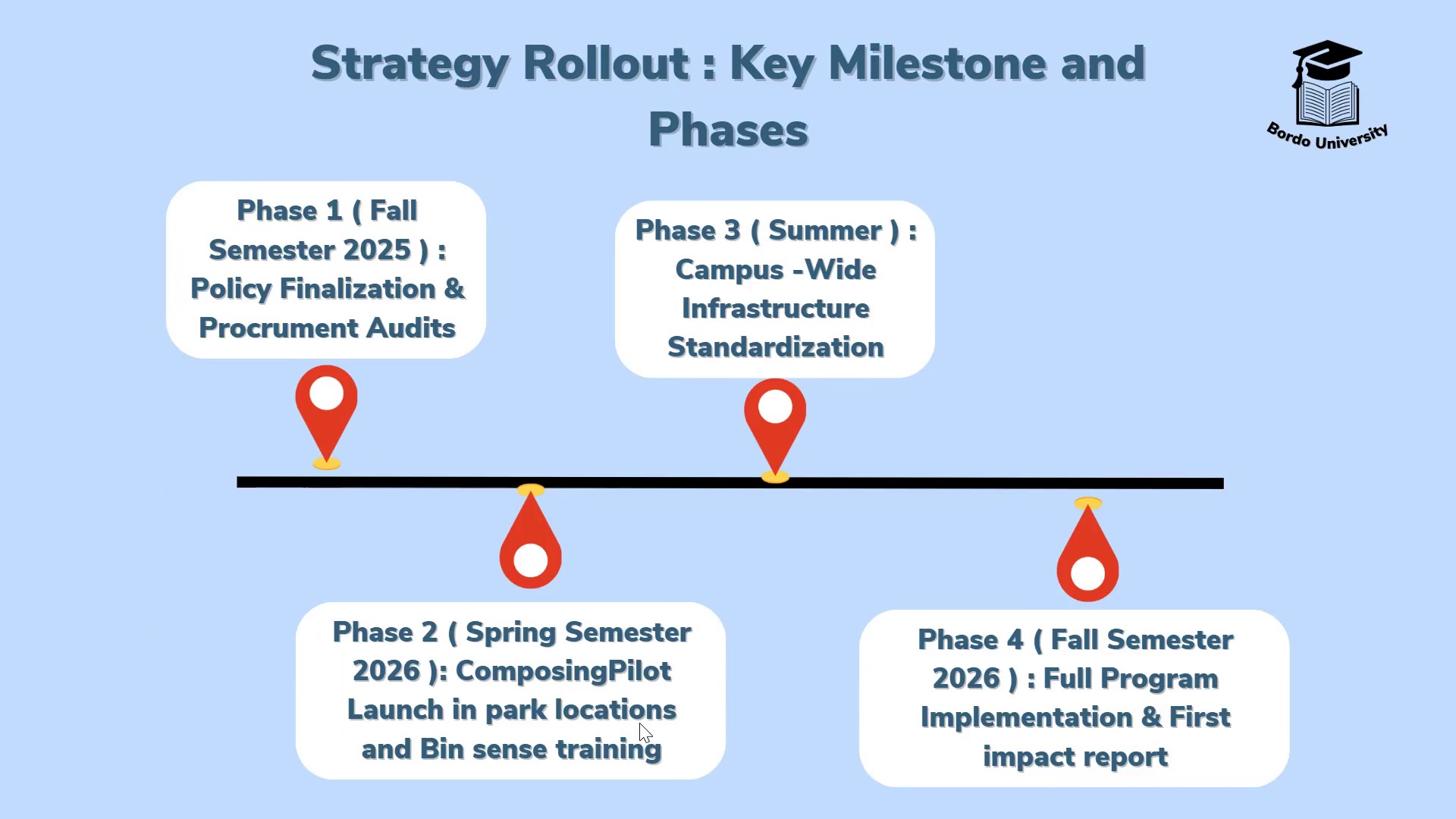 
key(ArrowRight)
 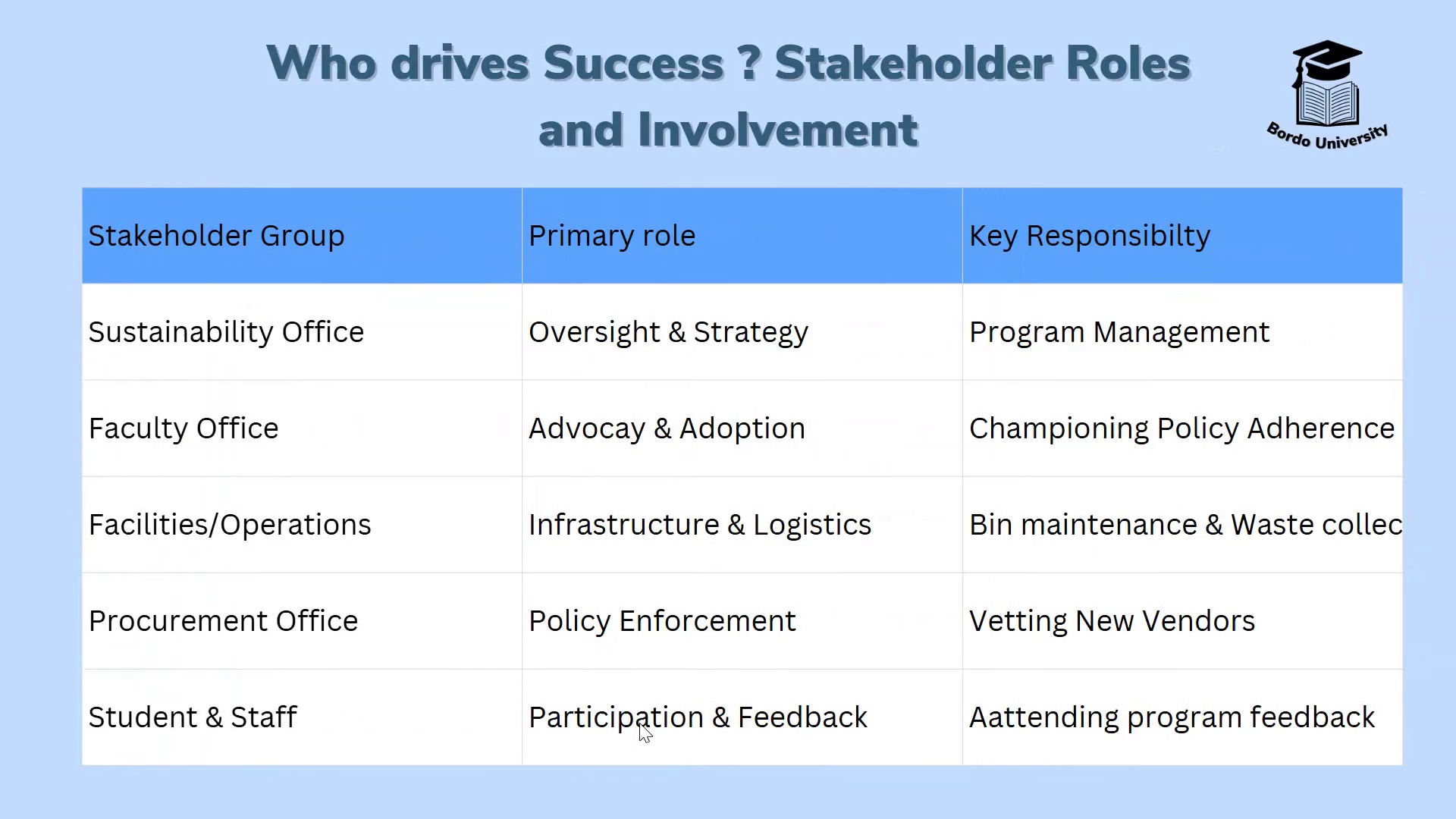 
key(ArrowRight)
 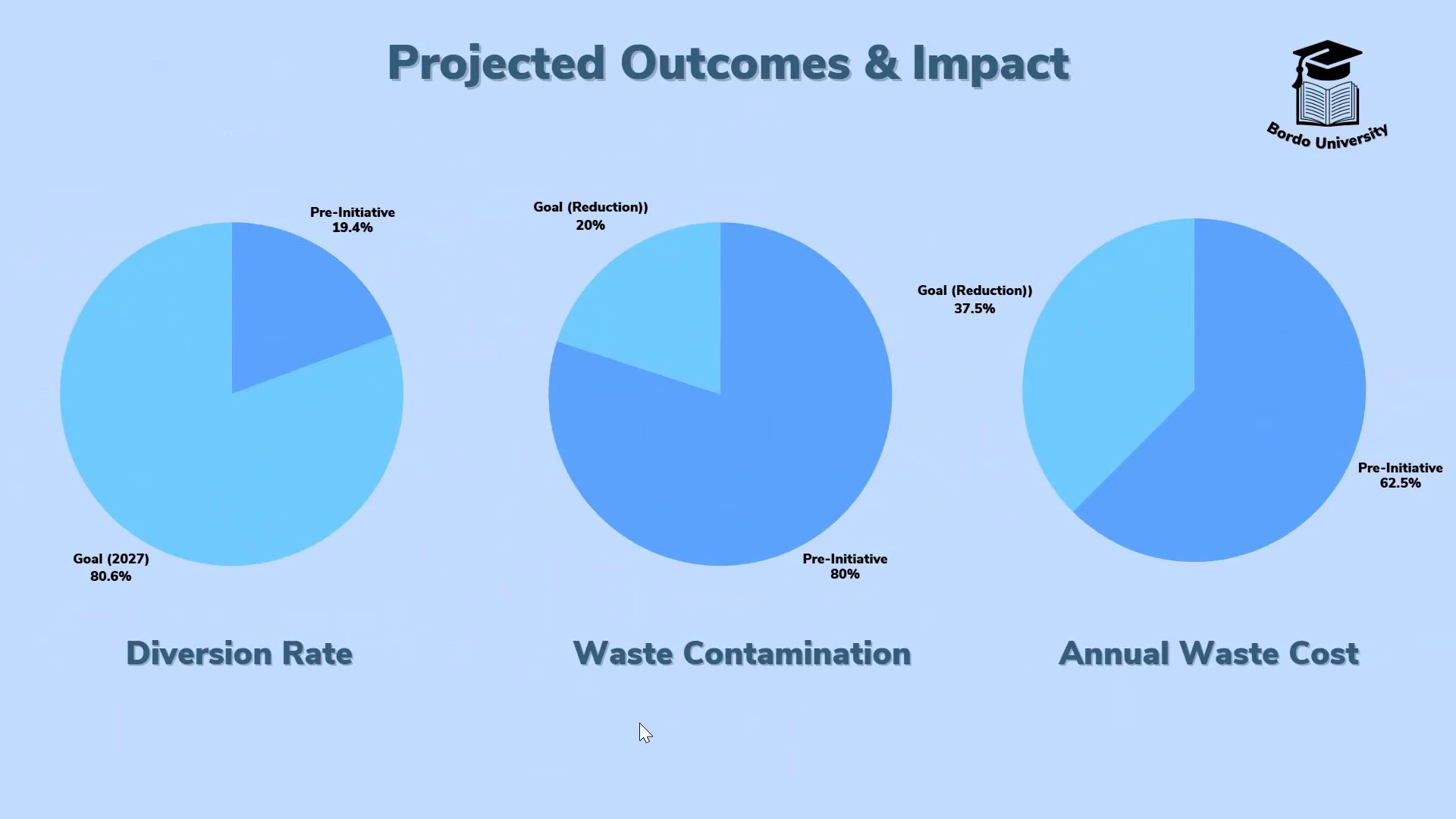 
wait(25.21)
 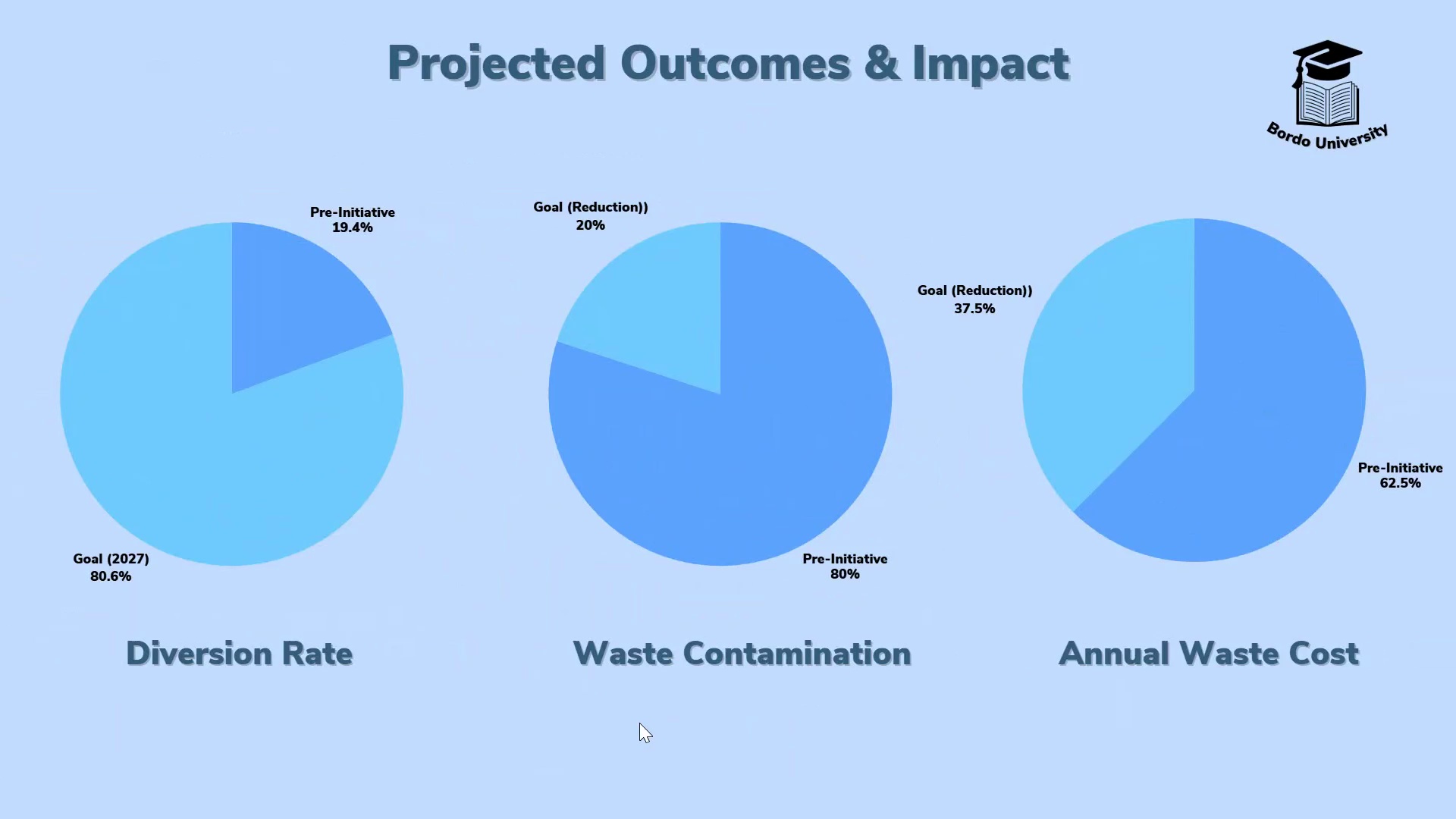 
key(ArrowRight)
 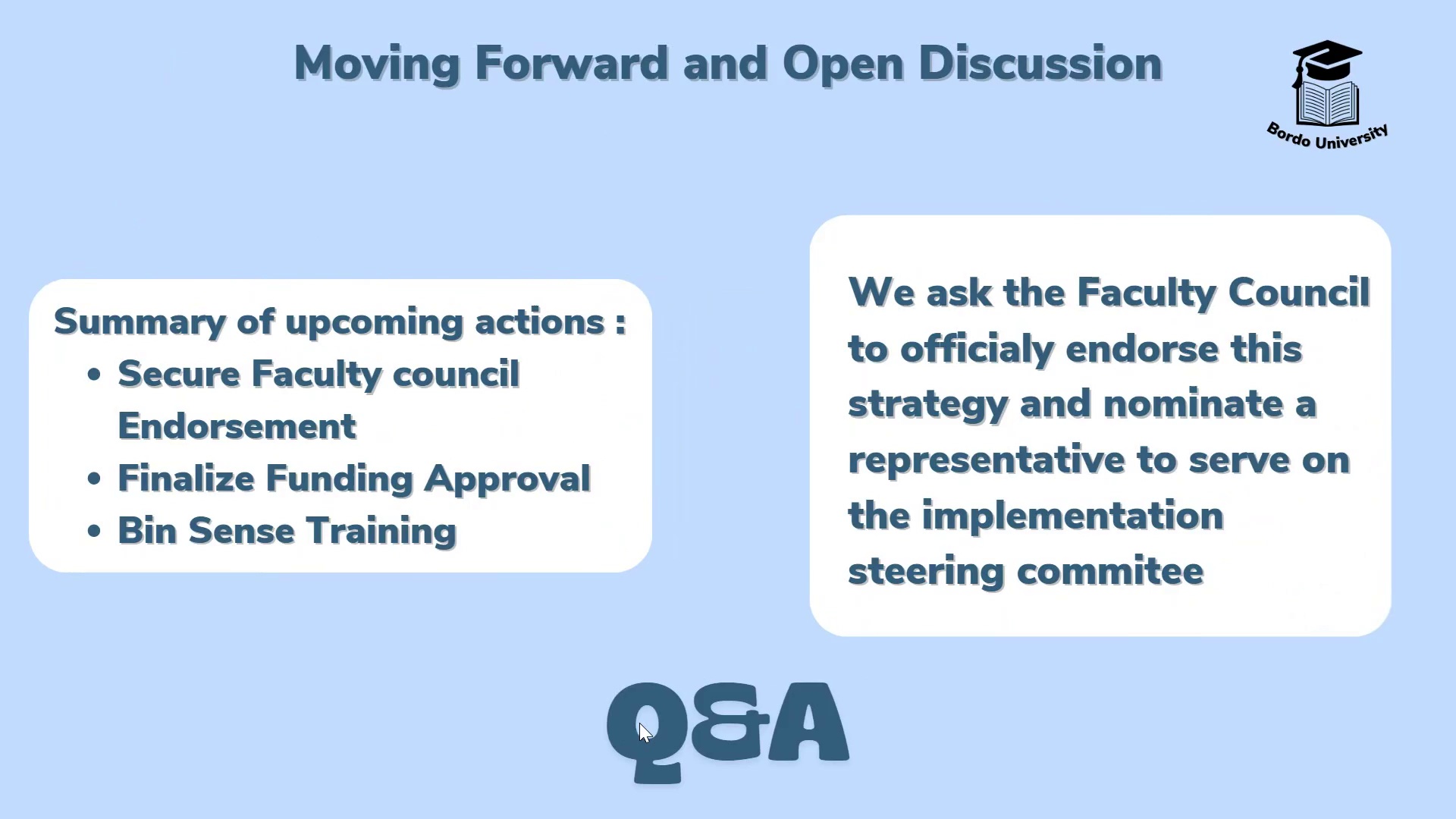 
wait(6.67)
 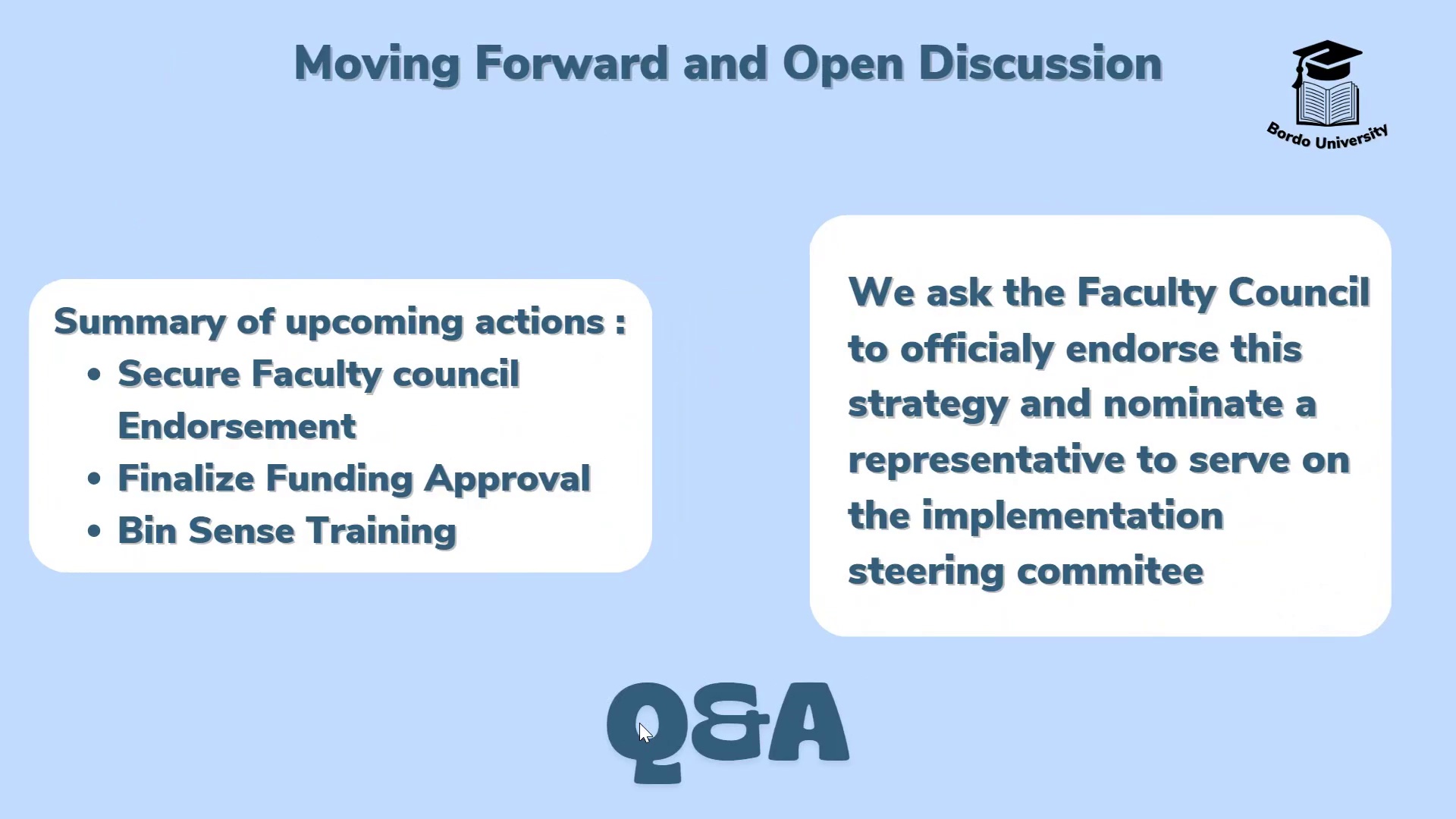 
key(ArrowRight)
 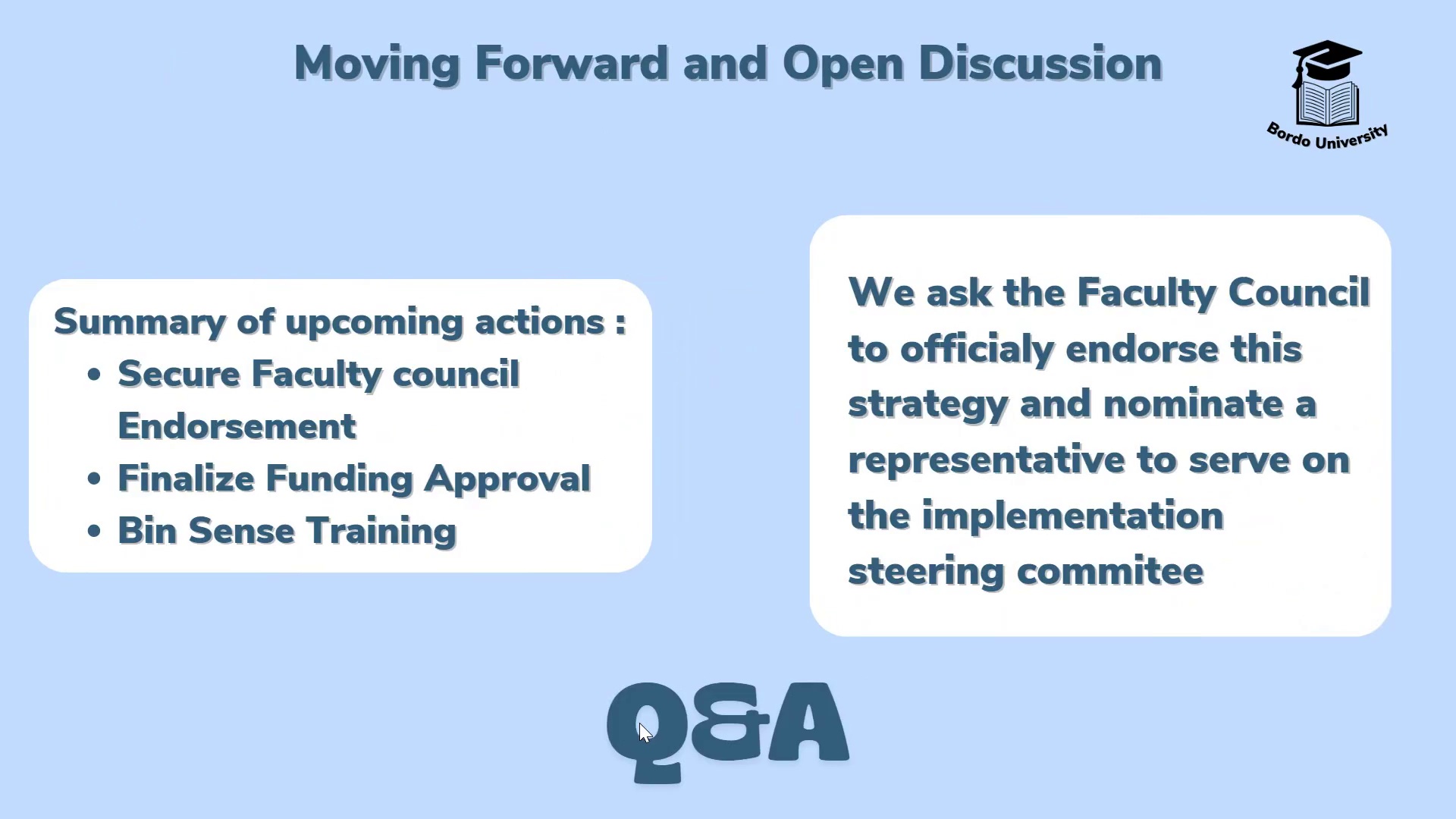 
key(ArrowLeft)
 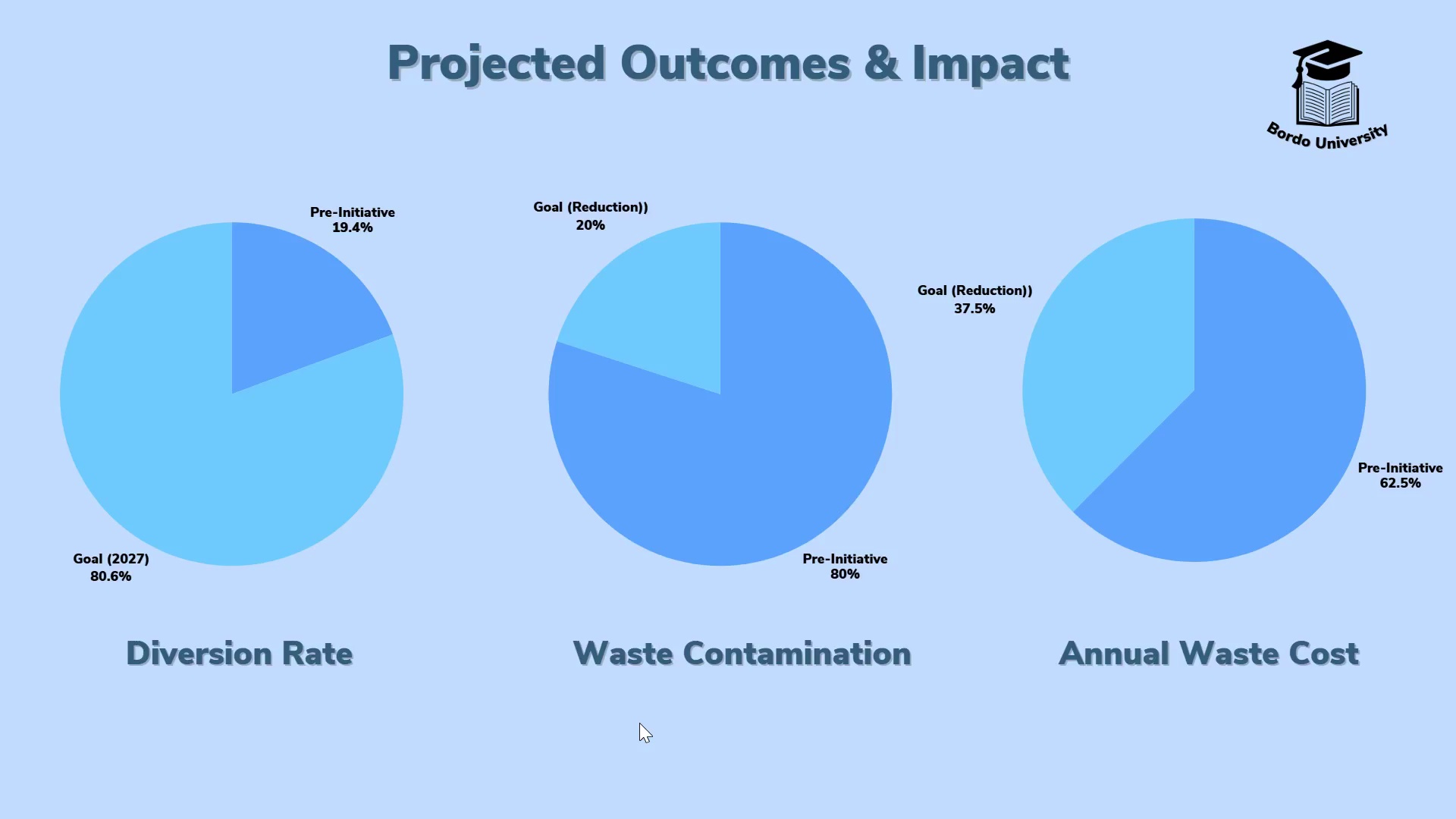 
key(ArrowLeft)
 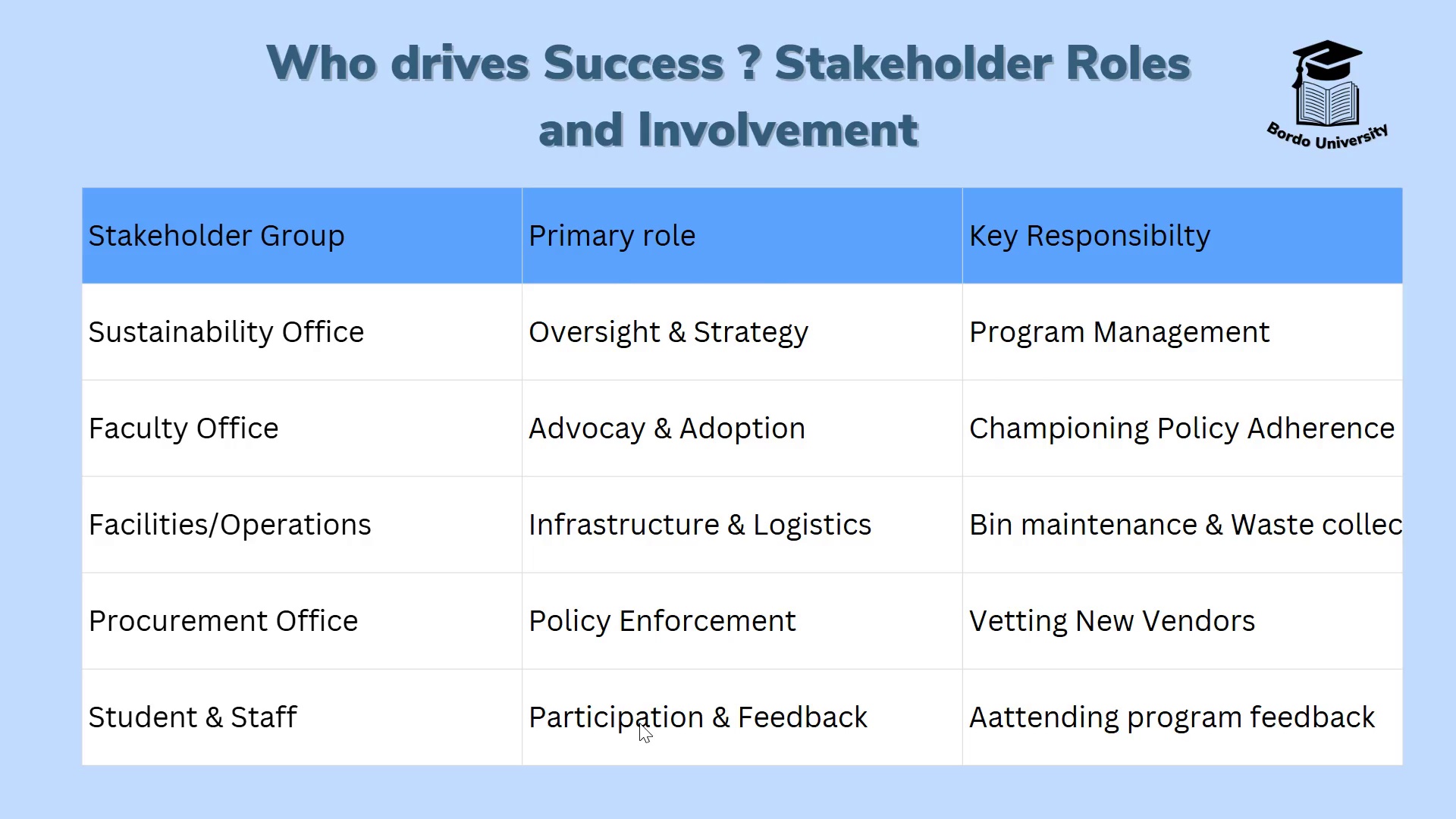 
key(ArrowLeft)
 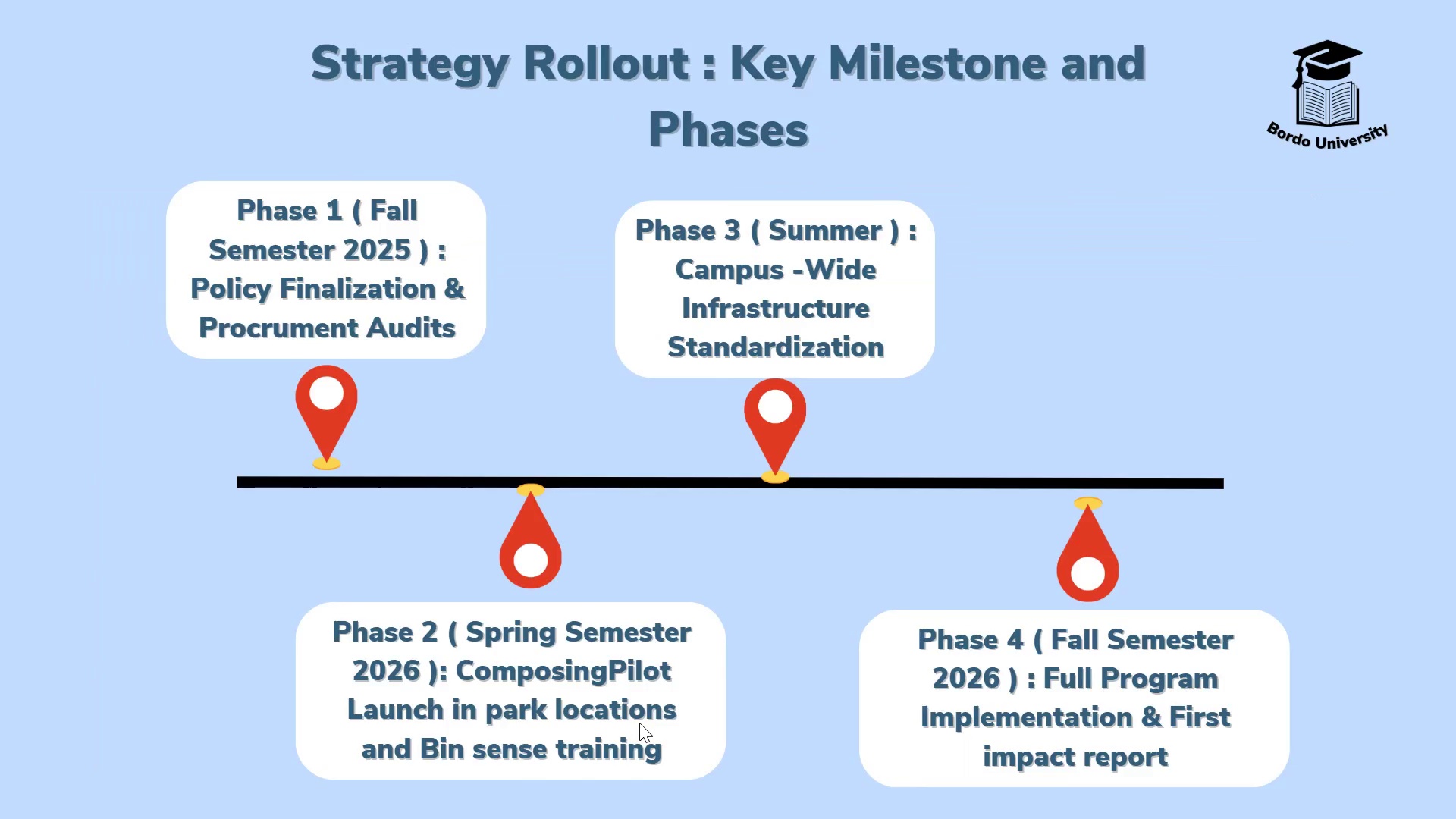 
key(ArrowLeft)
 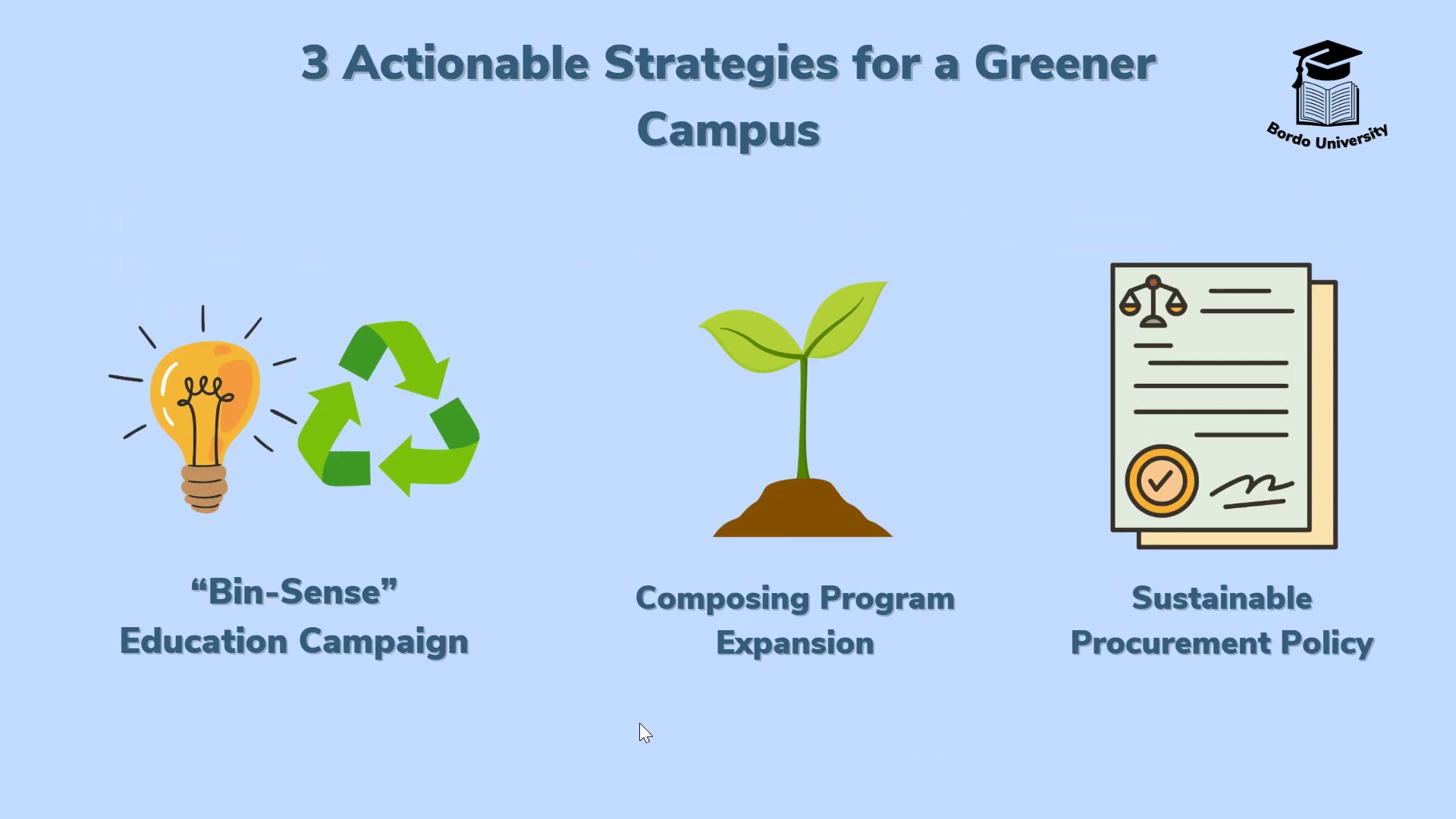 
wait(54.8)
 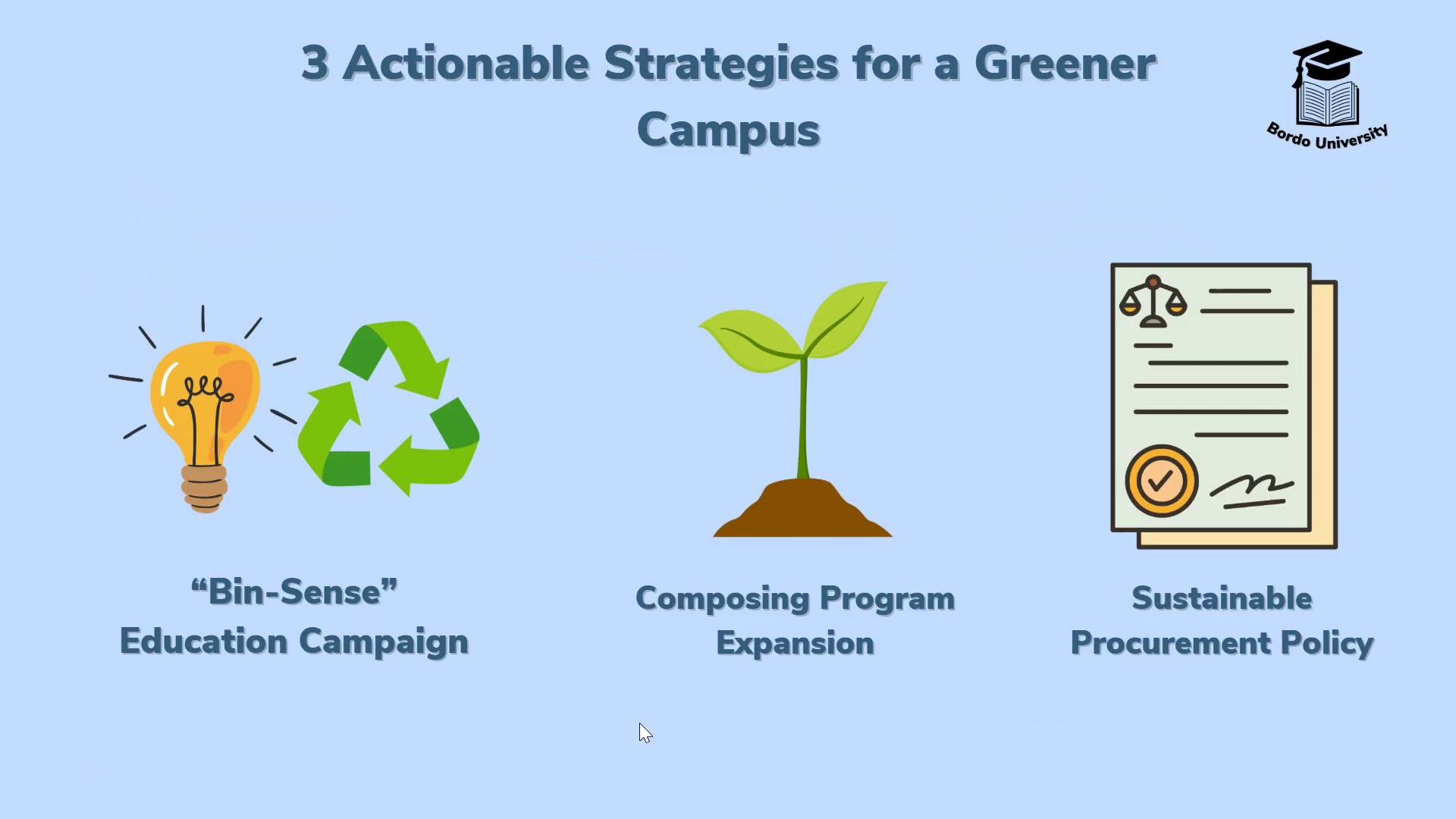 
key(ArrowRight)
 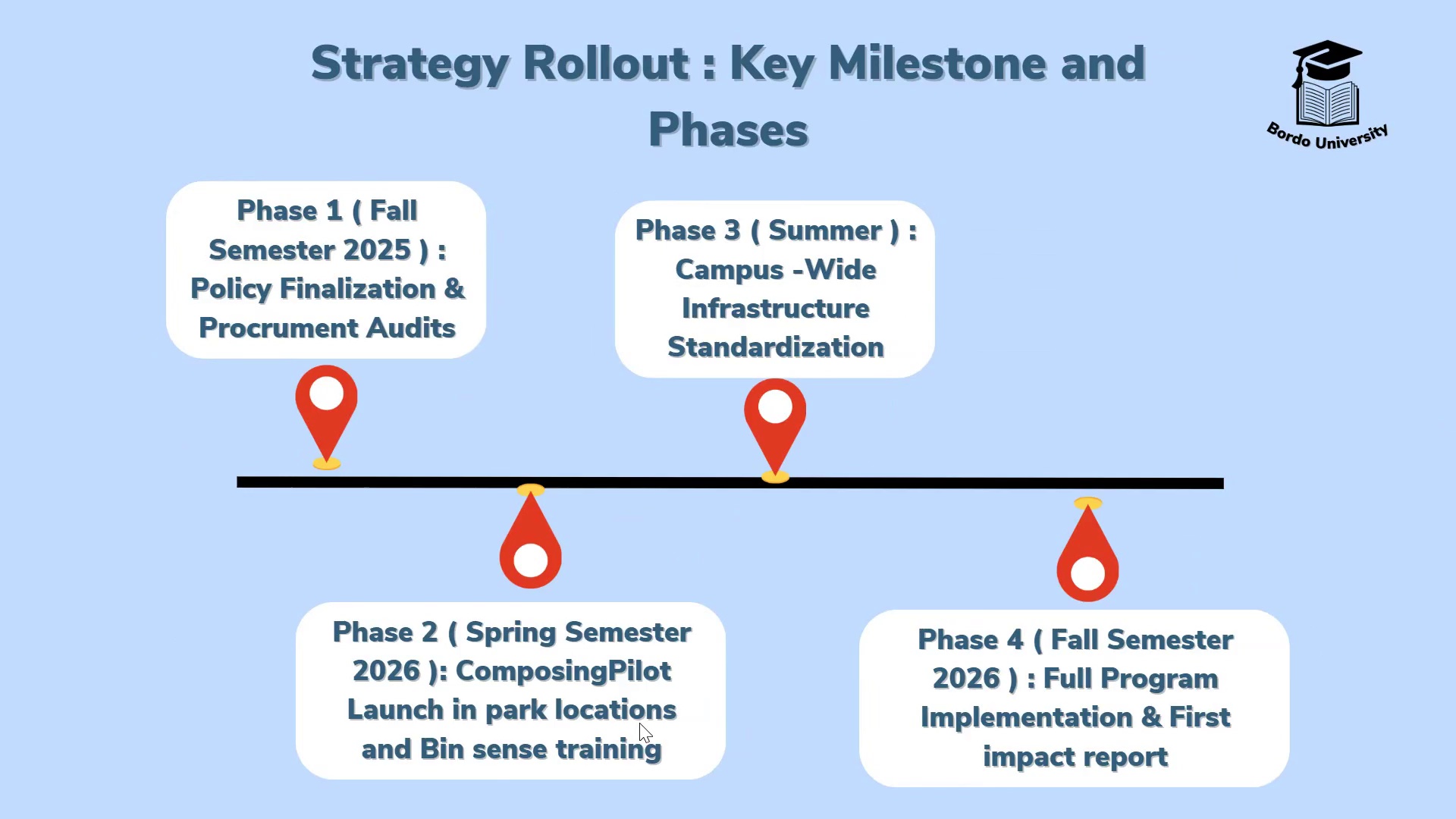 
key(Escape)
 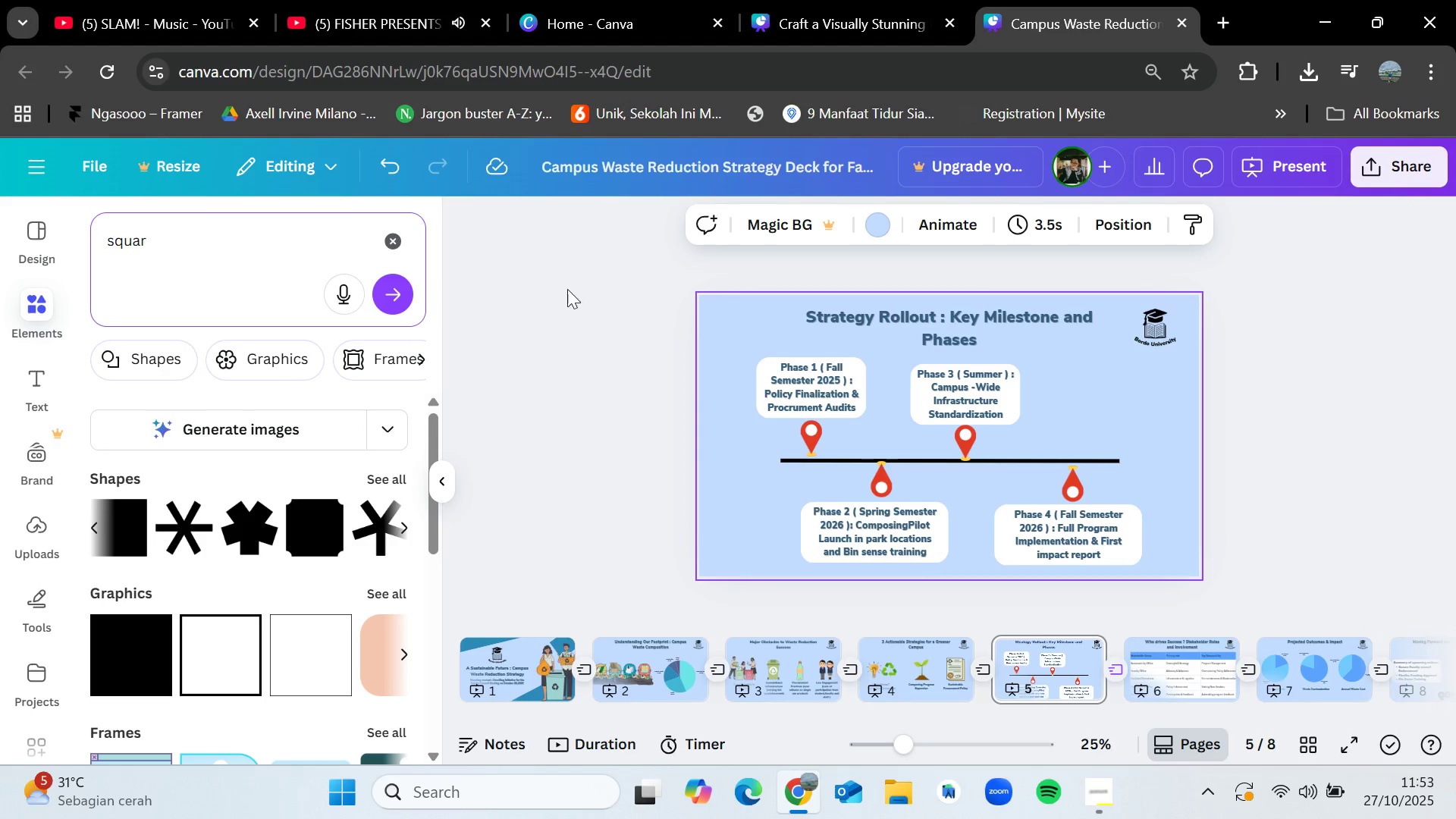 
left_click([1400, 161])
 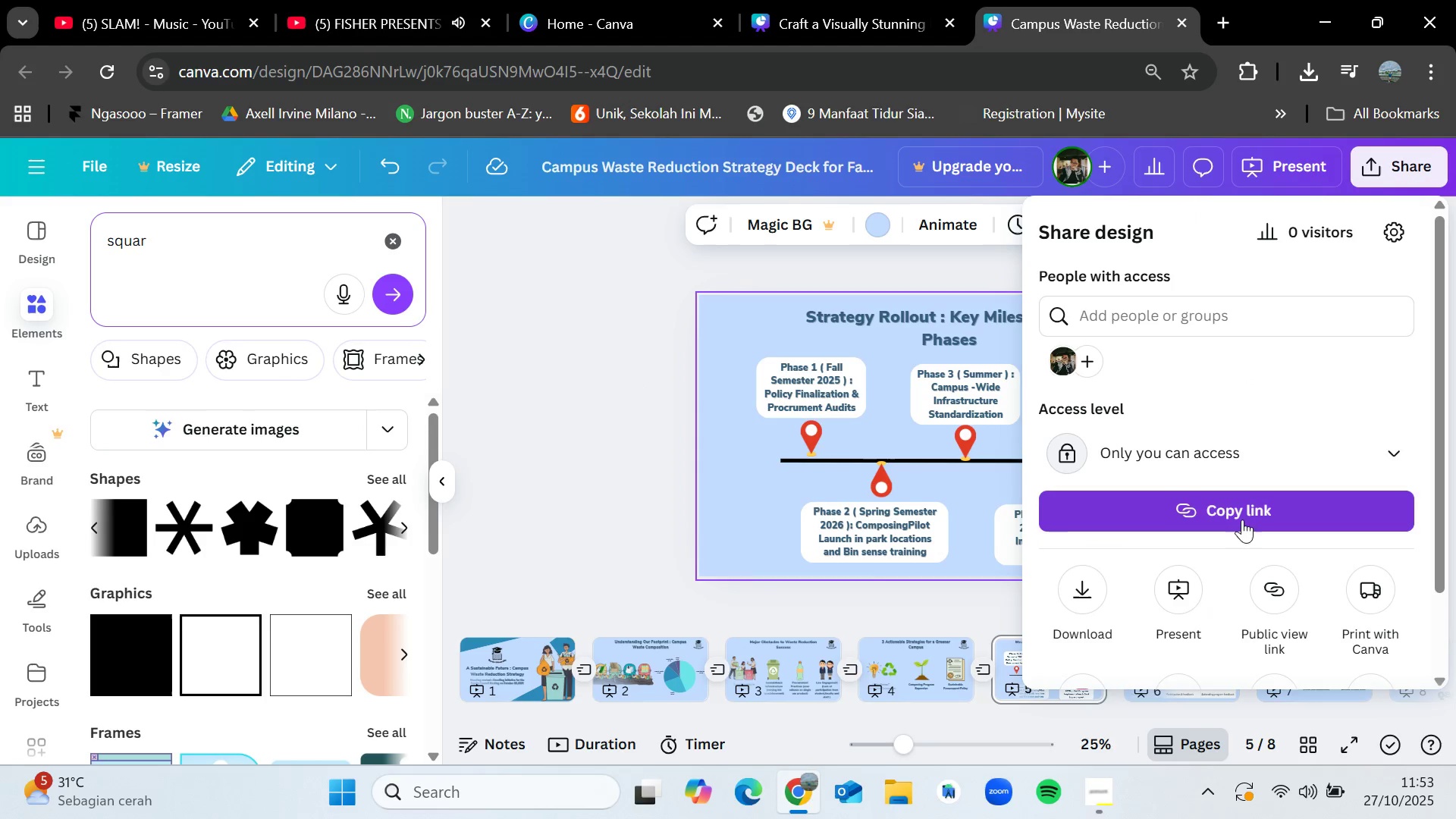 
left_click([1279, 595])
 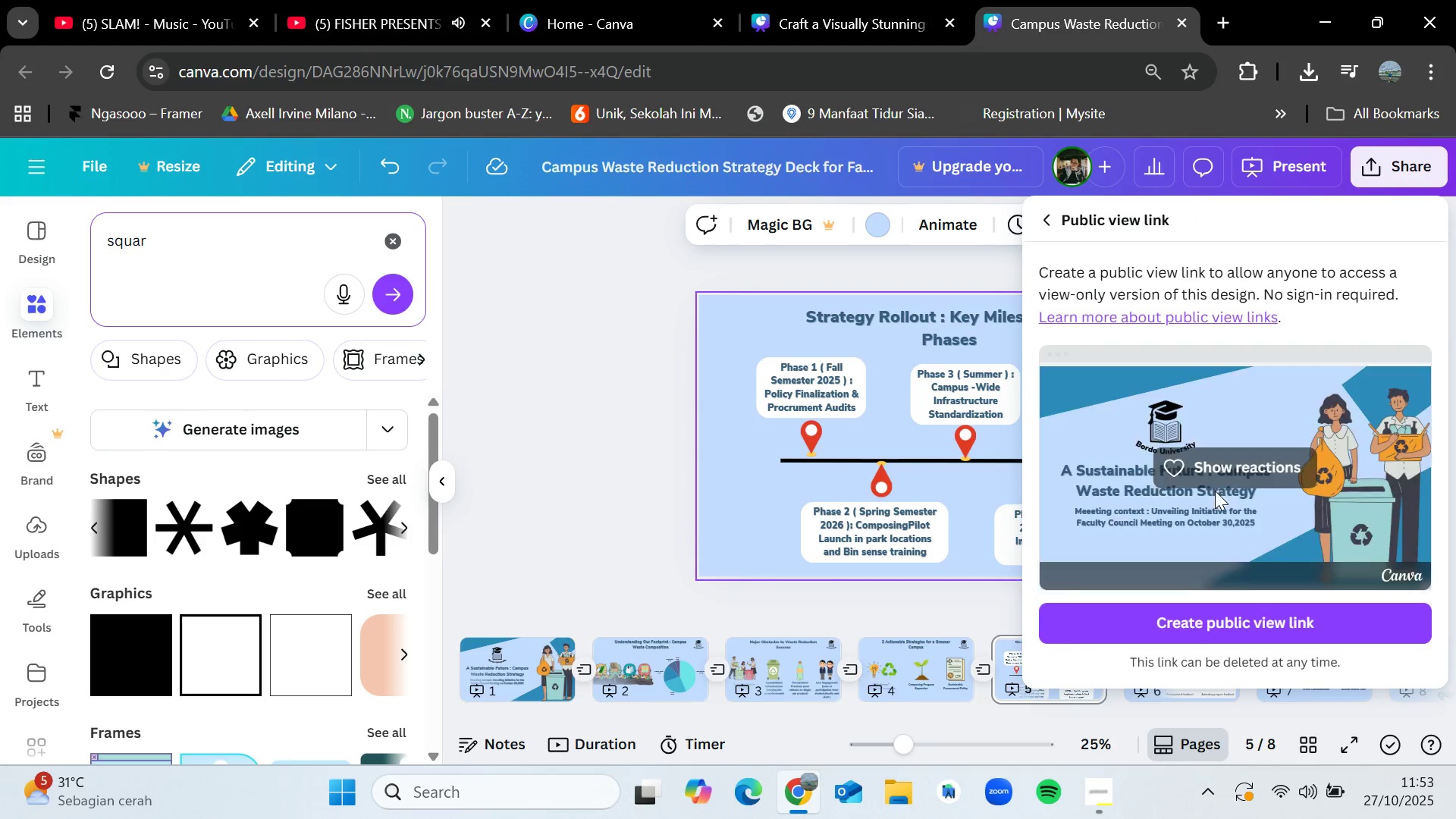 
left_click([1258, 616])
 